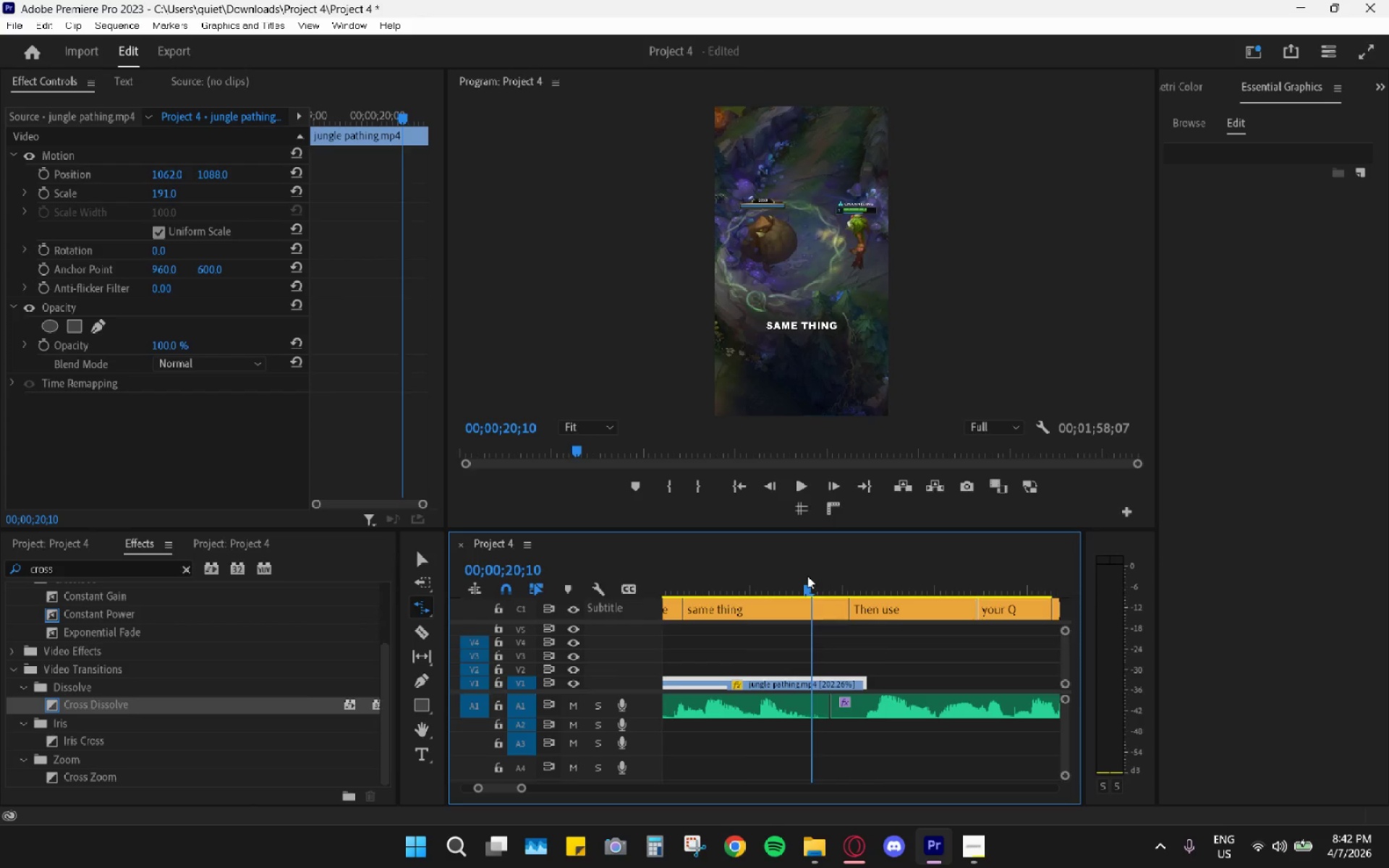 
key(Space)
 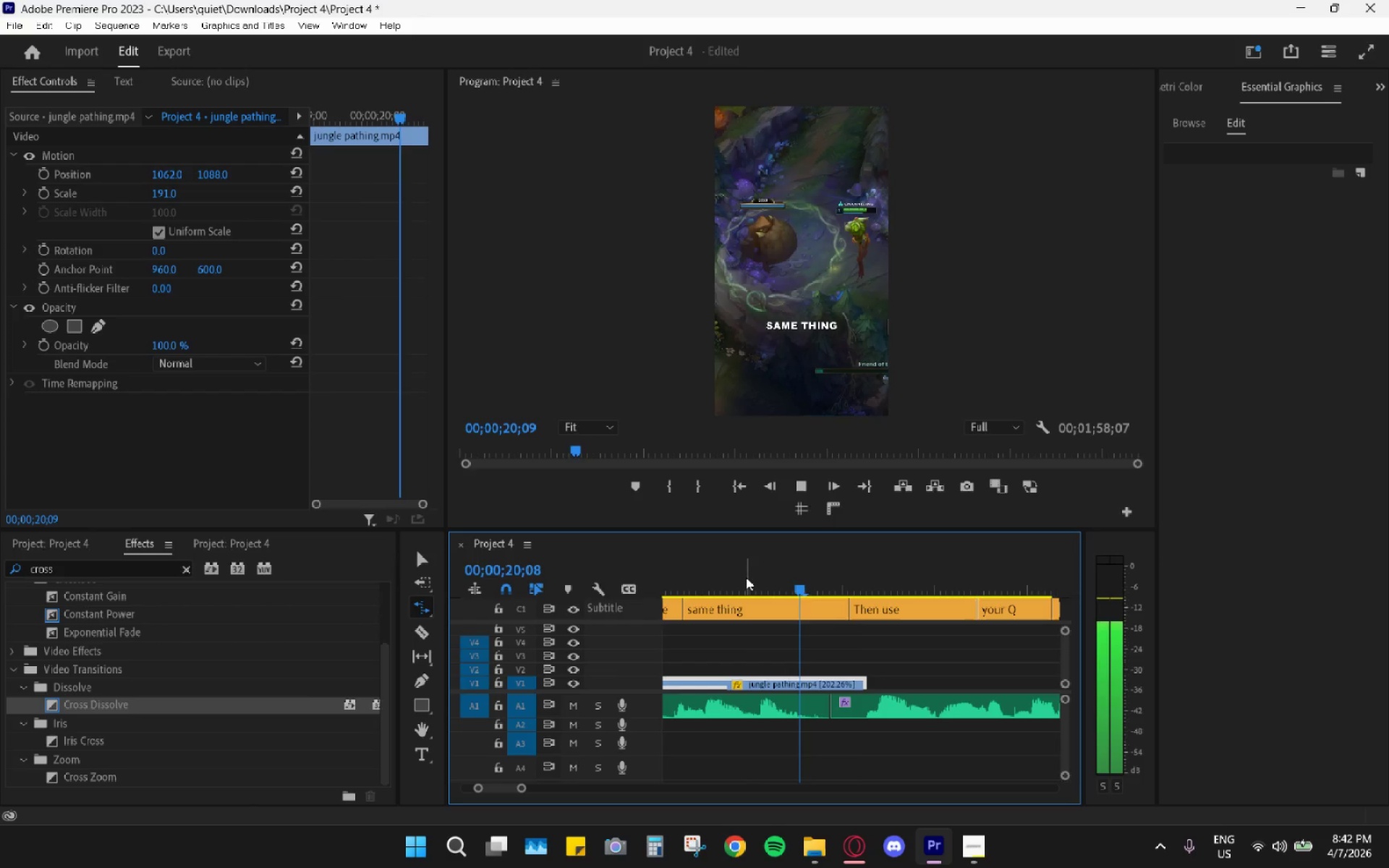 
key(Space)
 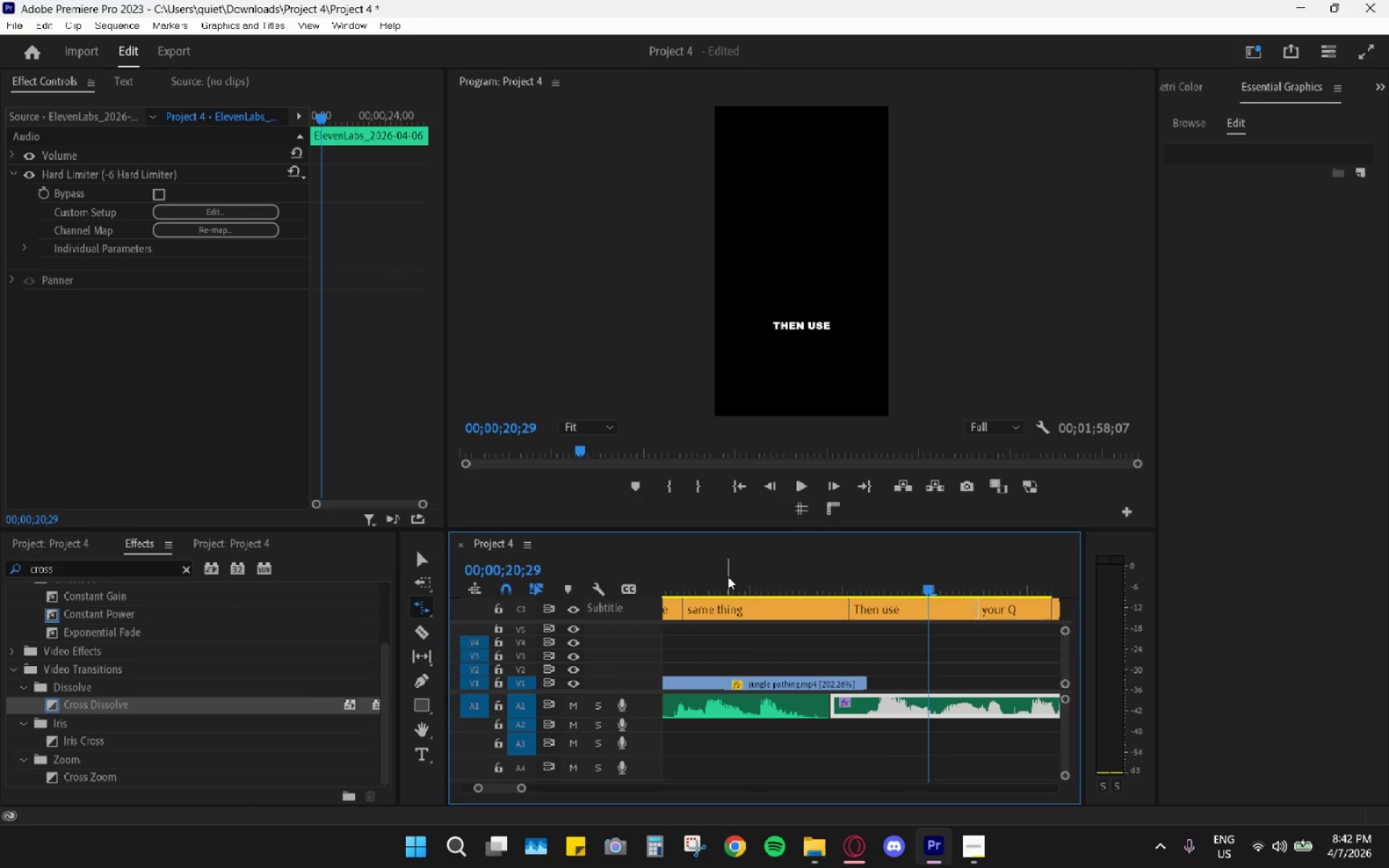 
left_click_drag(start_coordinate=[728, 576], to_coordinate=[650, 585])
 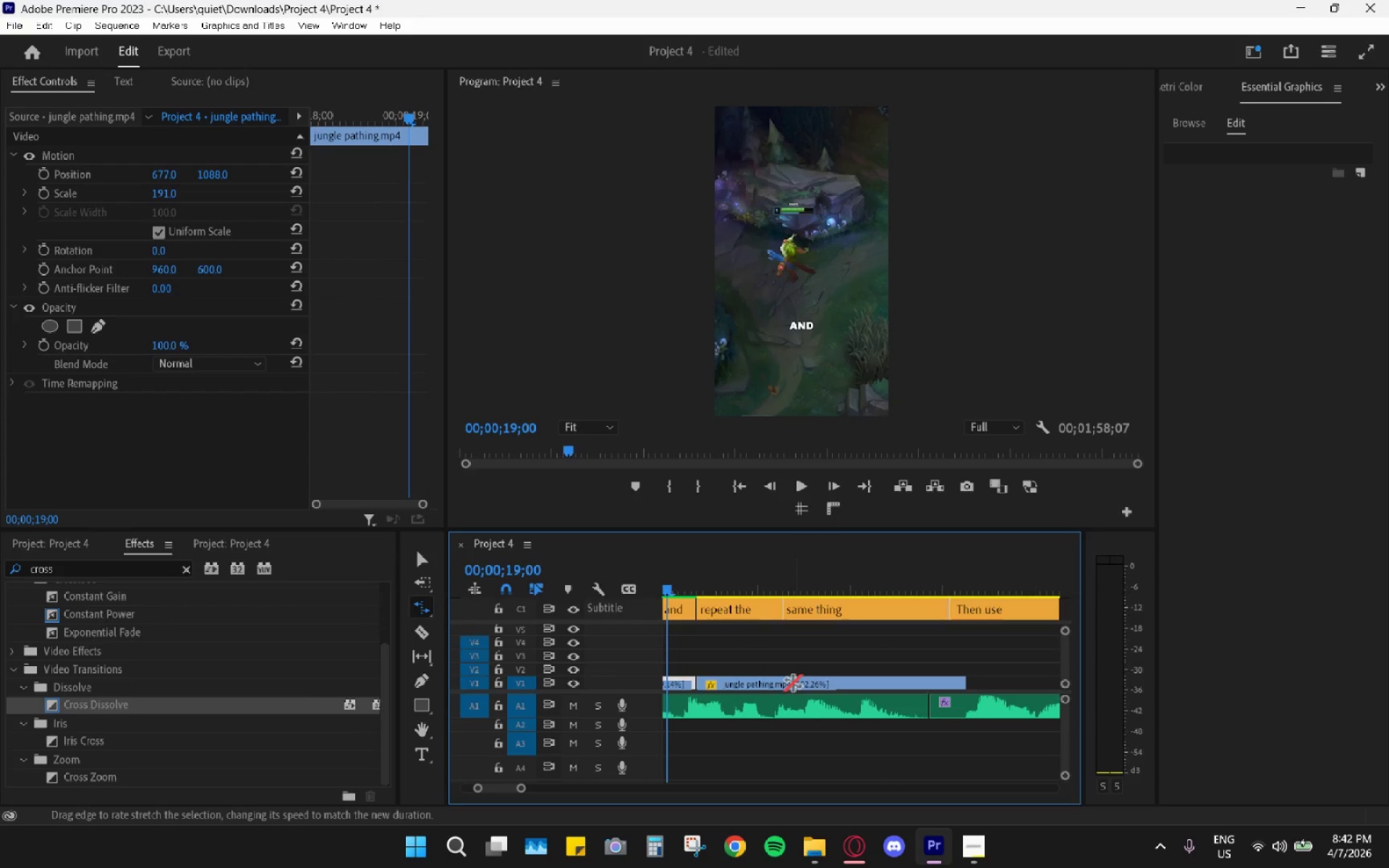 
hold_key(key=AltLeft, duration=0.86)
scroll: coordinate [794, 686], scroll_direction: down, amount: 7.0
 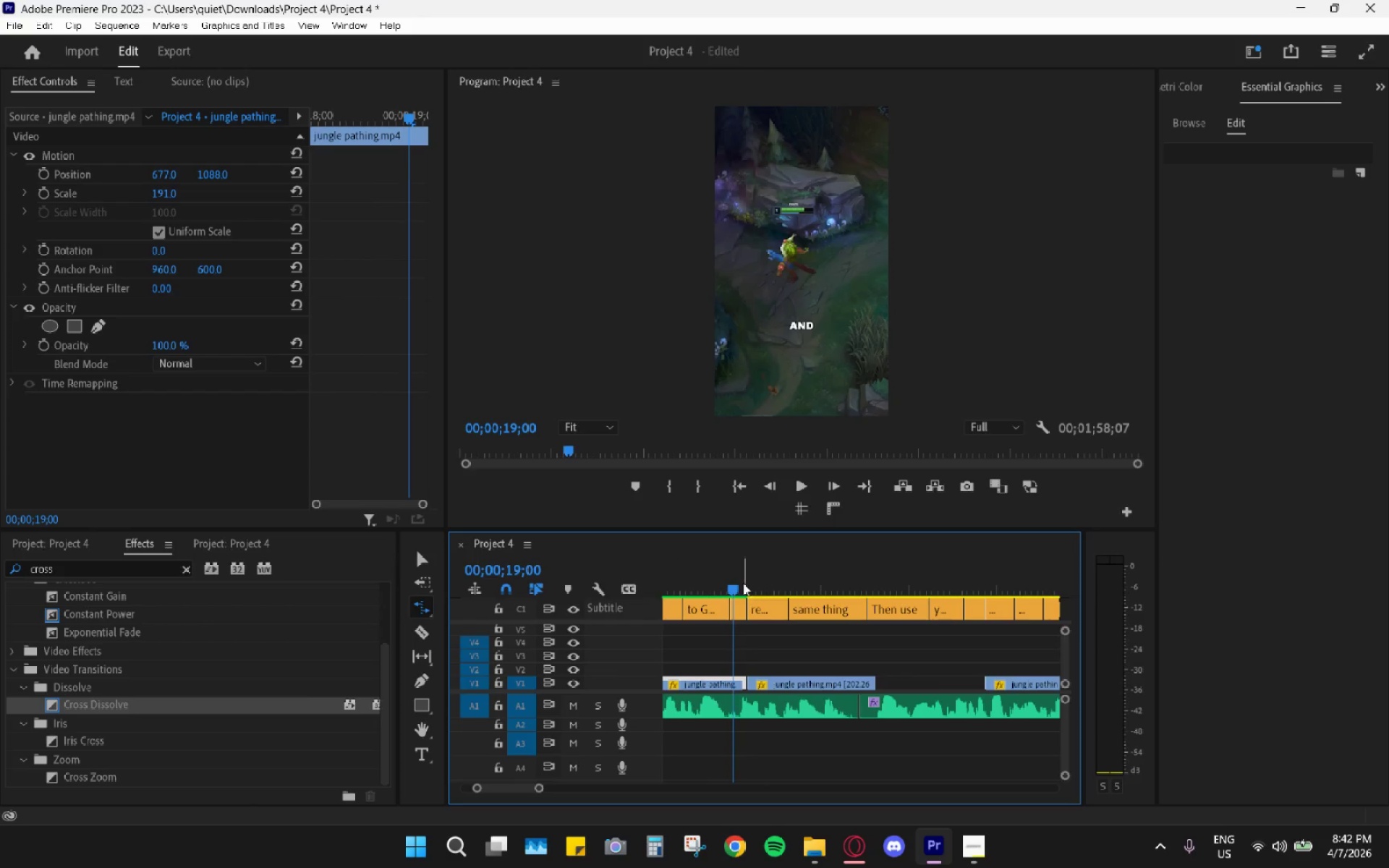 
key(Space)
 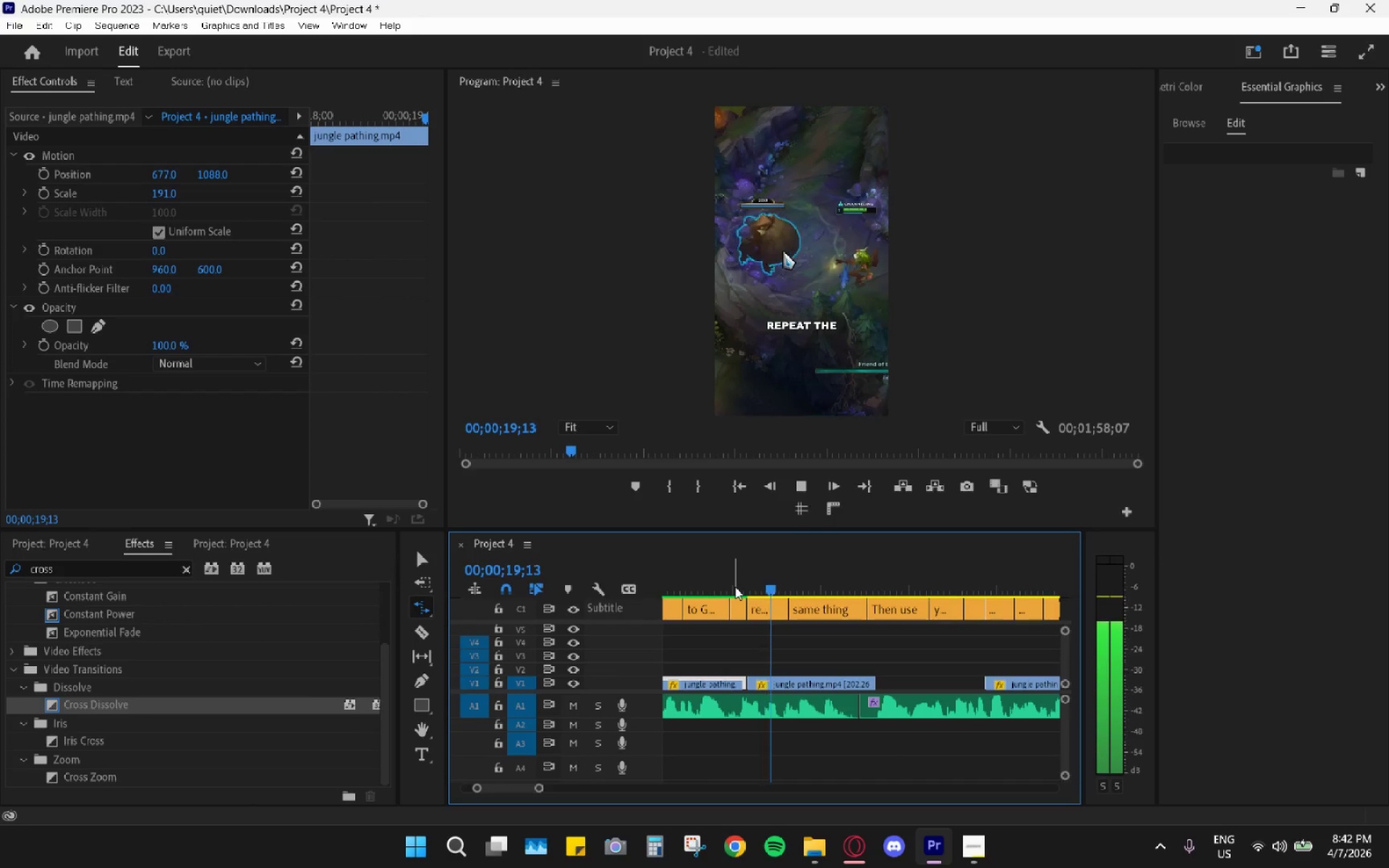 
key(Space)
 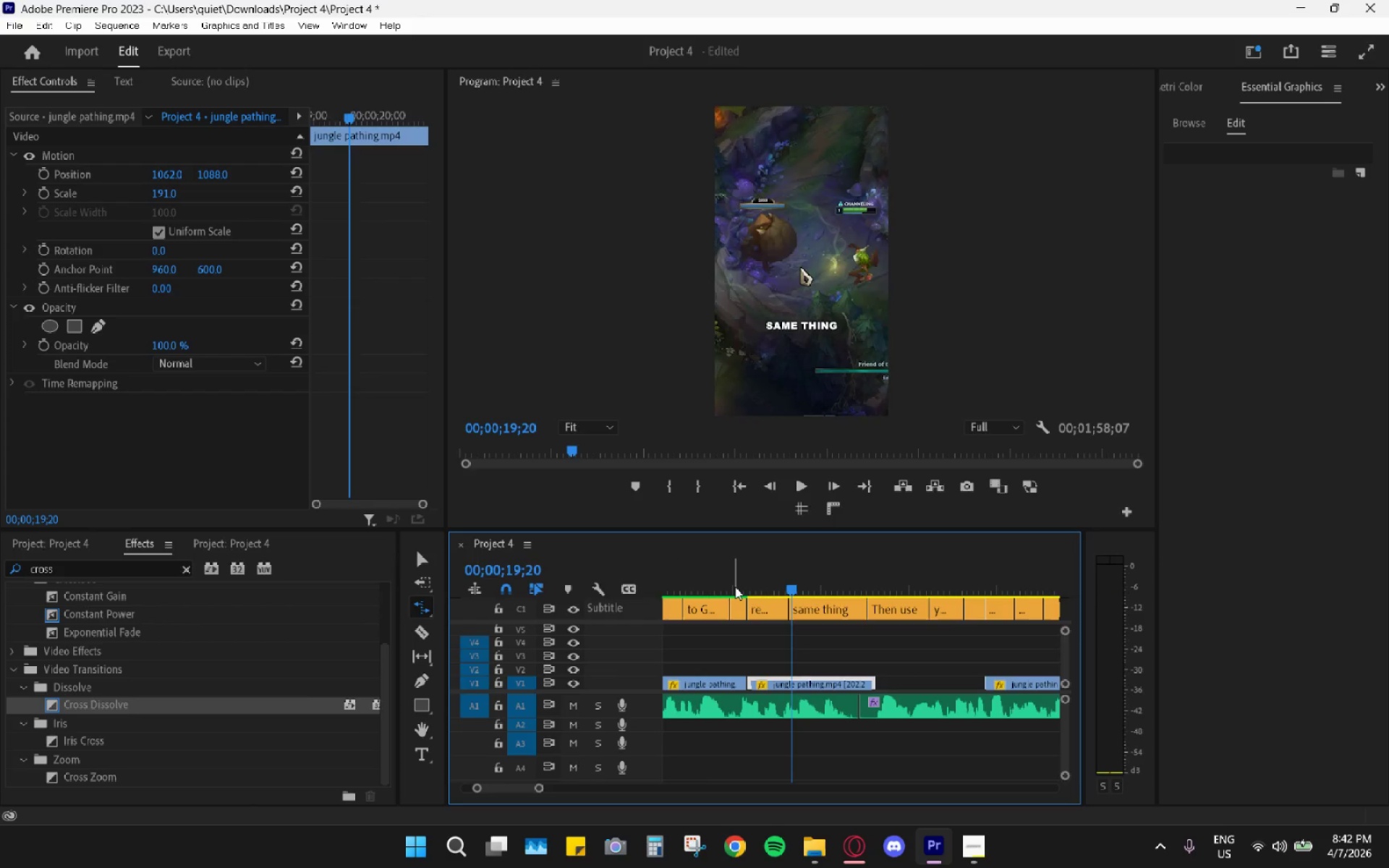 
left_click_drag(start_coordinate=[735, 587], to_coordinate=[668, 591])
 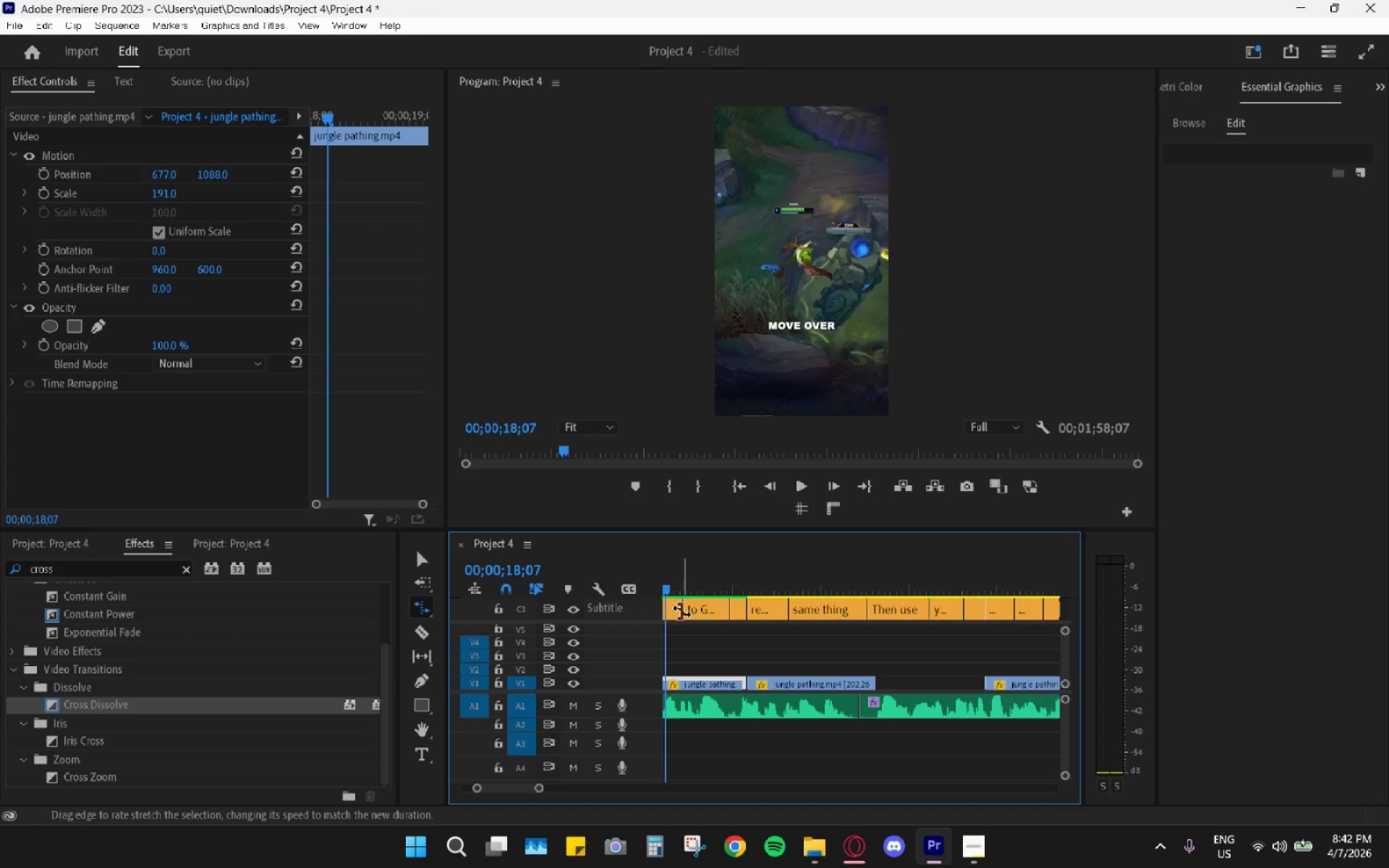 
key(Space)
 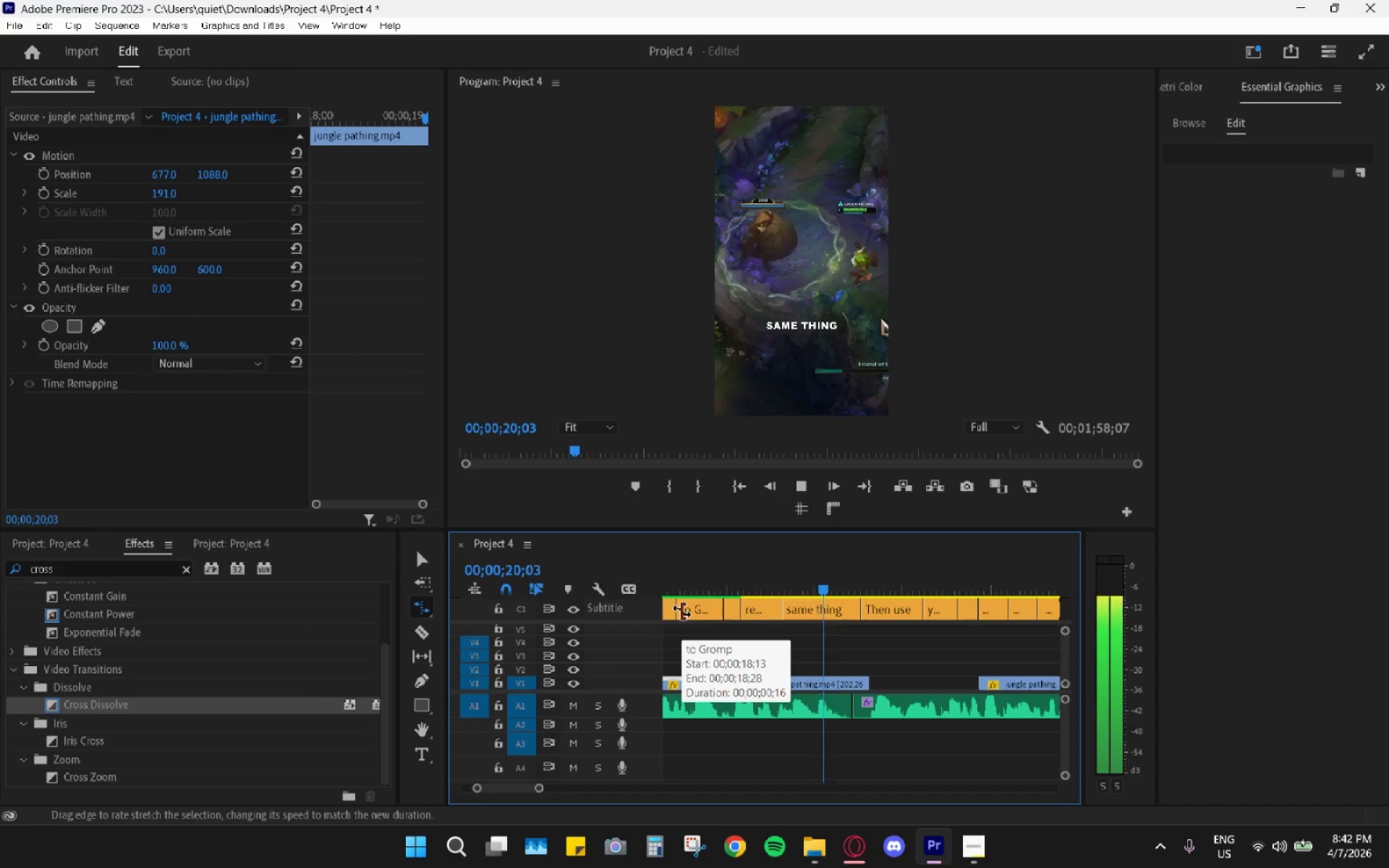 
key(Space)
 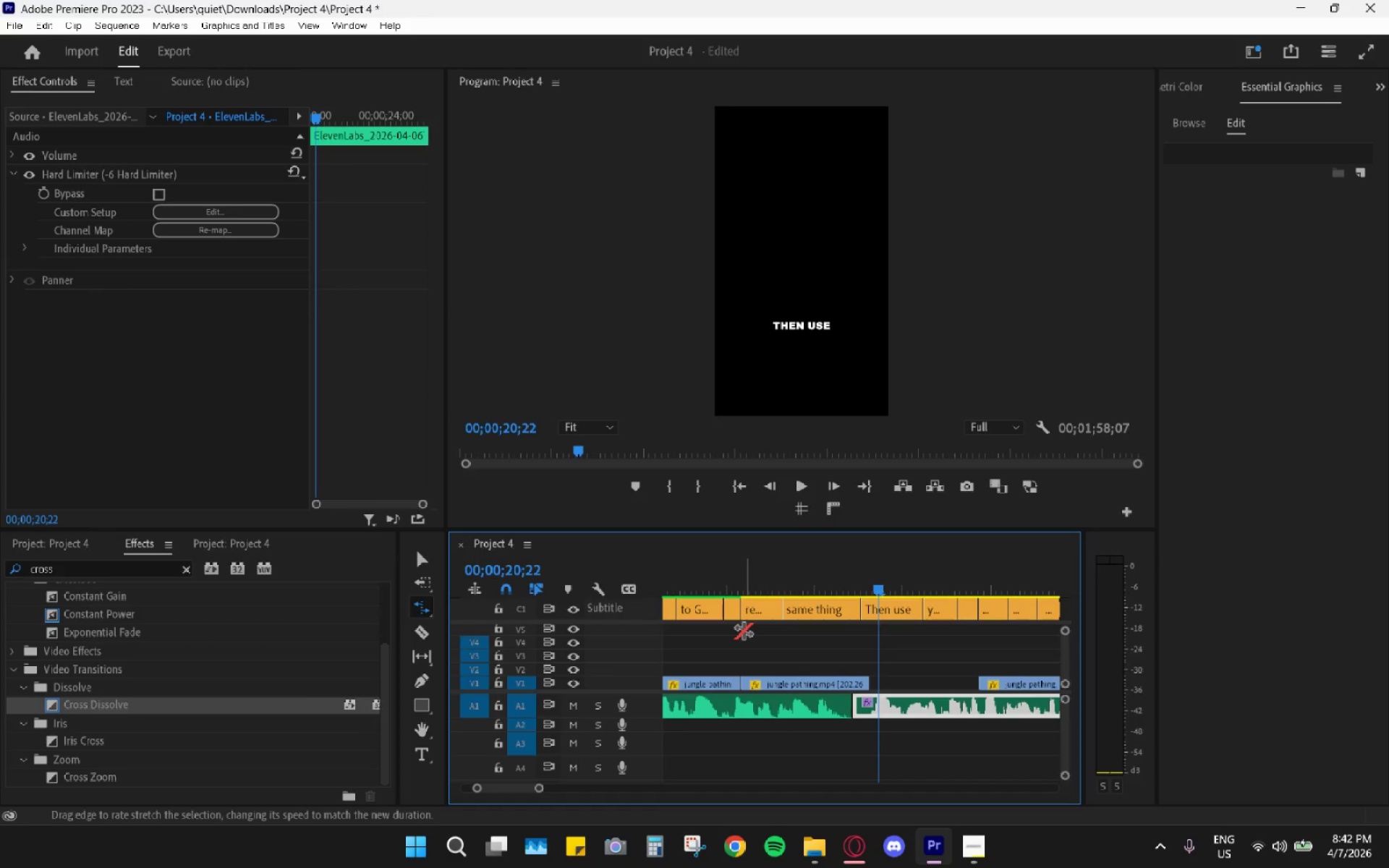 
key(V)
 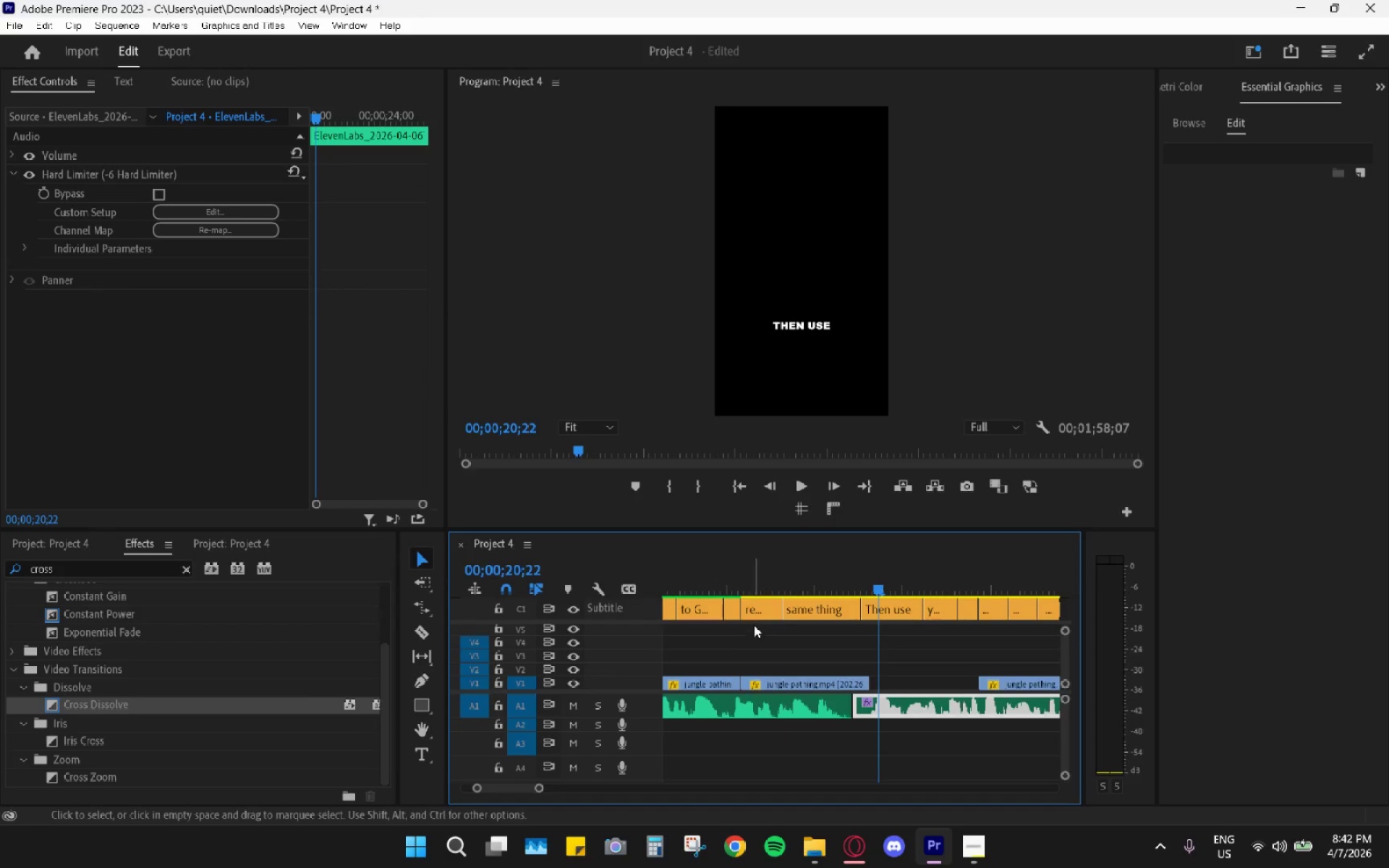 
scroll: coordinate [786, 589], scroll_direction: none, amount: 0.0
 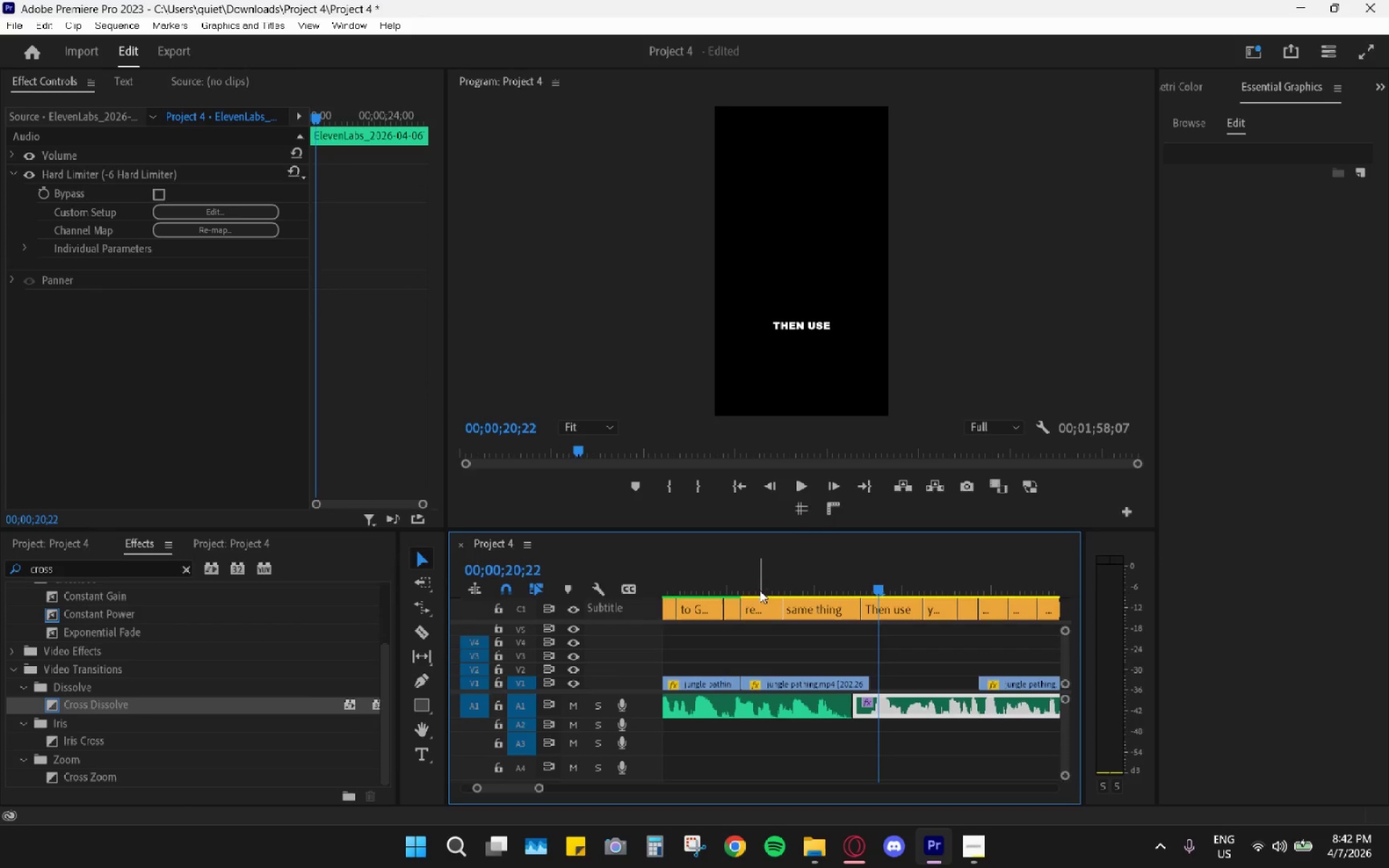 
left_click_drag(start_coordinate=[755, 587], to_coordinate=[744, 586])
 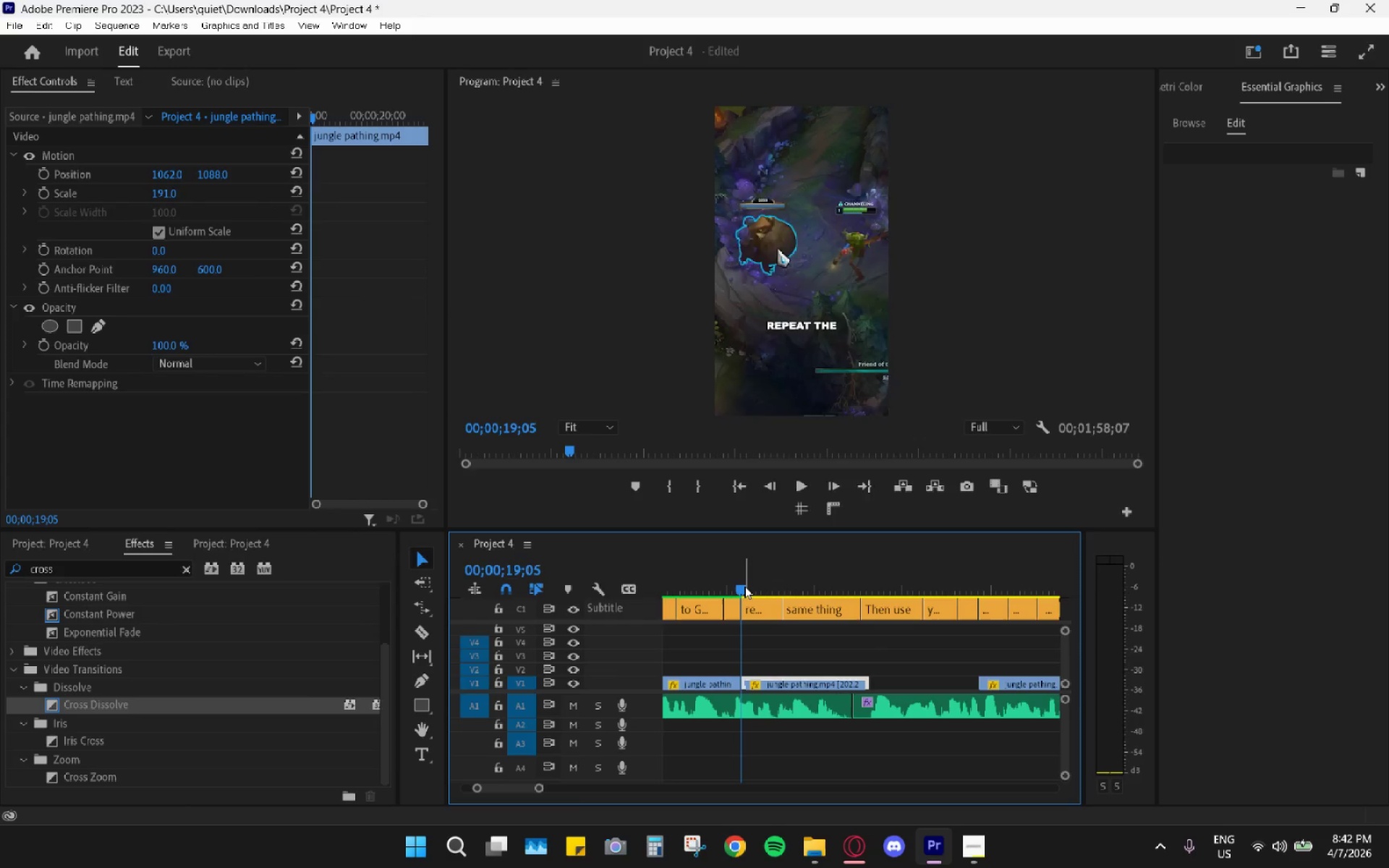 
right_click([744, 586])
 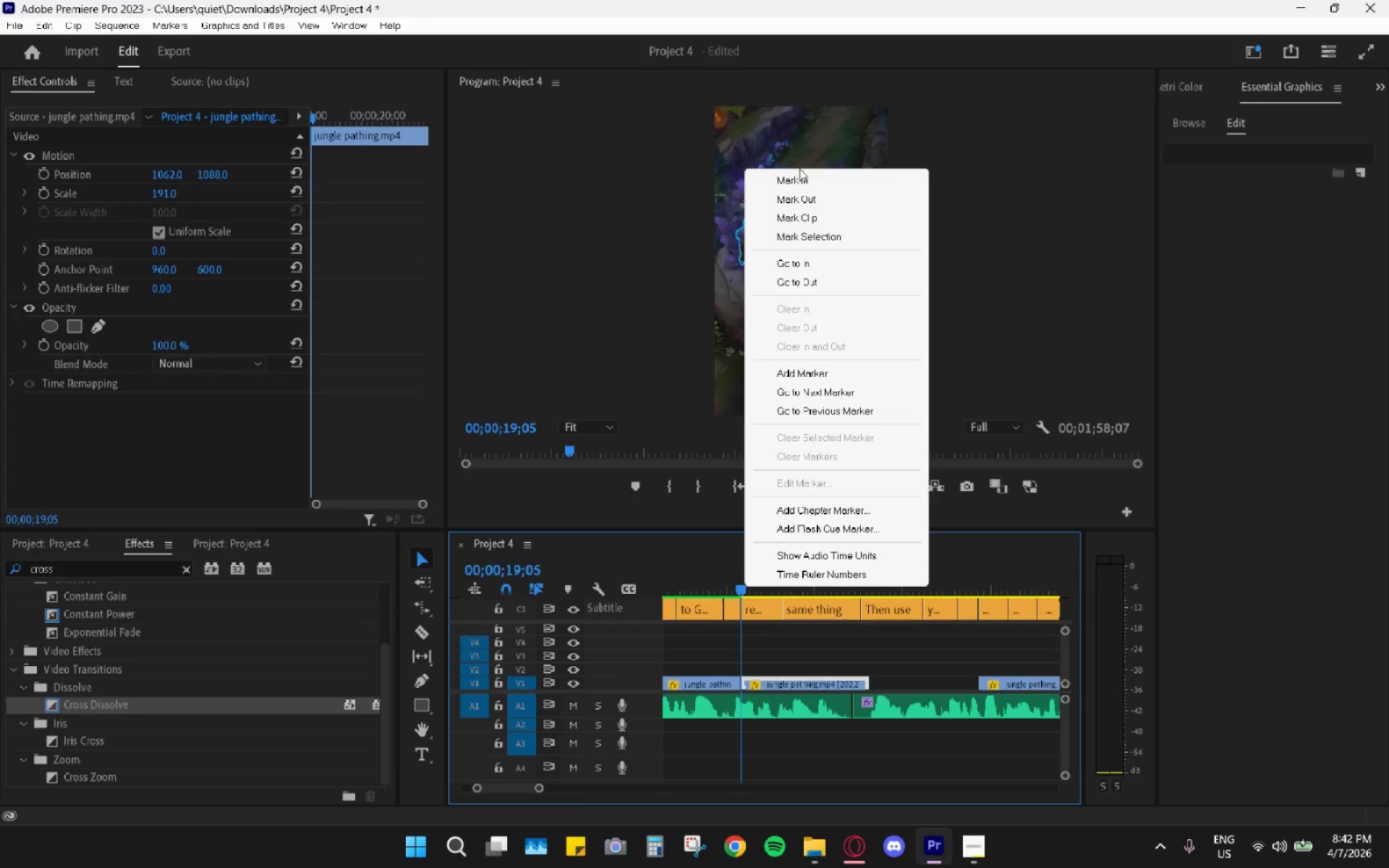 
left_click([799, 183])
 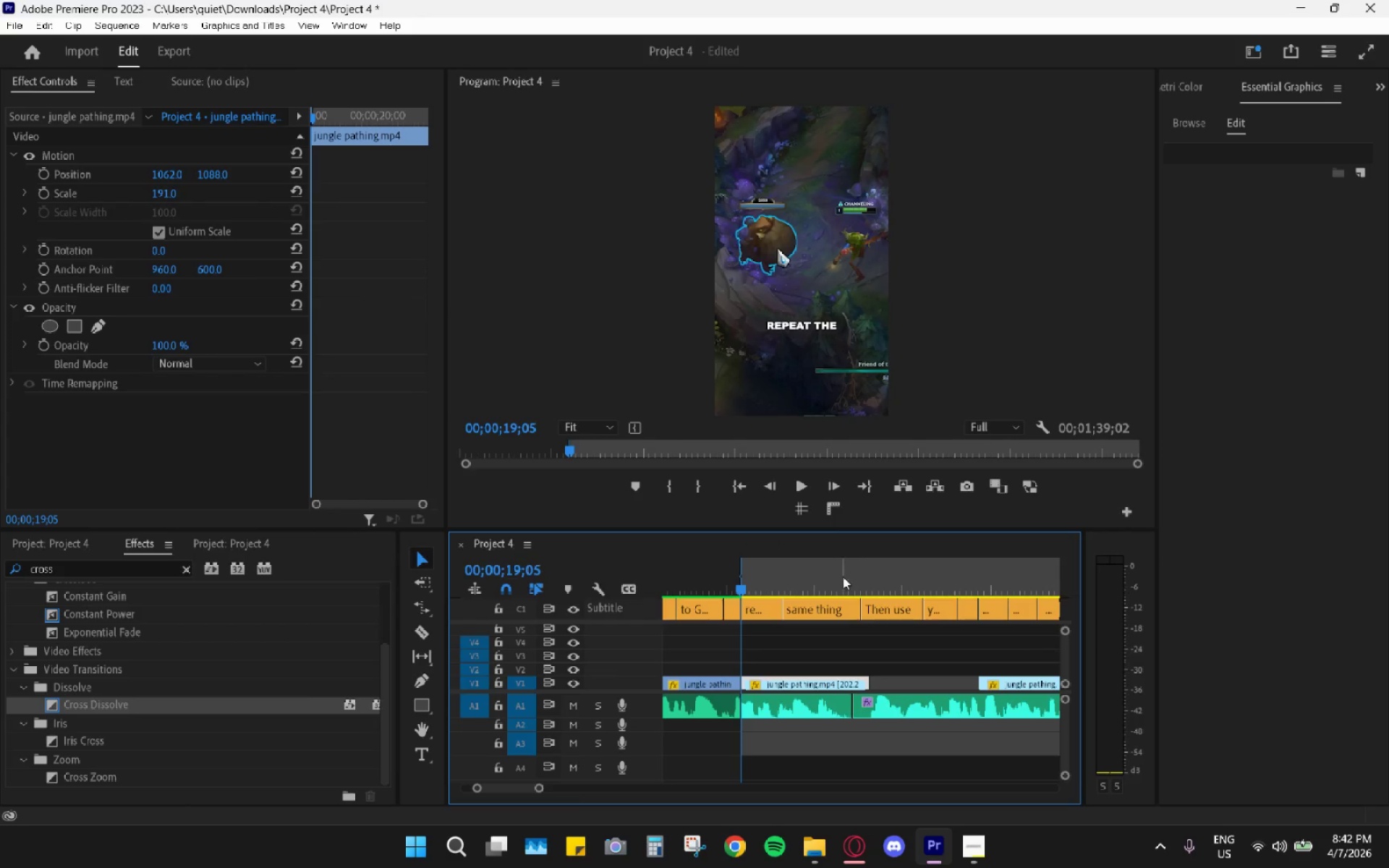 
left_click_drag(start_coordinate=[851, 588], to_coordinate=[871, 585])
 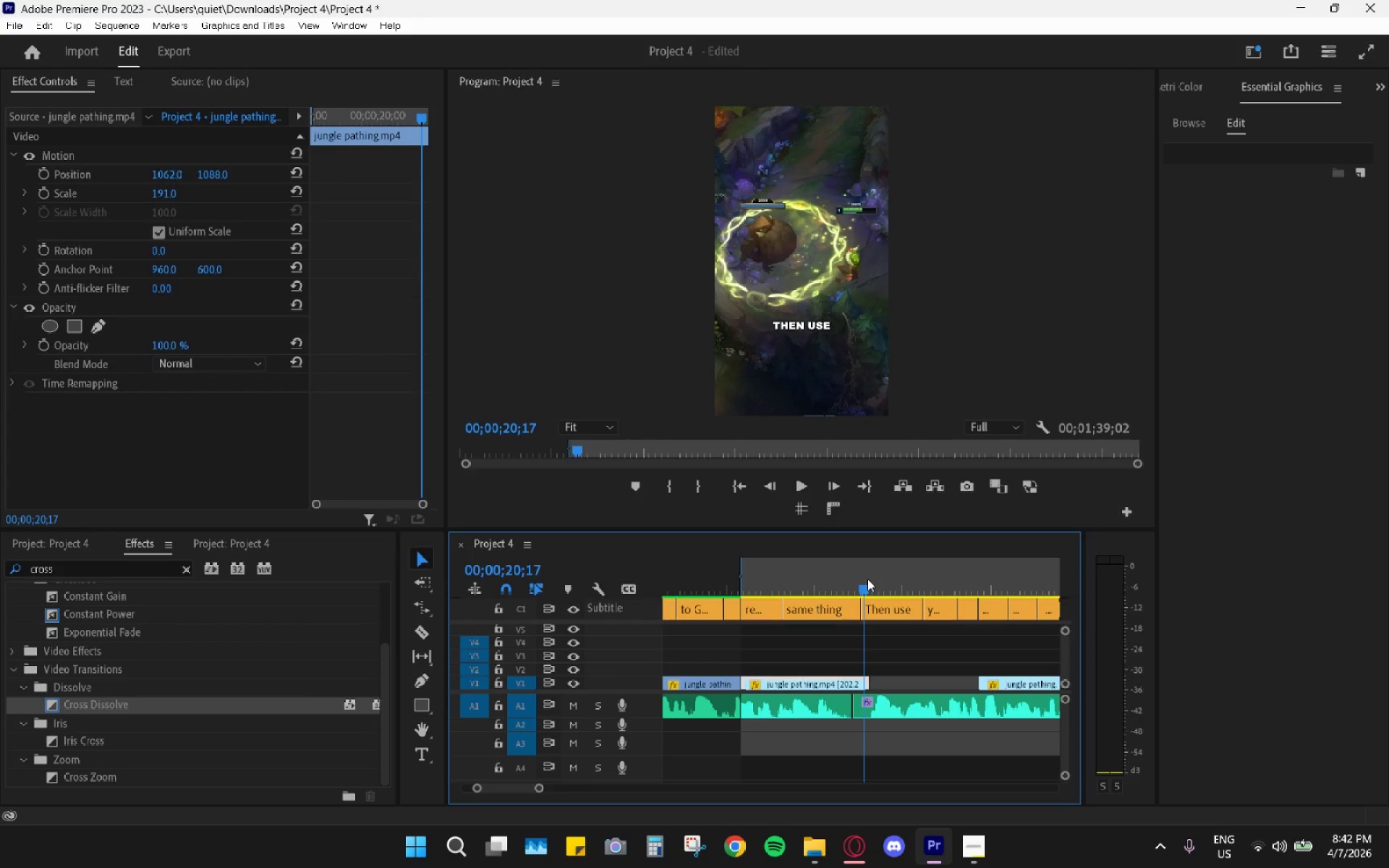 
left_click_drag(start_coordinate=[867, 587], to_coordinate=[872, 594])
 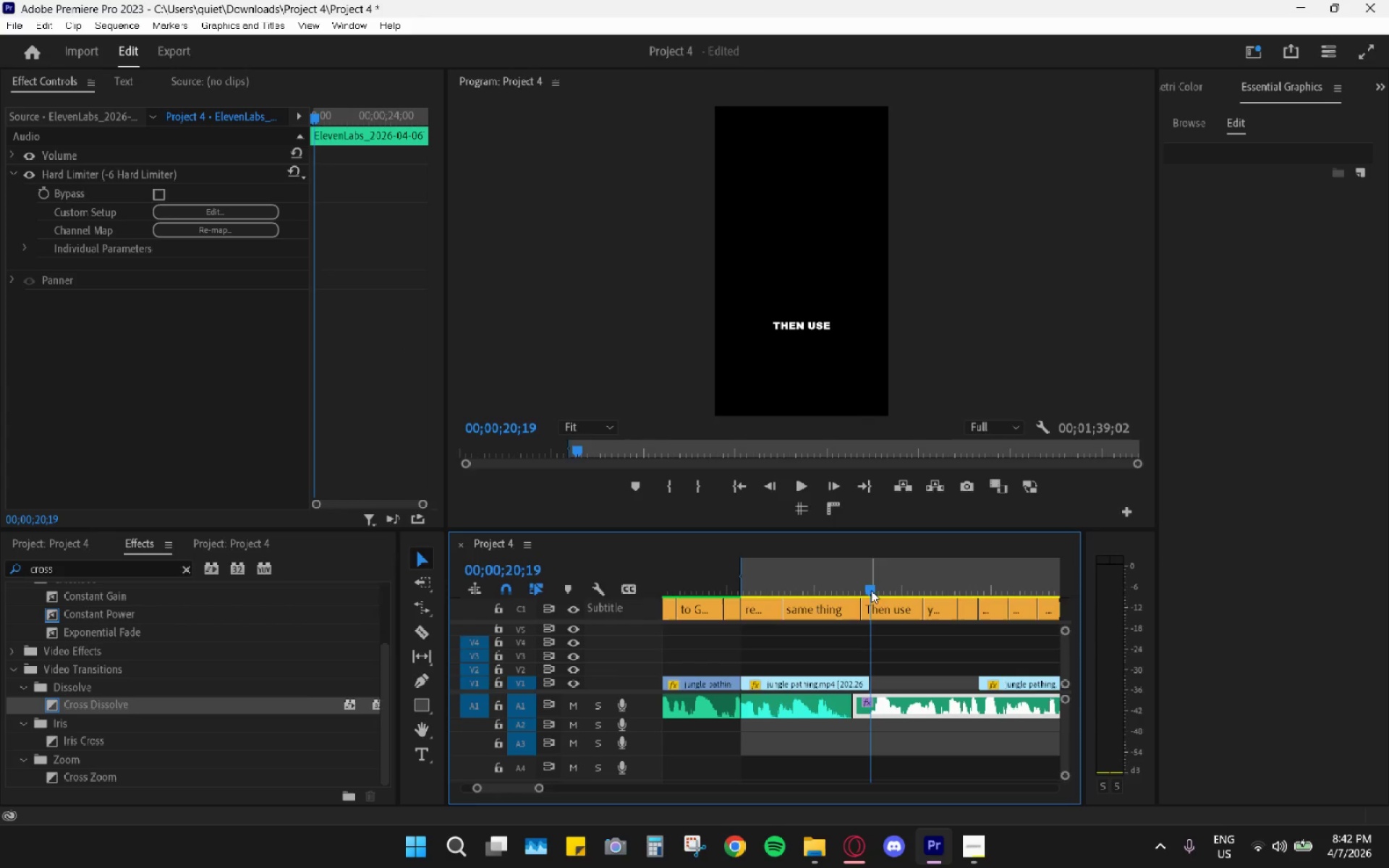 
hold_key(key=AltLeft, duration=1.24)
 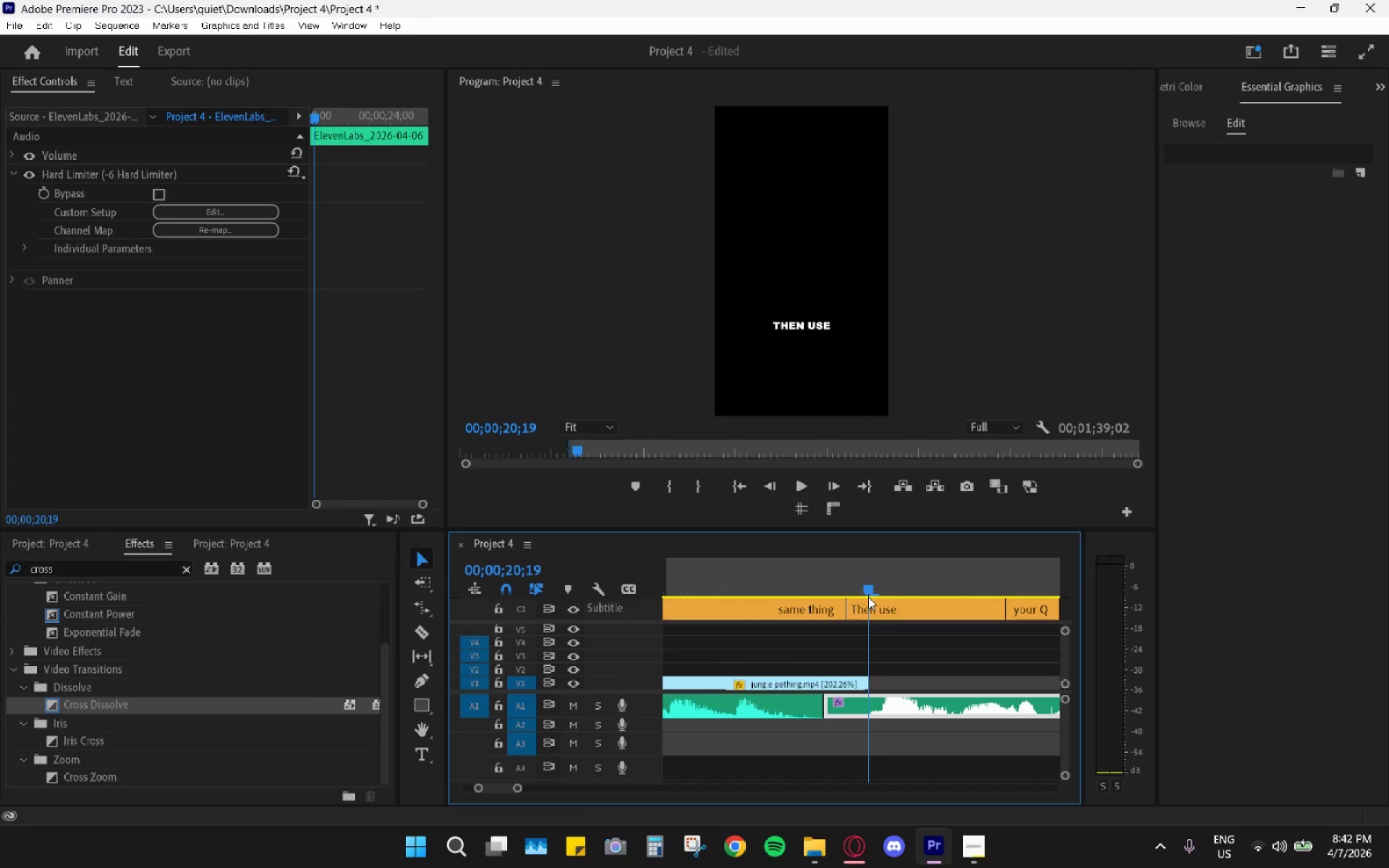 
hold_key(key=AltLeft, duration=13.33)
 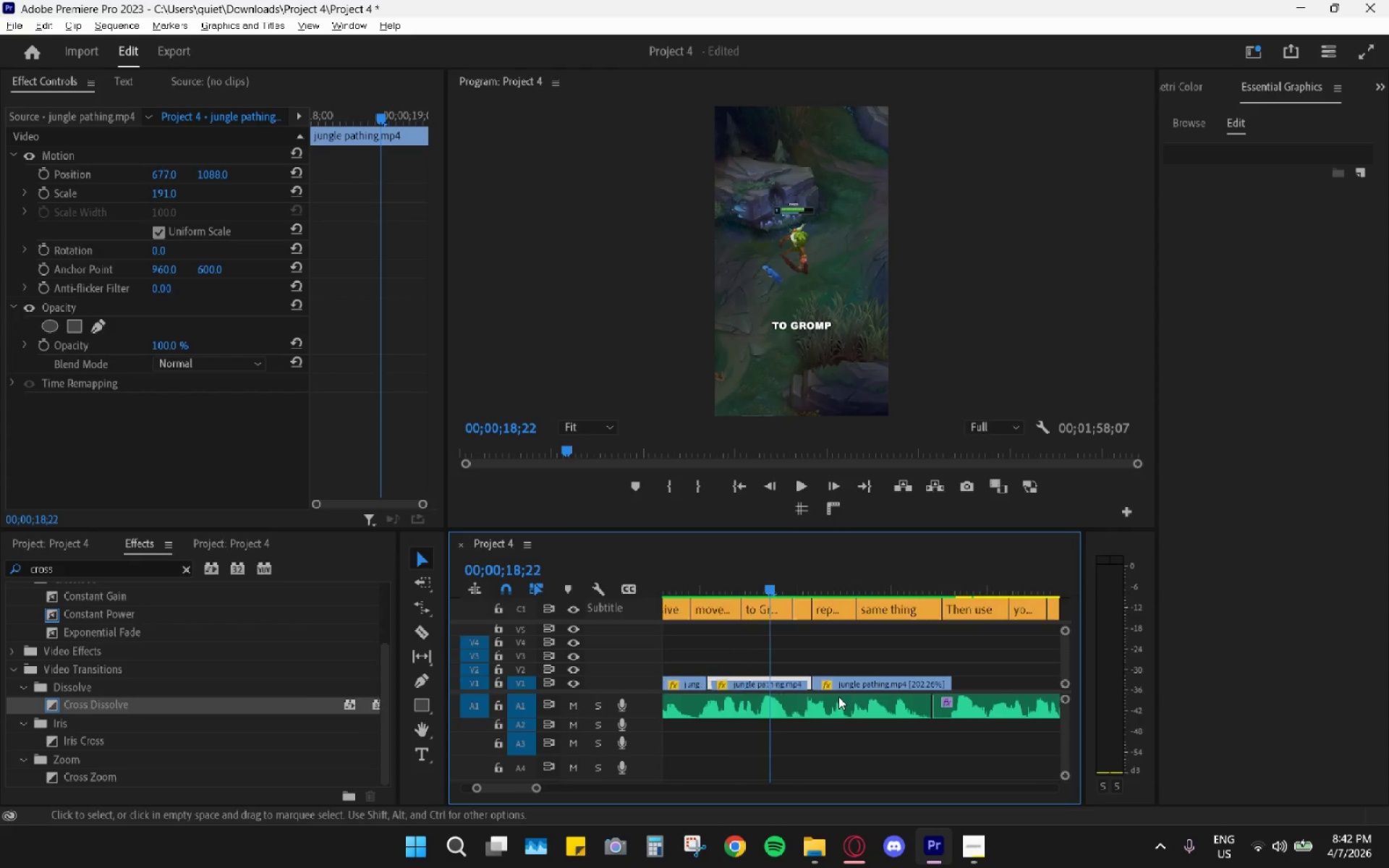 
scroll: coordinate [871, 605], scroll_direction: up, amount: 9.0
 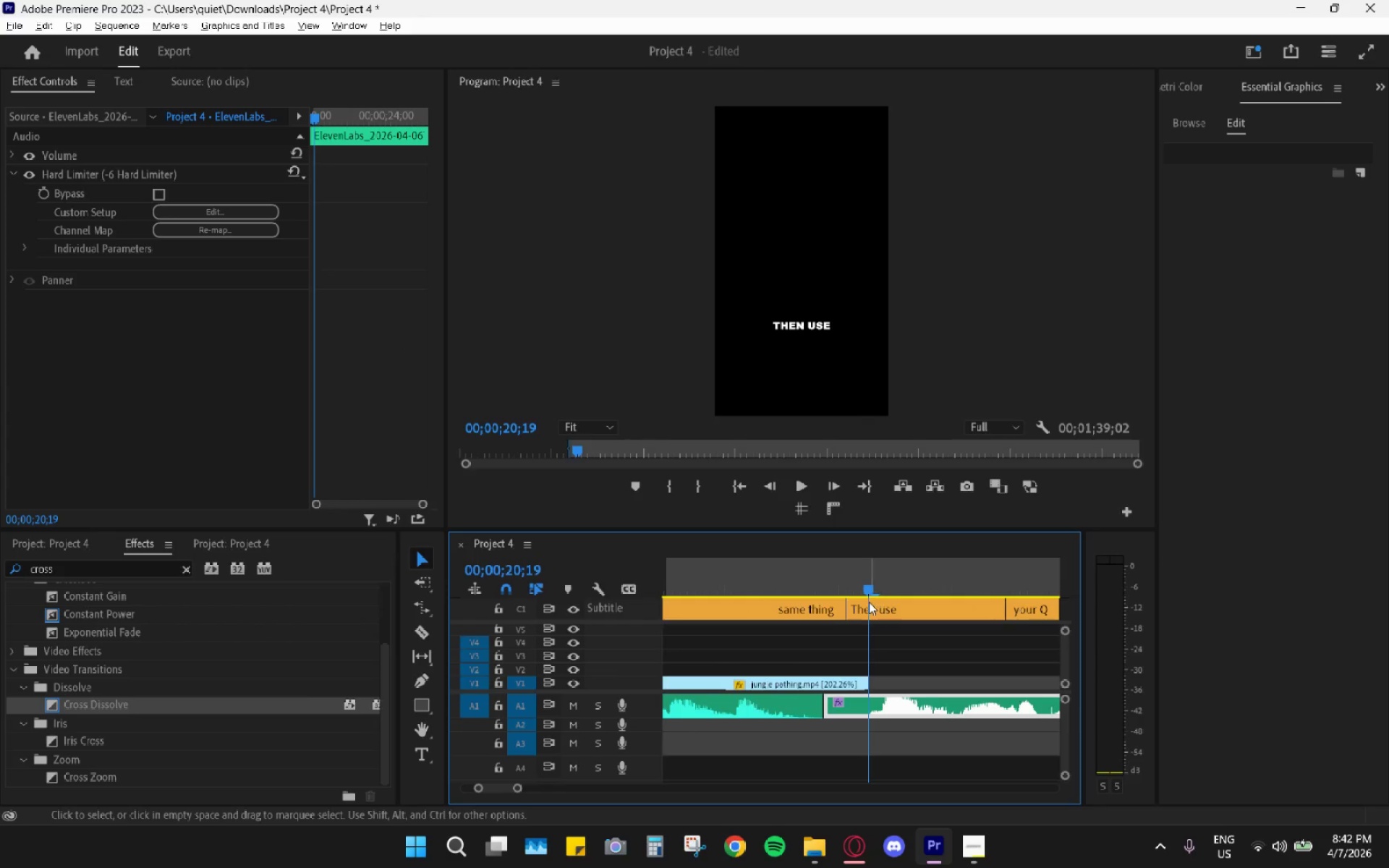 
right_click([868, 597])
 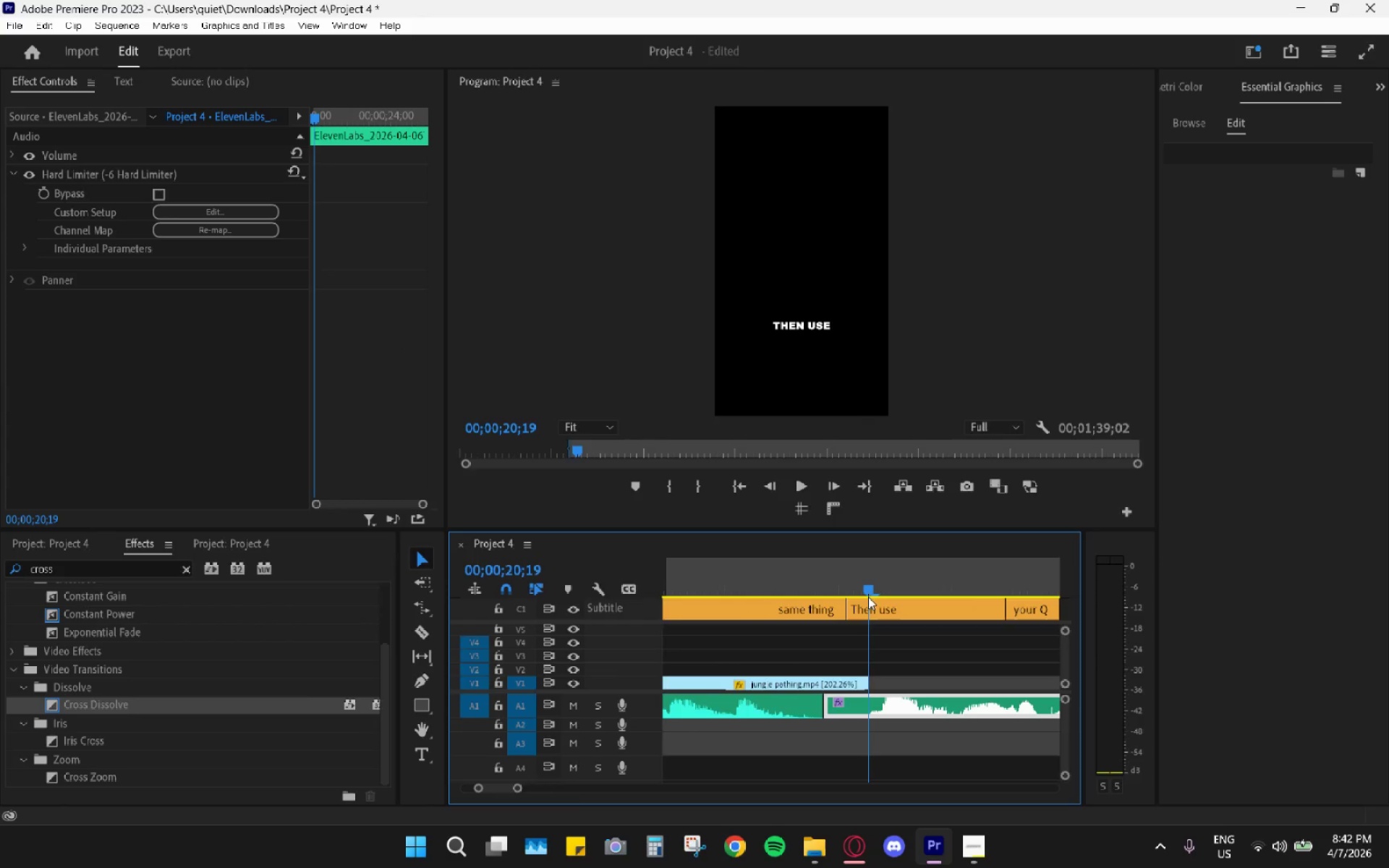 
right_click([868, 592])
 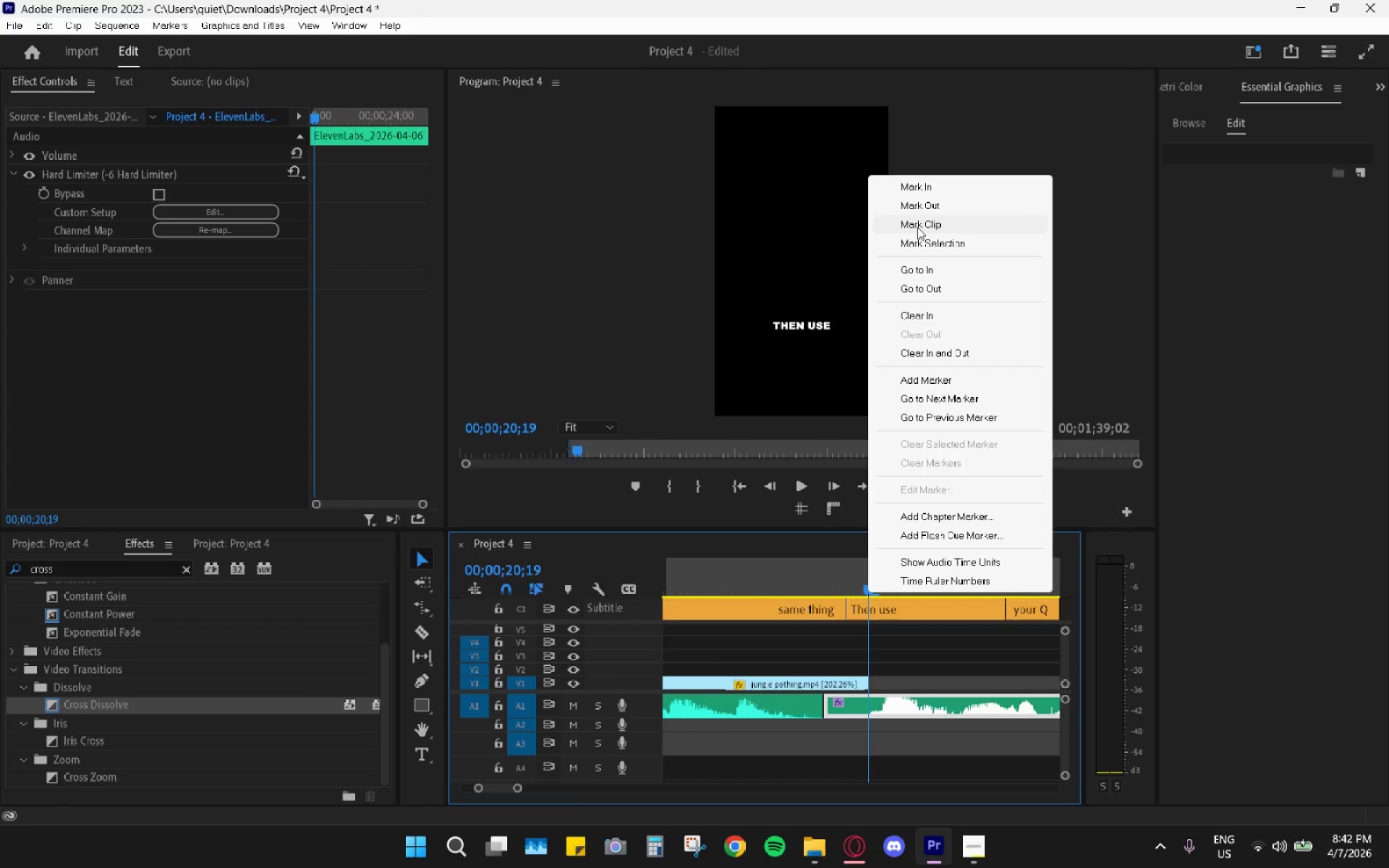 
left_click([922, 211])
 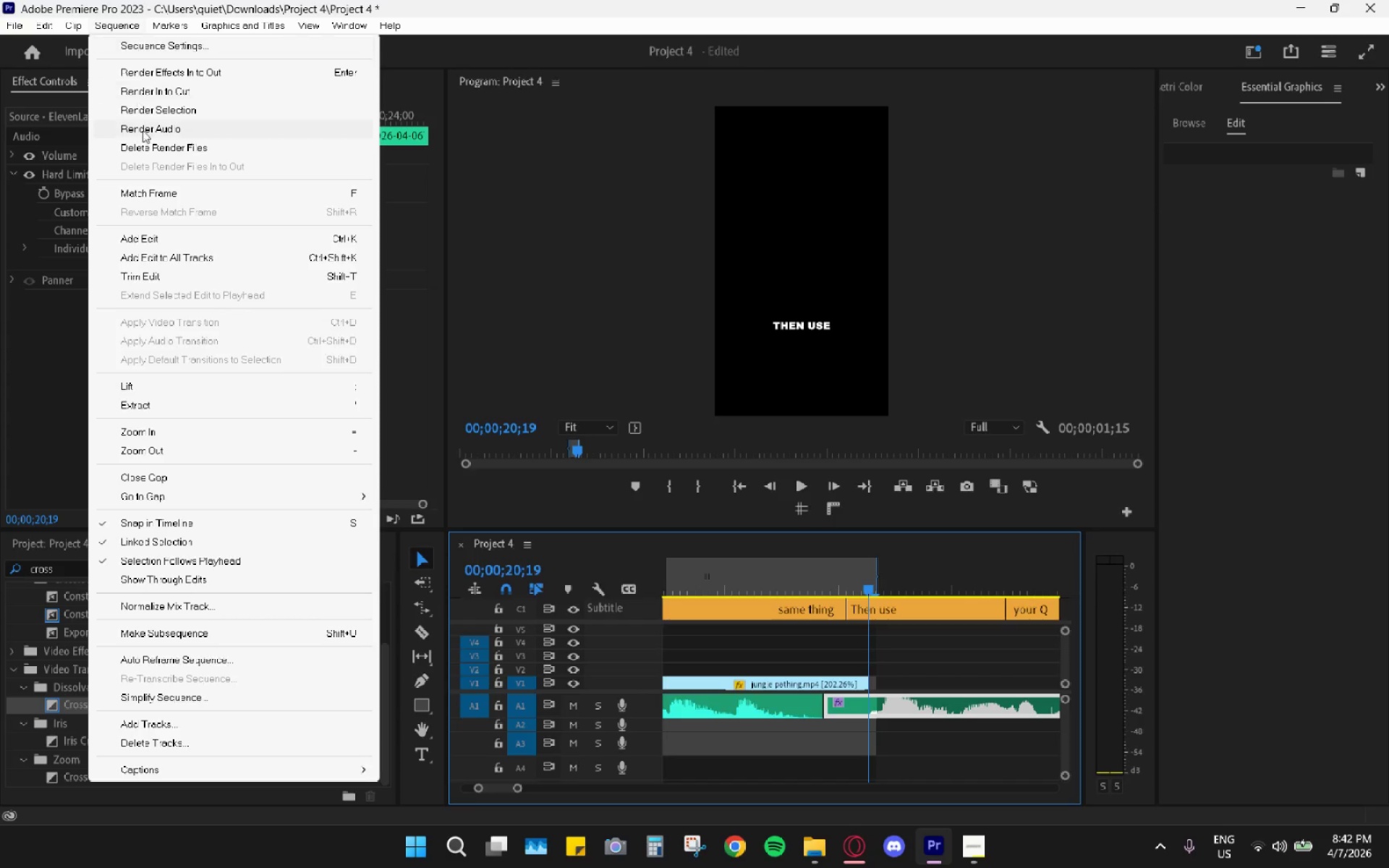 
left_click([164, 95])
 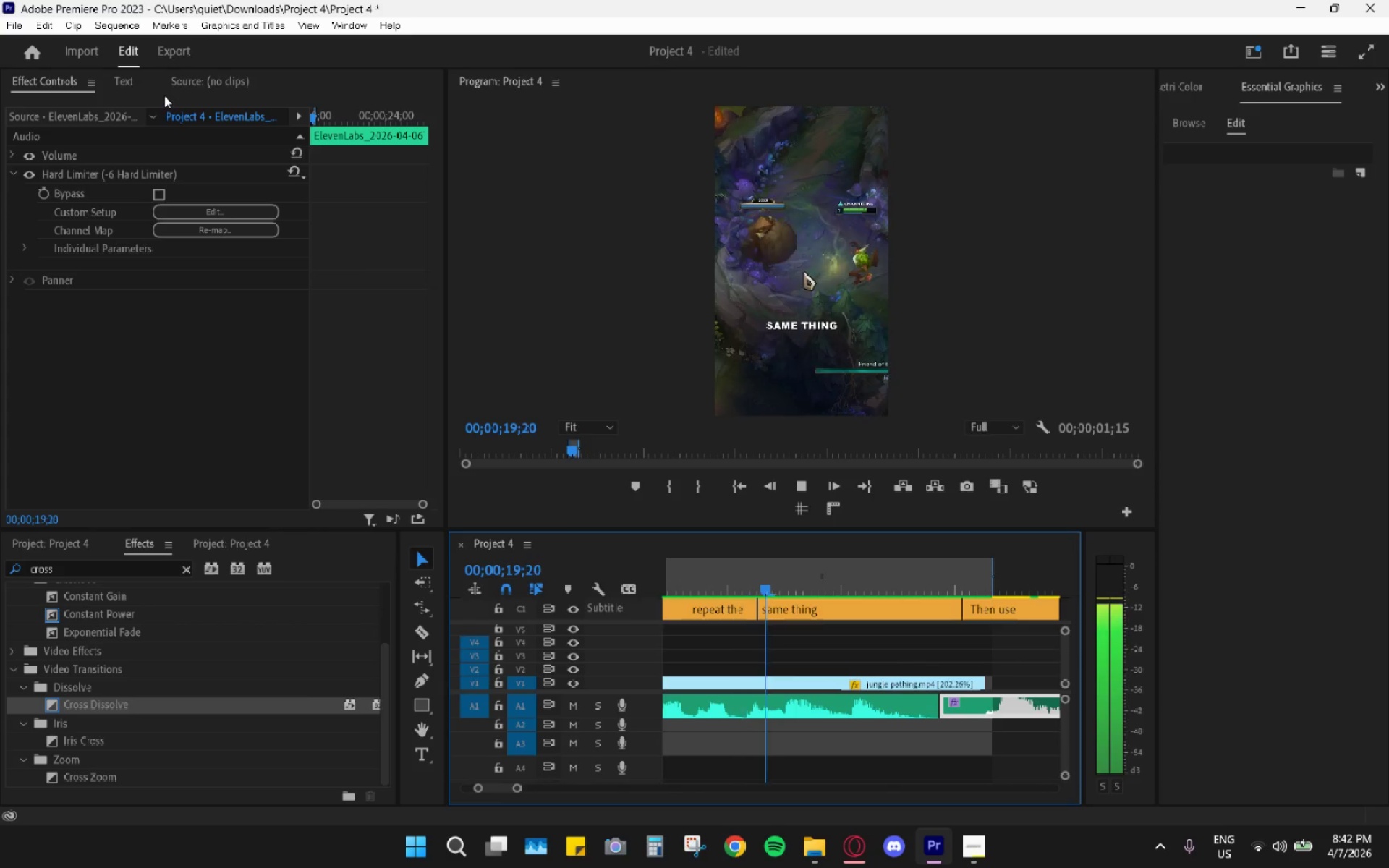 
key(Space)
 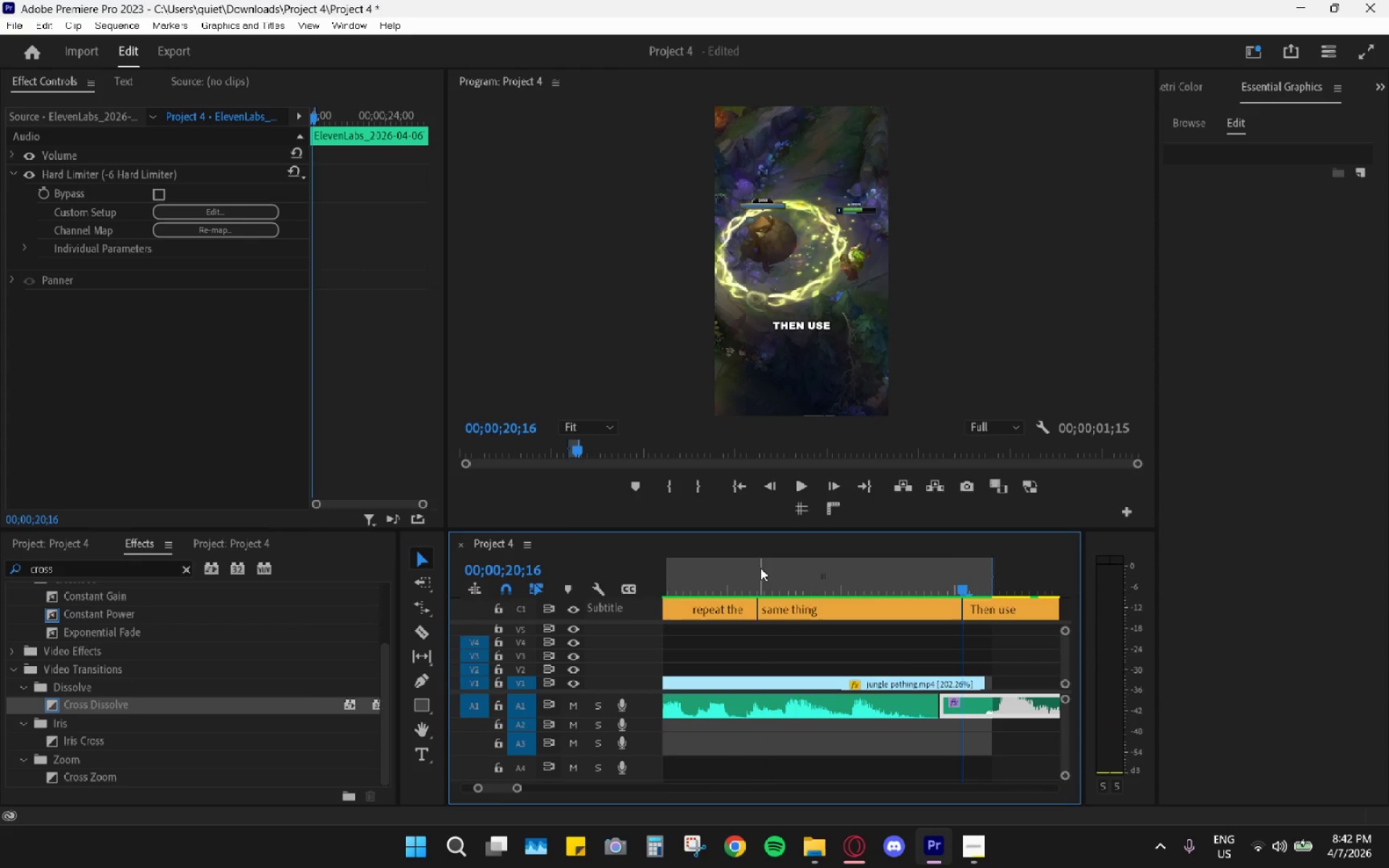 
right_click([760, 568])
 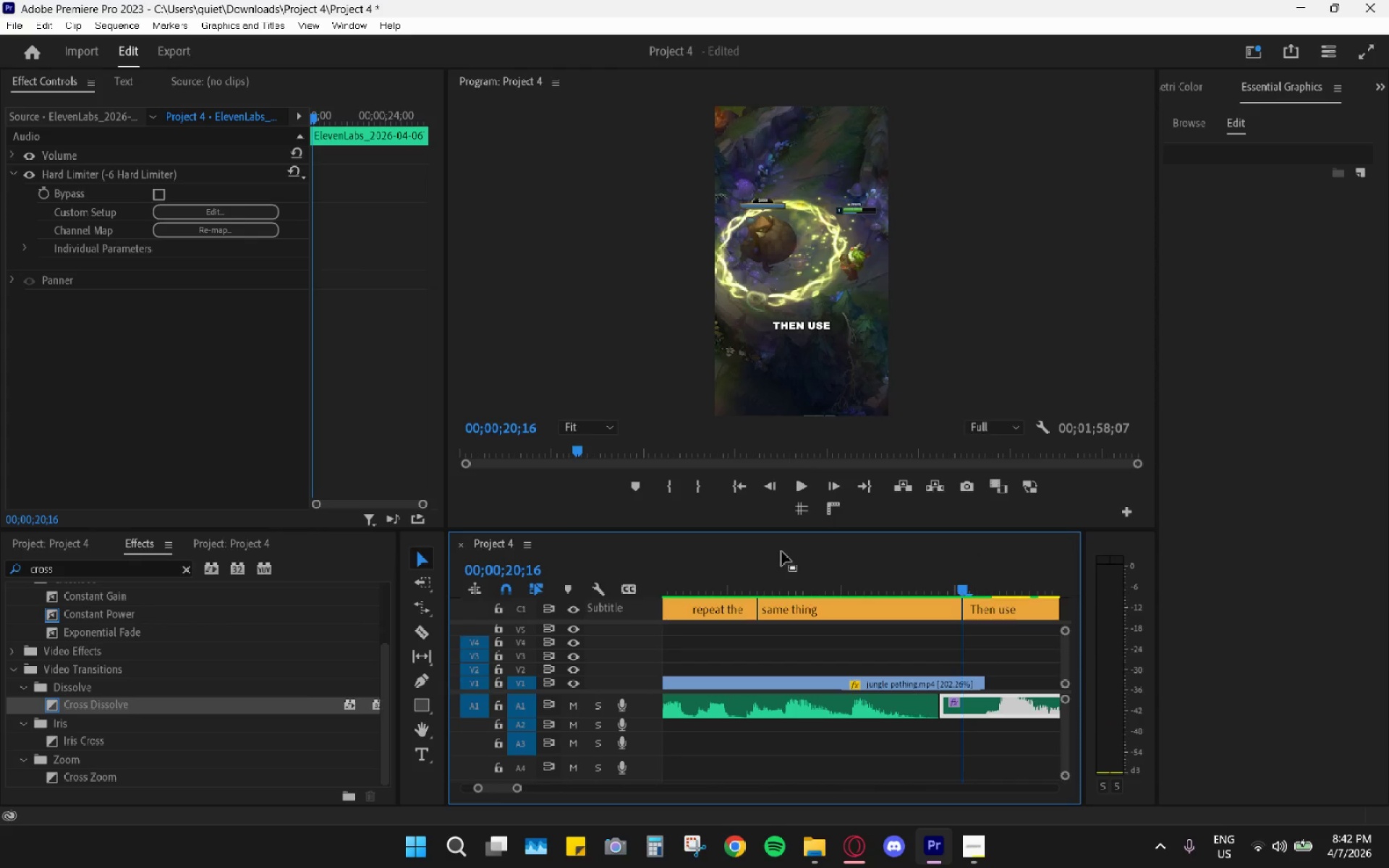 
left_click_drag(start_coordinate=[763, 575], to_coordinate=[613, 575])
 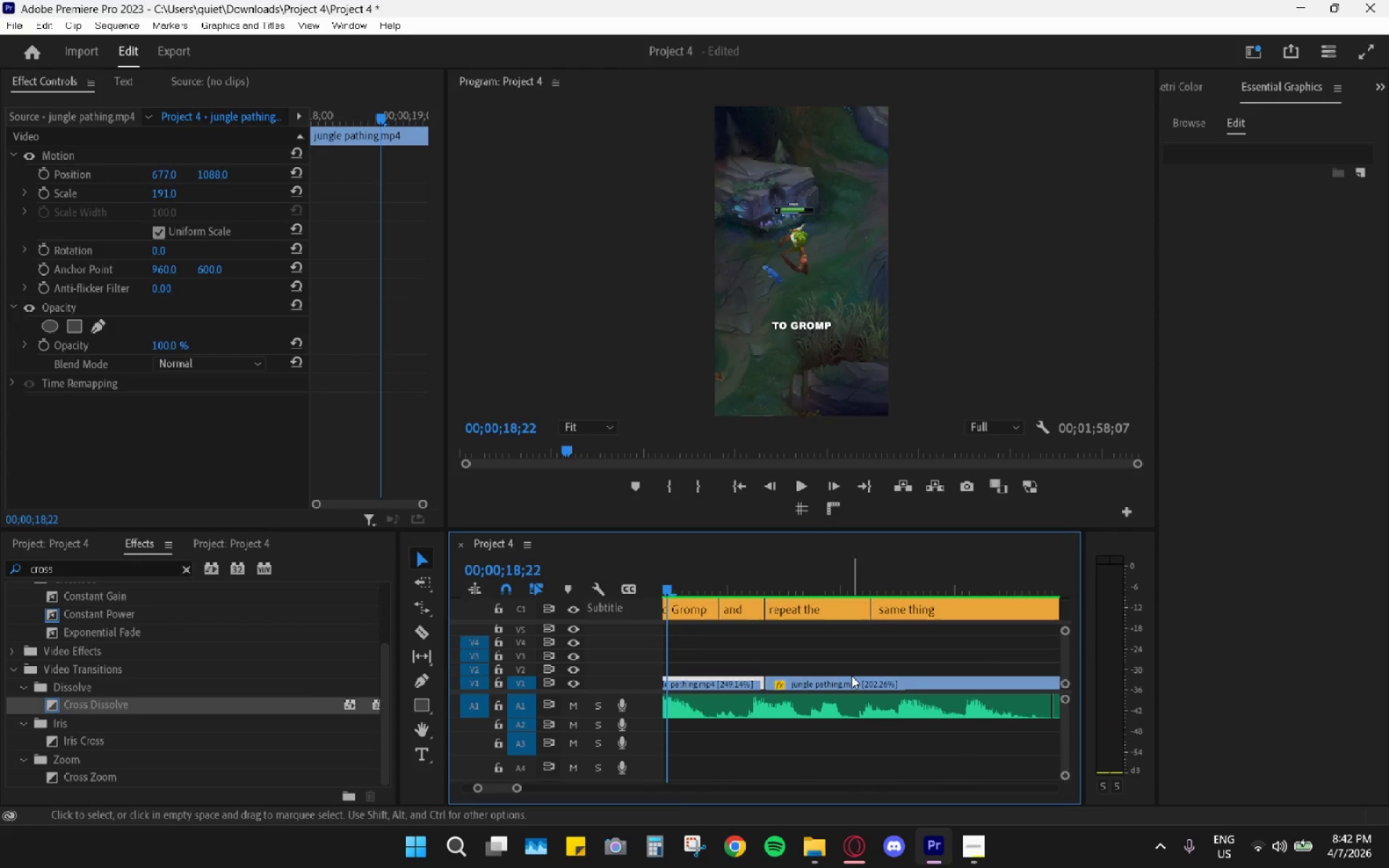 
hold_key(key=AltLeft, duration=1.17)
scroll: coordinate [834, 704], scroll_direction: down, amount: 12.0
 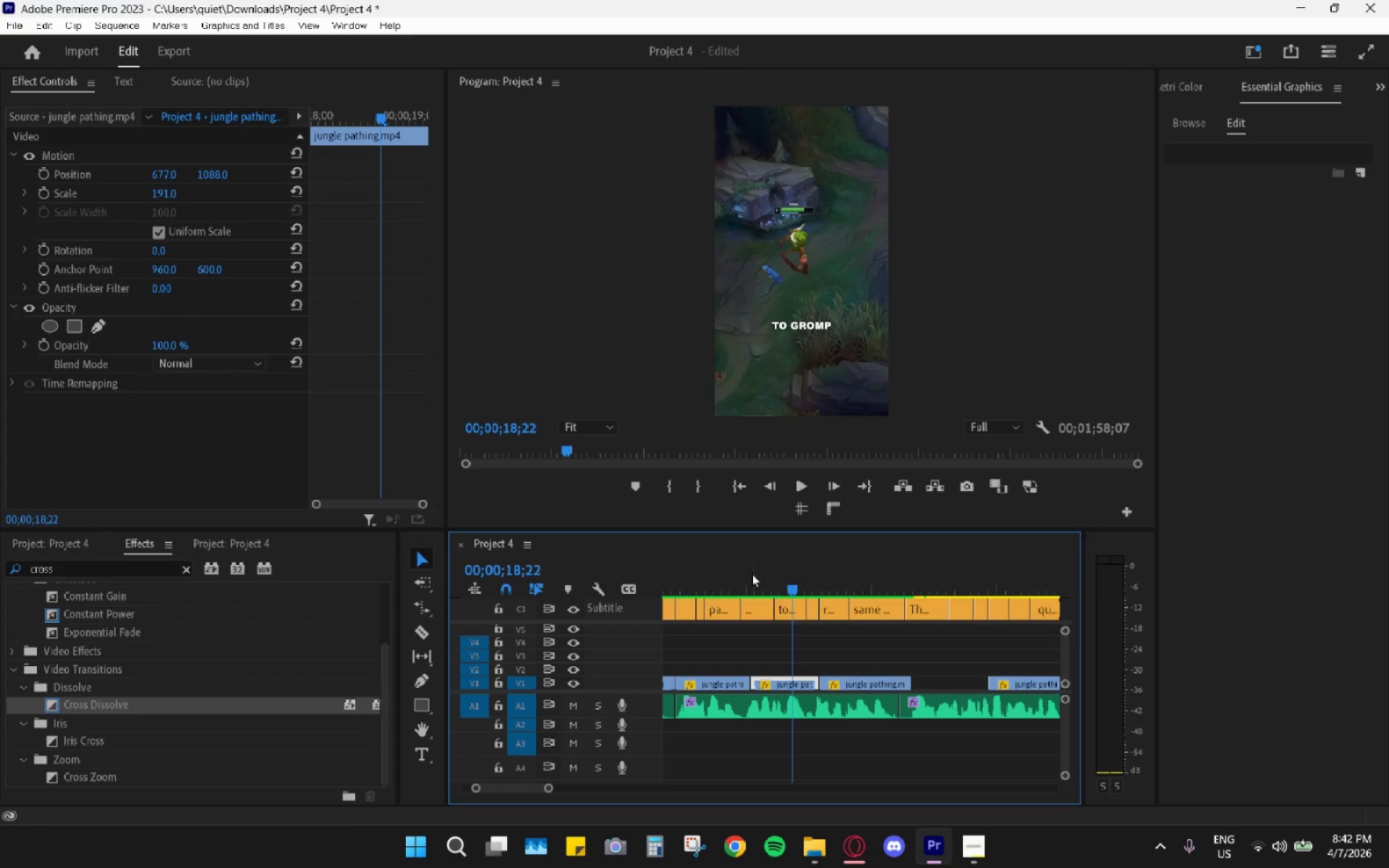 
left_click_drag(start_coordinate=[744, 579], to_coordinate=[693, 586])
 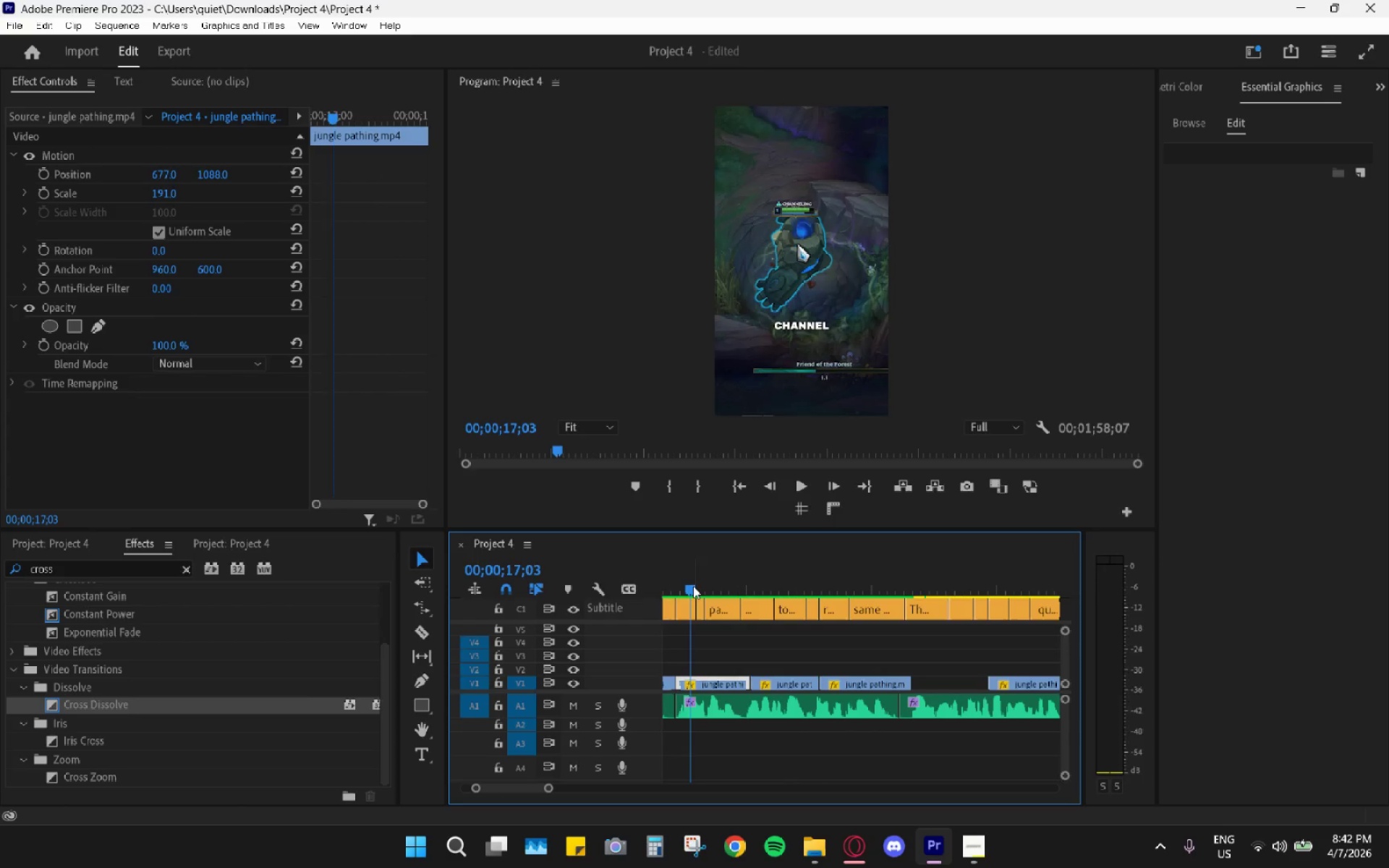 
key(Space)
 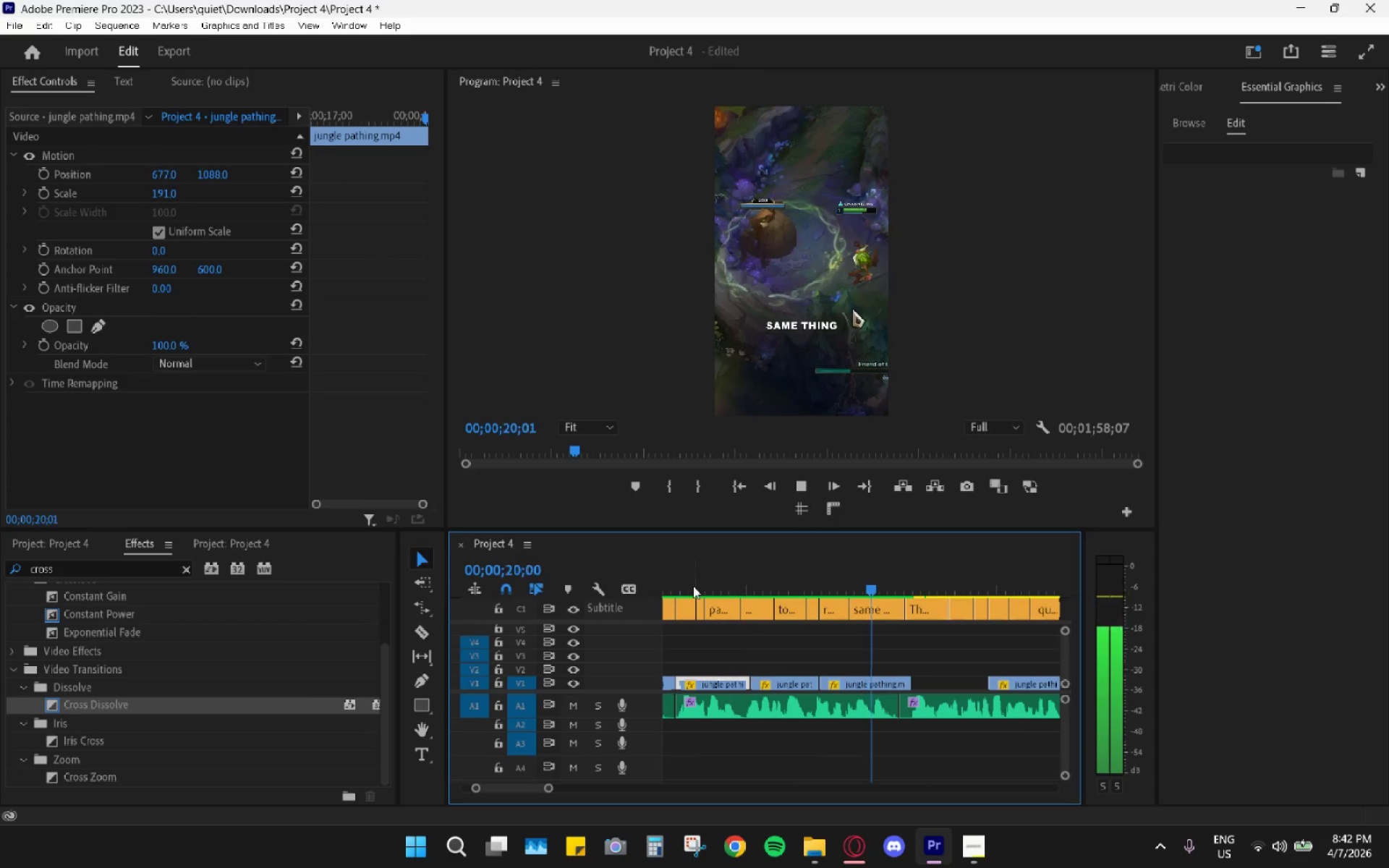 
key(Space)
 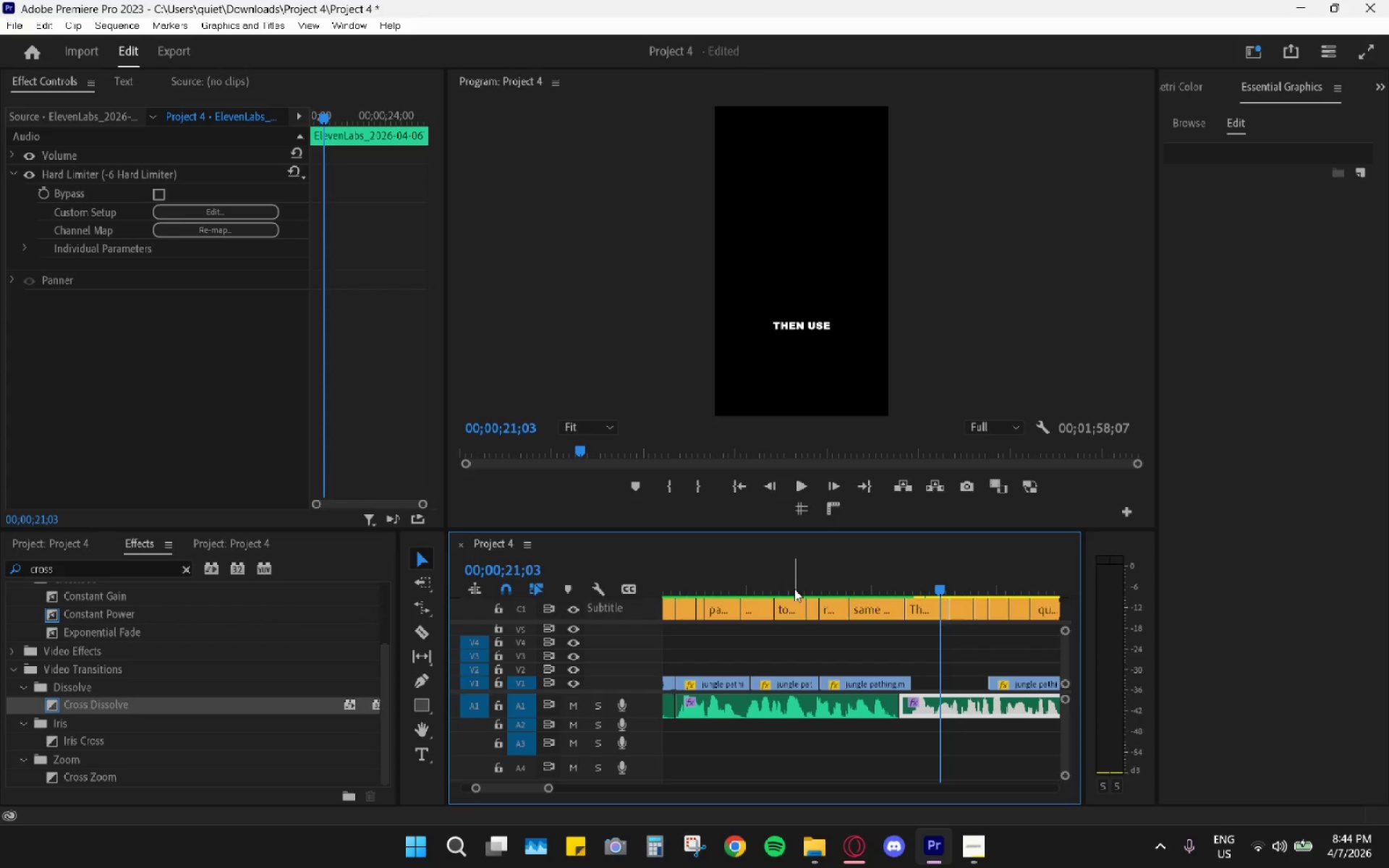 
wait(127.72)
 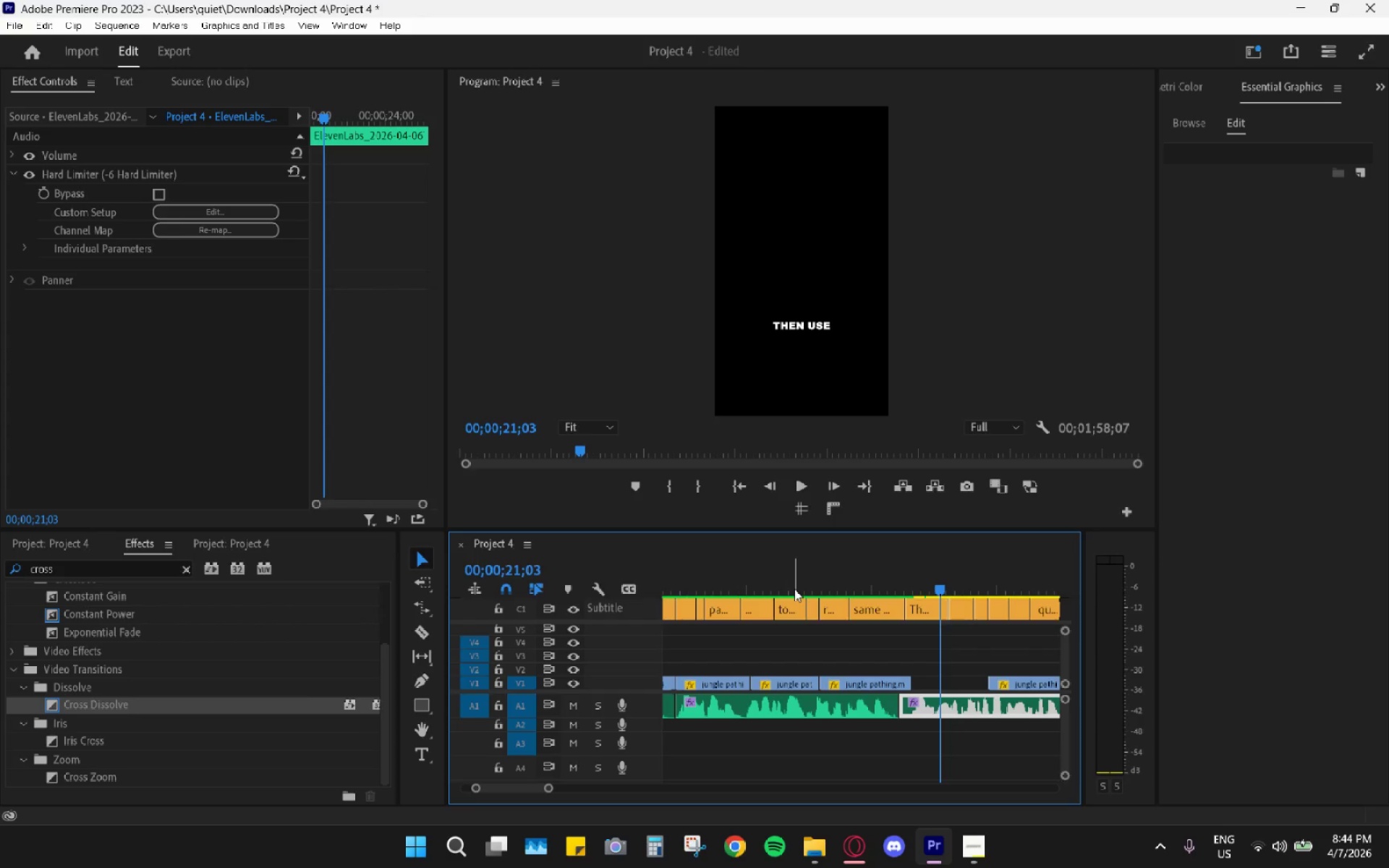 
left_click_drag(start_coordinate=[806, 570], to_coordinate=[704, 571])
 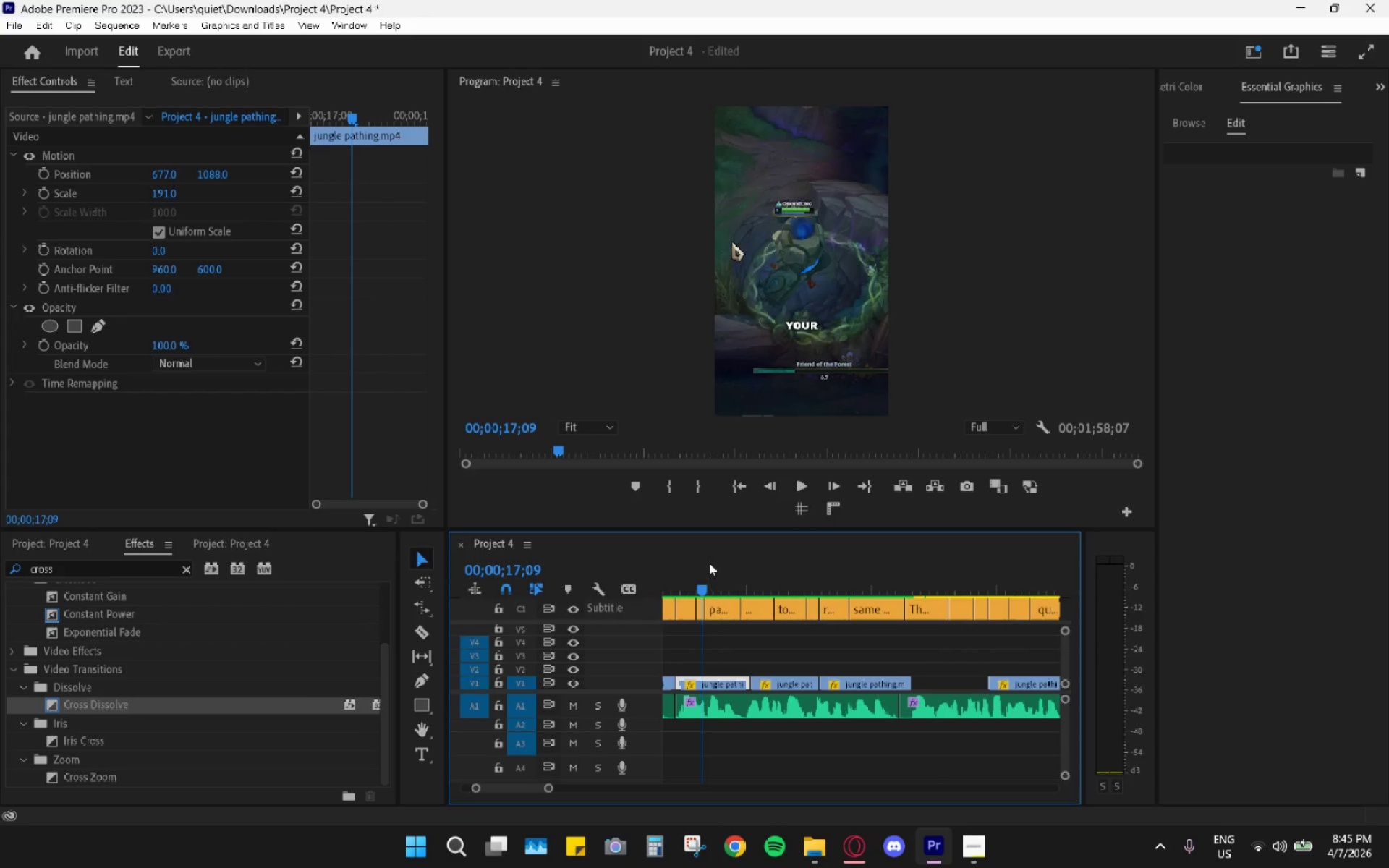 
key(Space)
 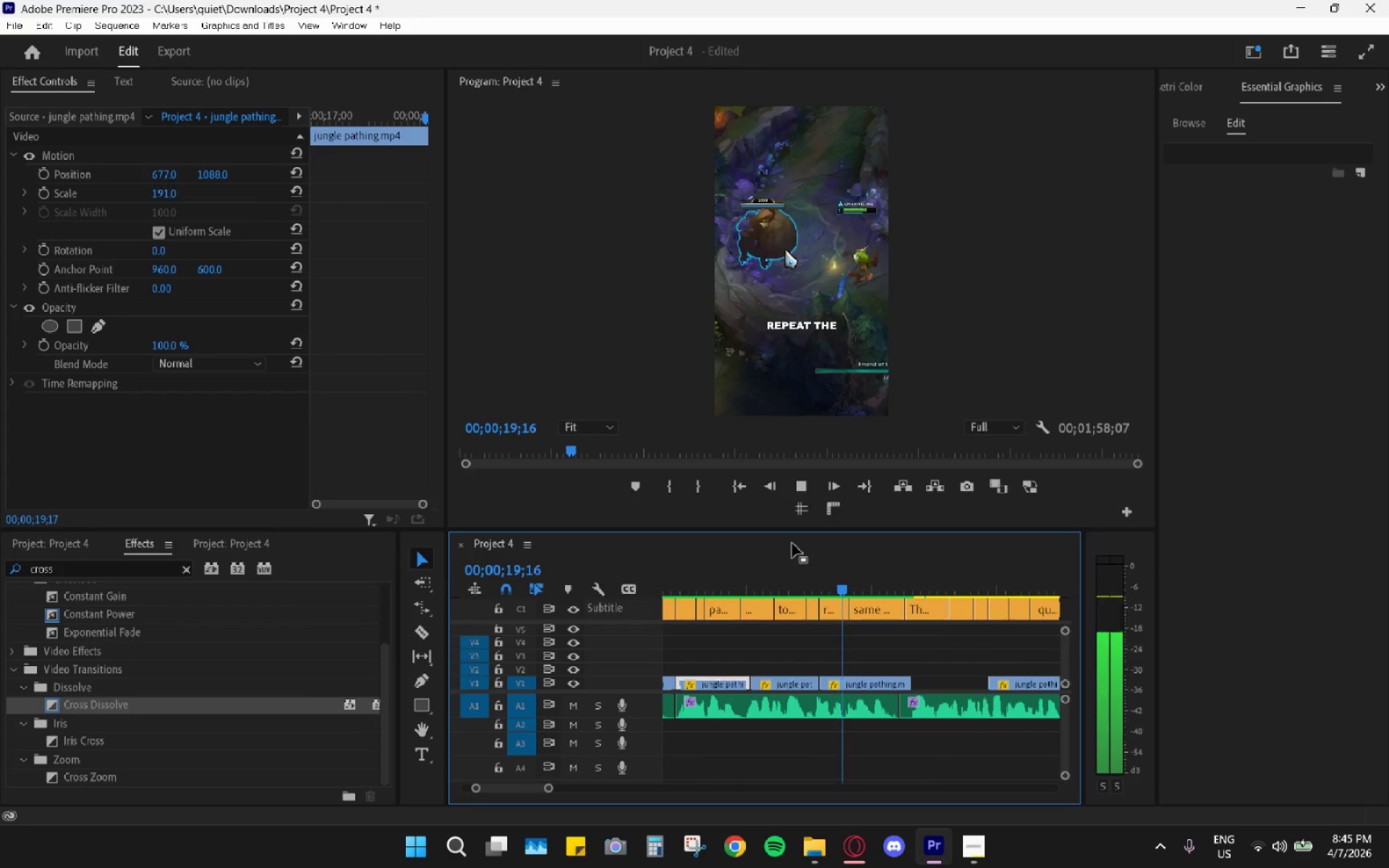 
key(Space)
 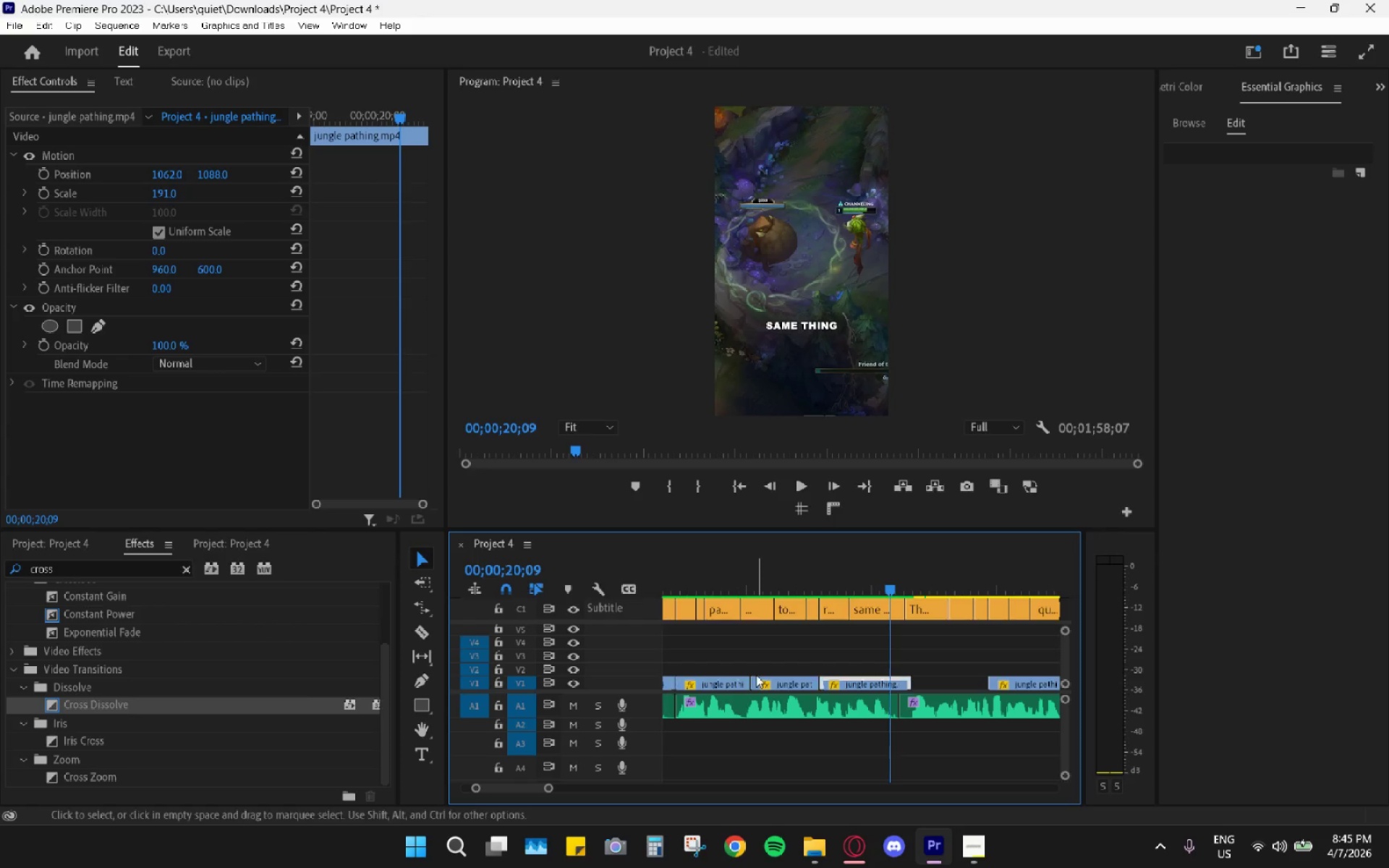 
scroll: coordinate [752, 730], scroll_direction: up, amount: 5.0
 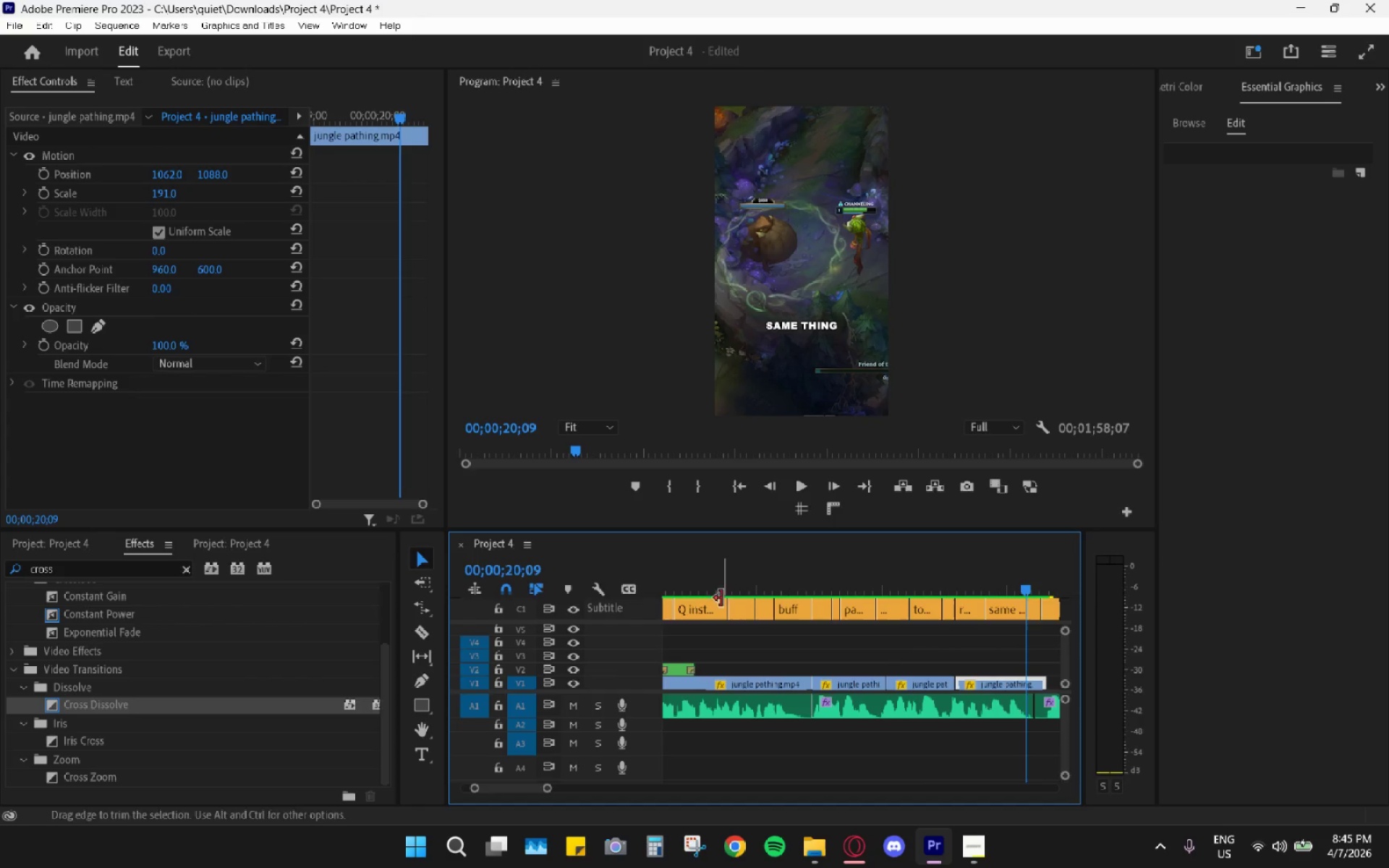 
left_click_drag(start_coordinate=[716, 574], to_coordinate=[663, 583])
 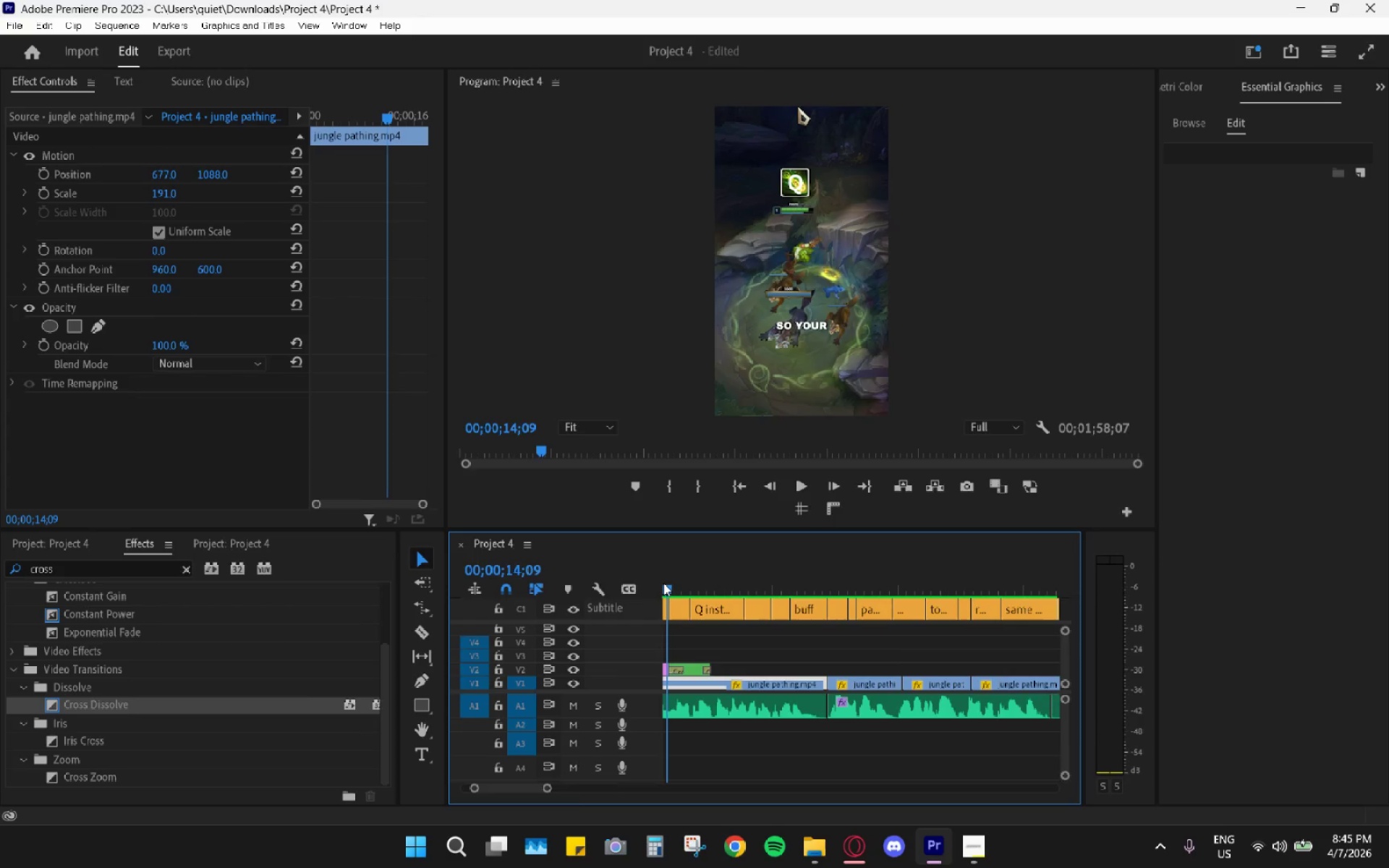 
key(Space)
 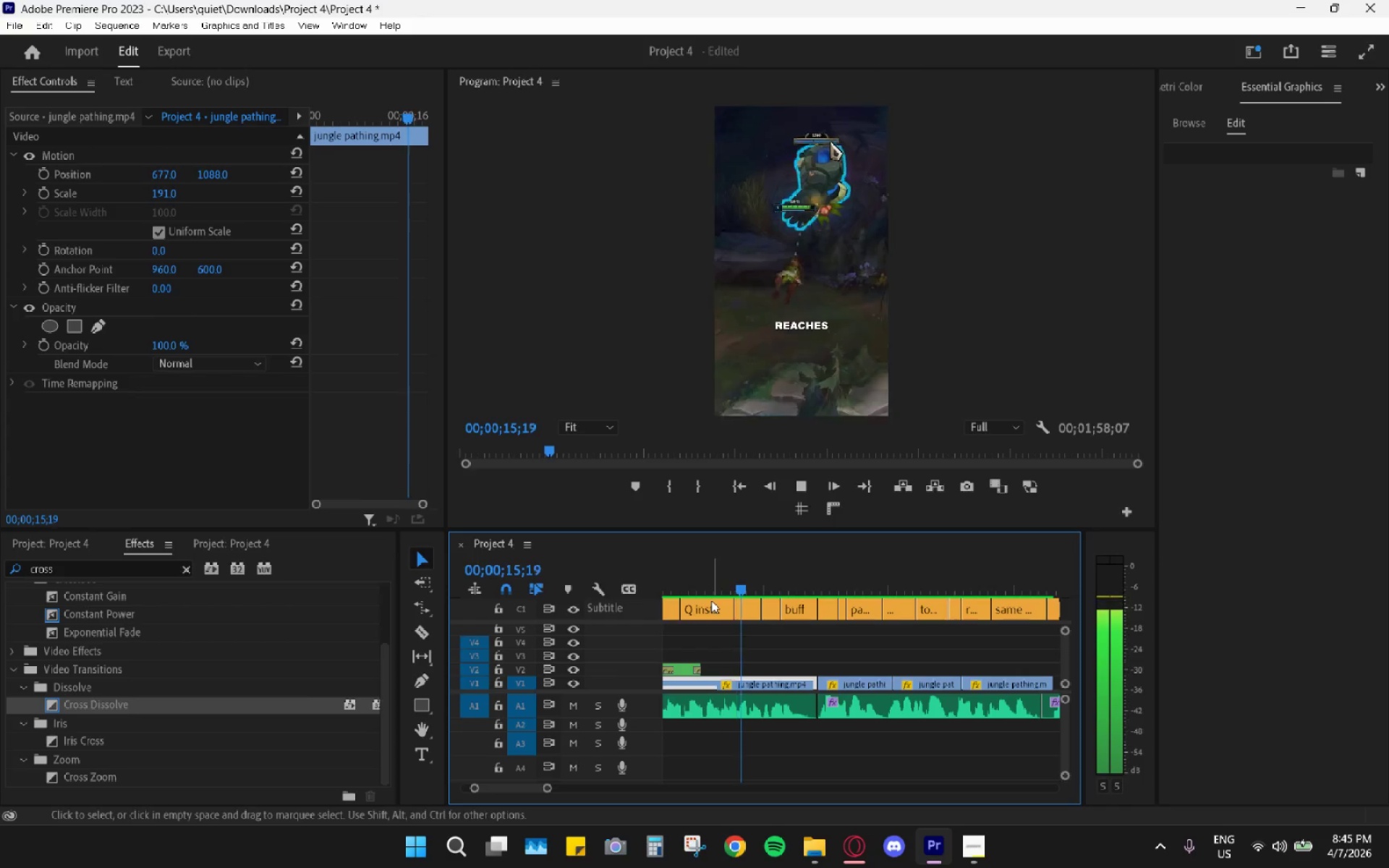 
key(Space)
 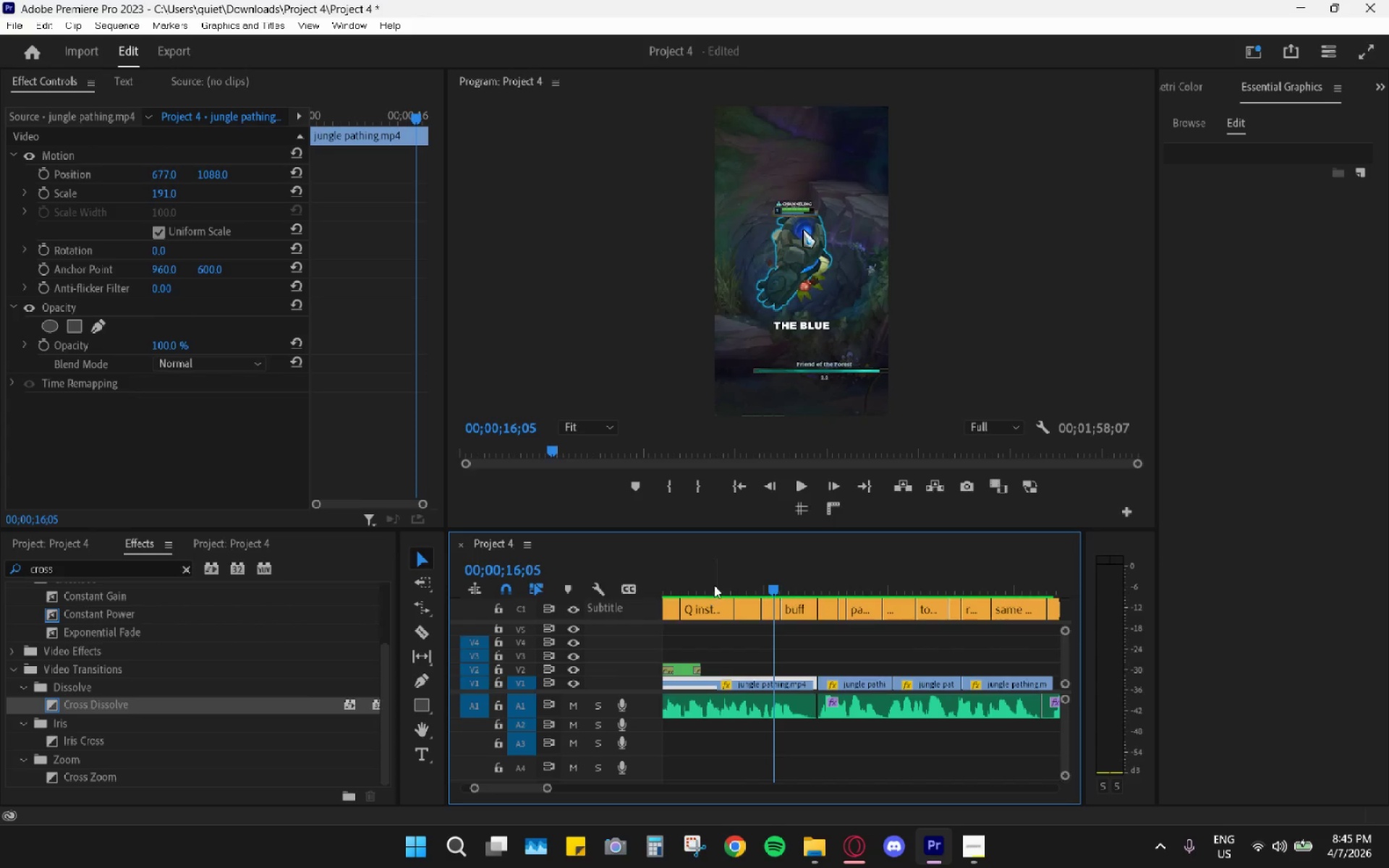 
left_click_drag(start_coordinate=[714, 584], to_coordinate=[684, 576])
 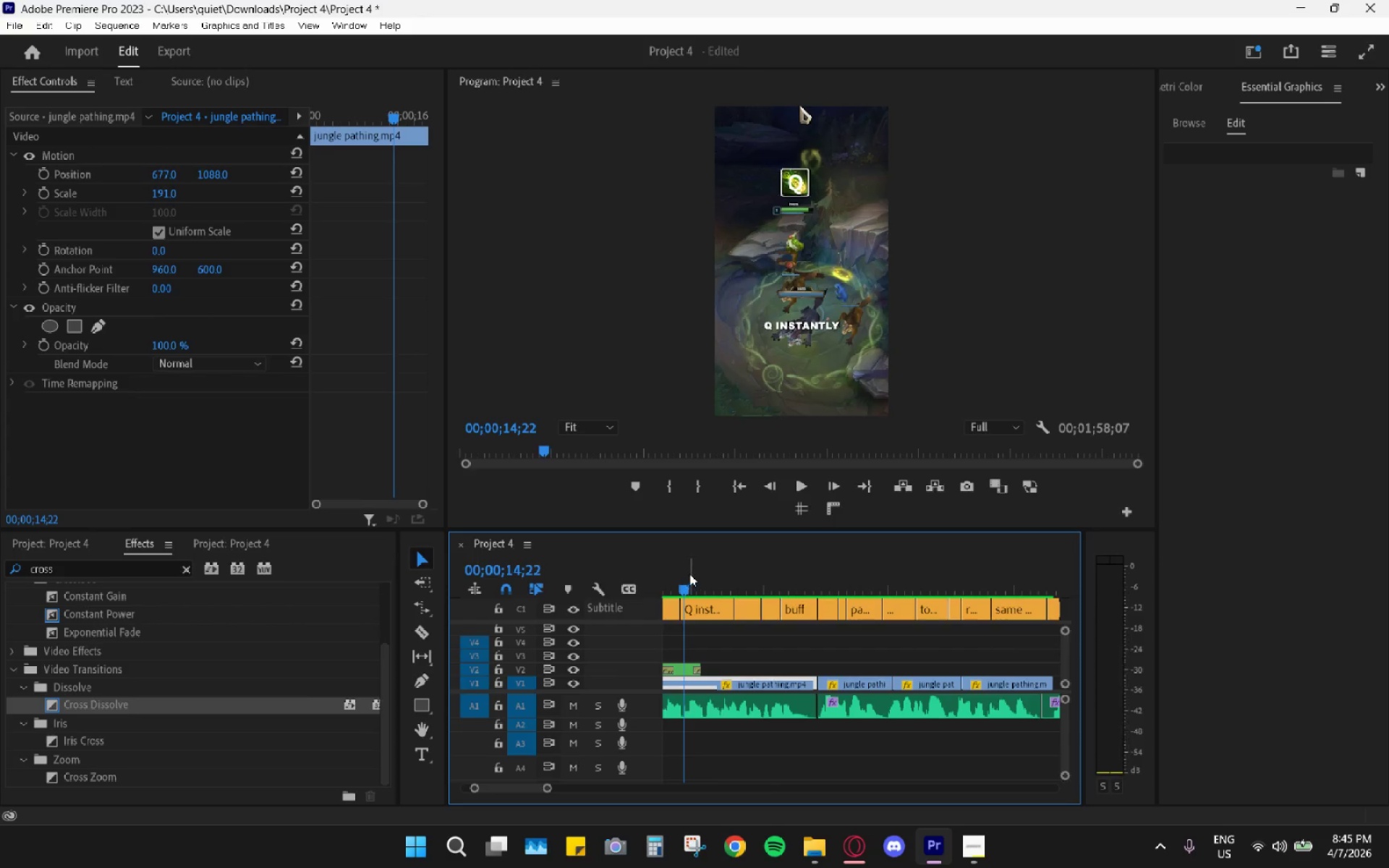 
key(Space)
 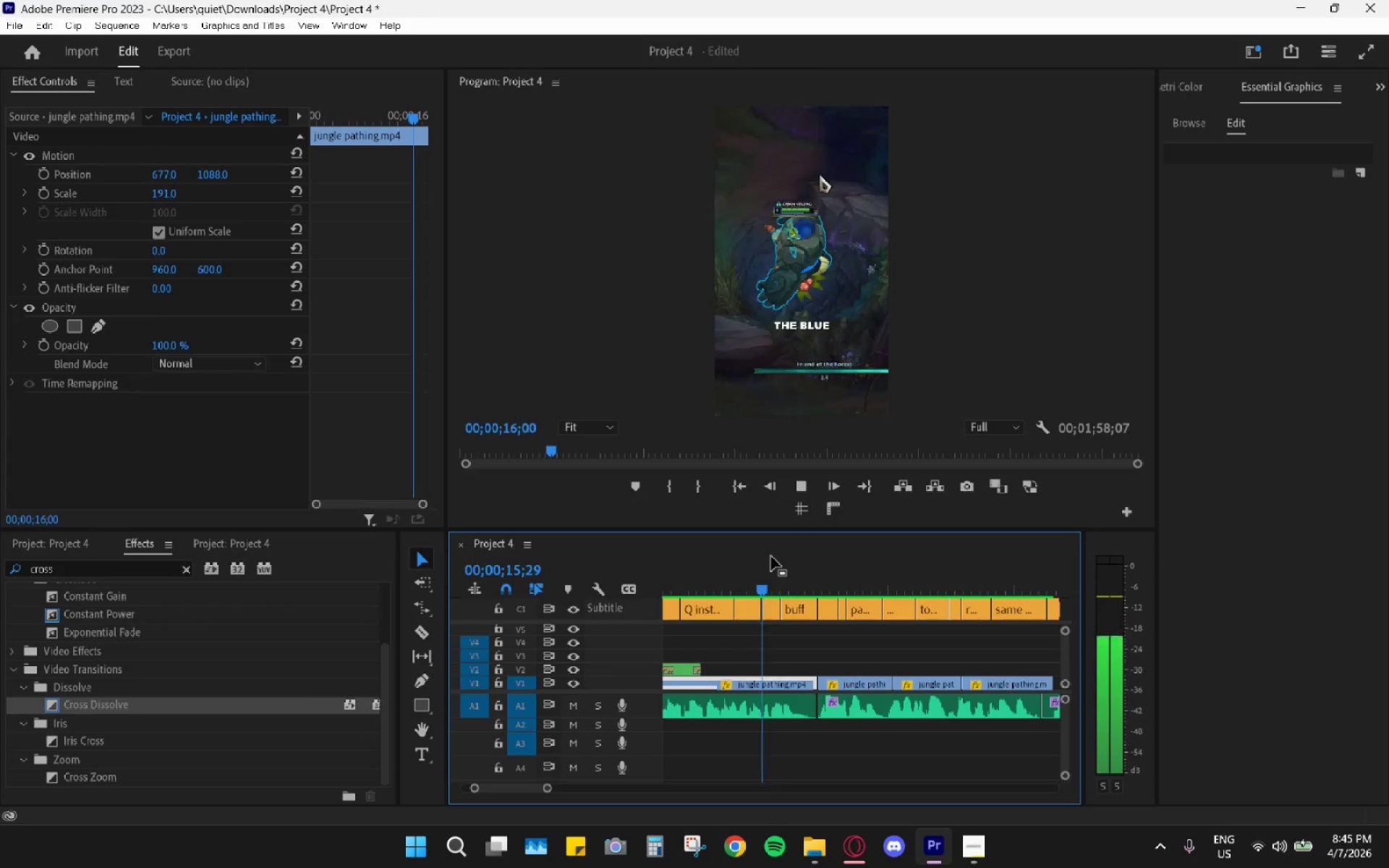 
key(Space)
 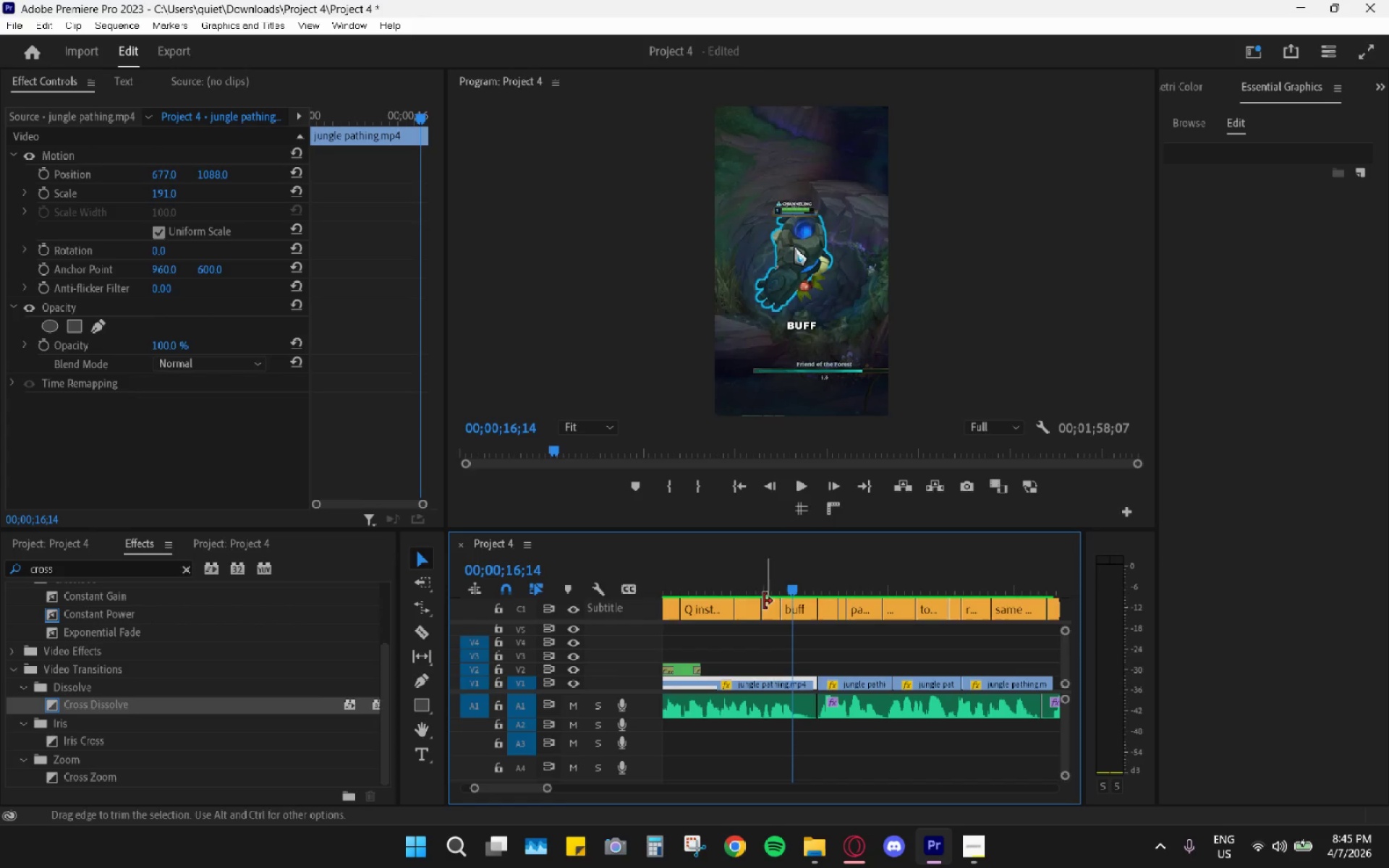 
left_click_drag(start_coordinate=[745, 582], to_coordinate=[651, 594])
 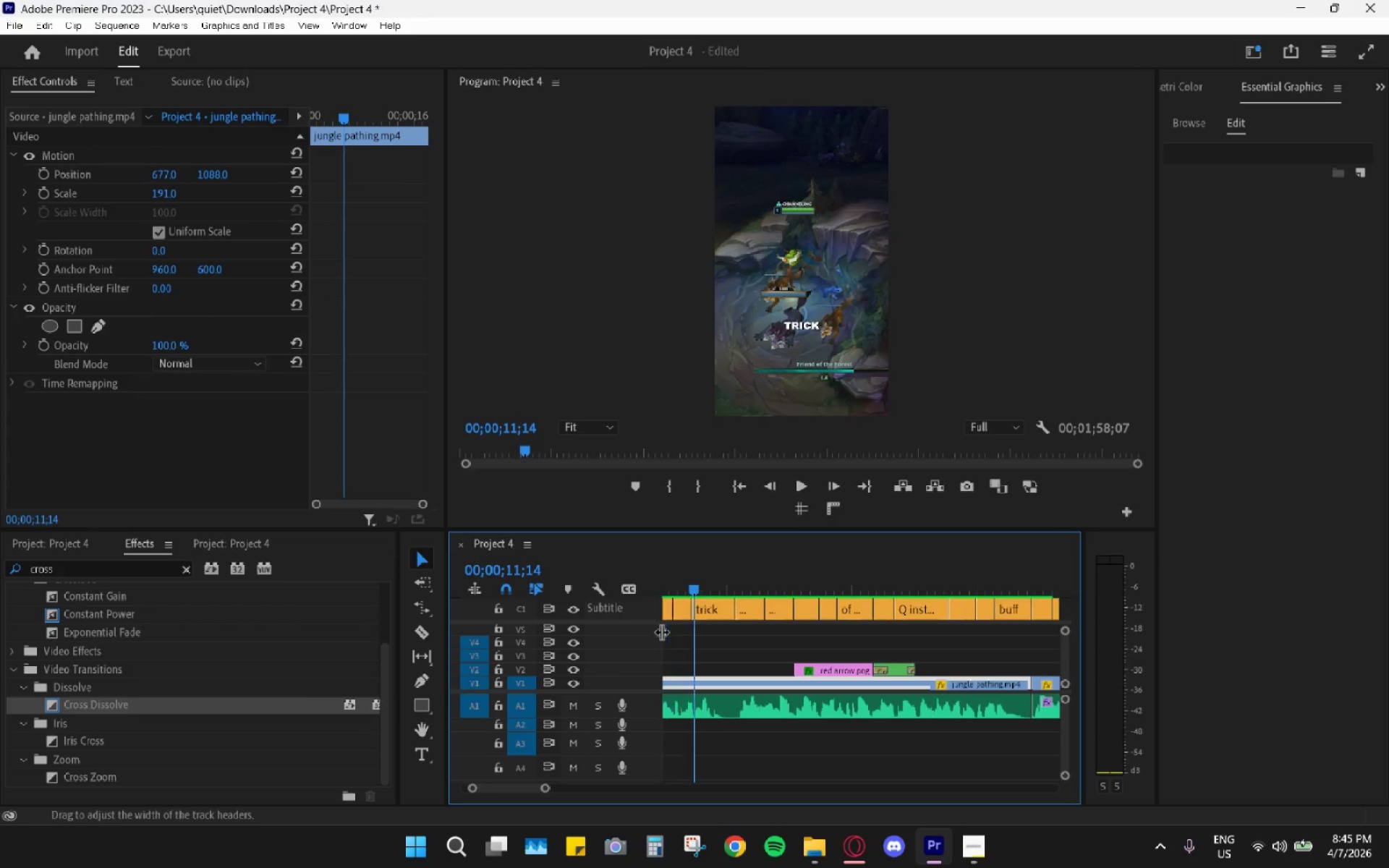 
scroll: coordinate [665, 634], scroll_direction: up, amount: 2.0
 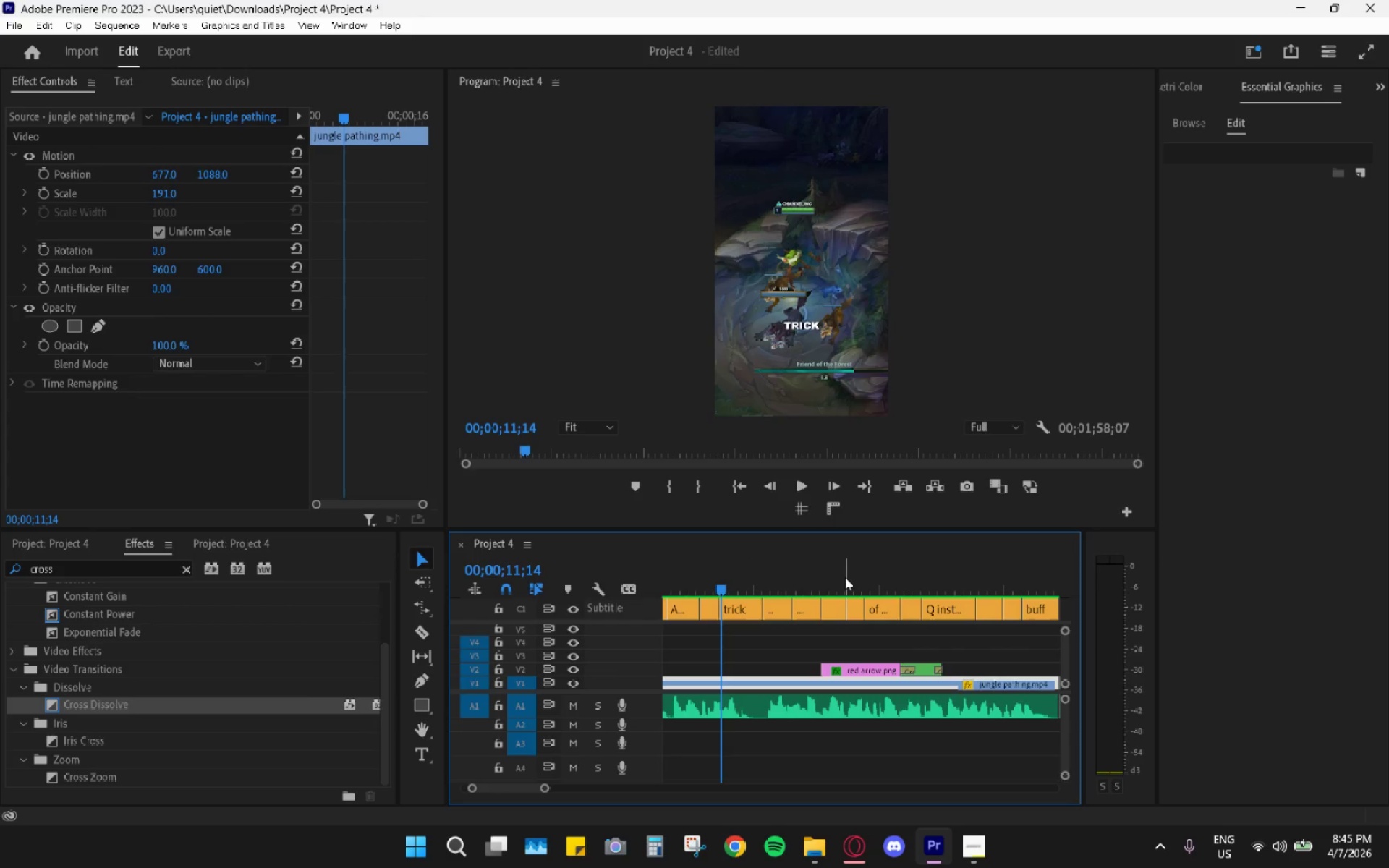 
left_click_drag(start_coordinate=[838, 578], to_coordinate=[931, 597])
 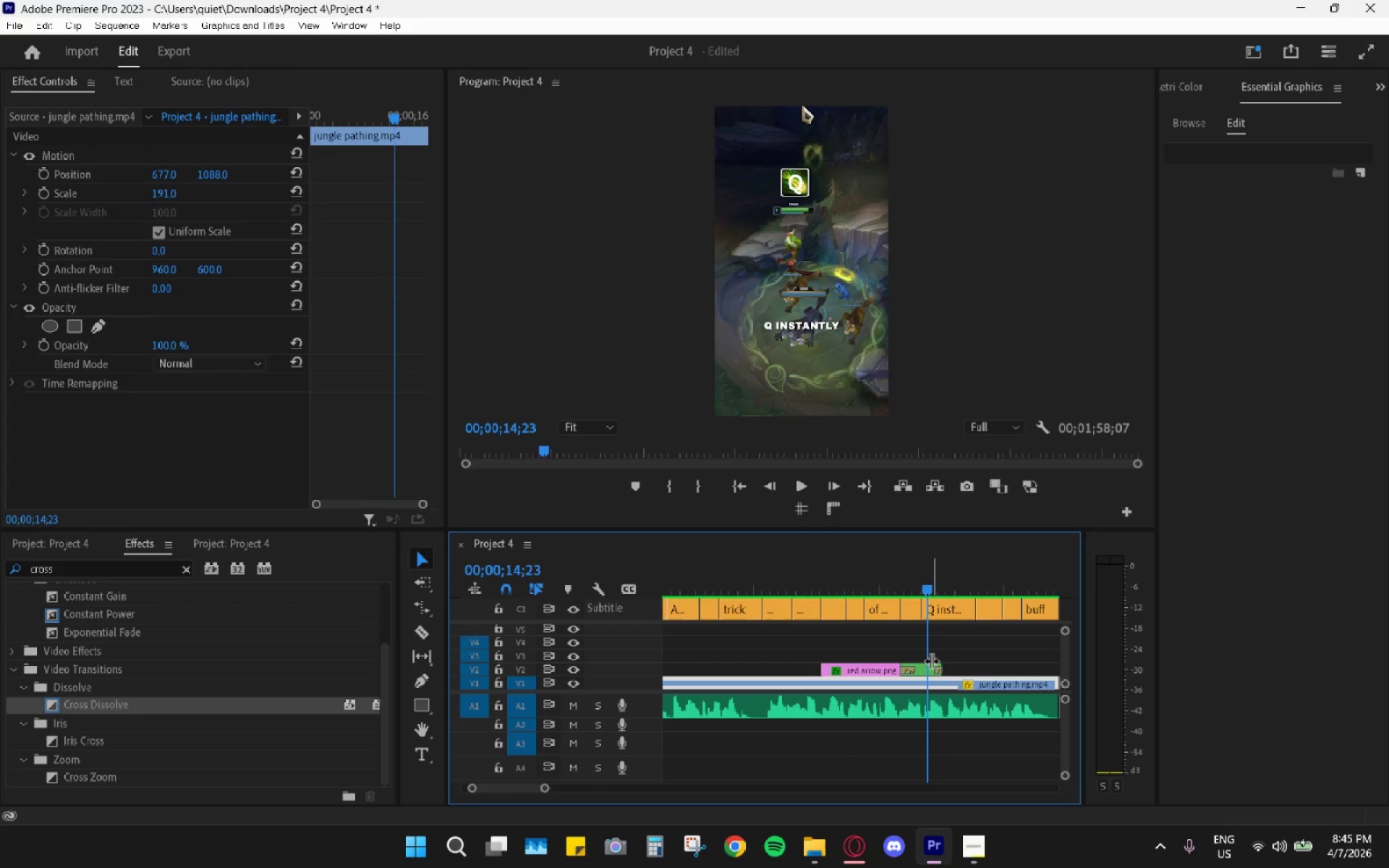 
left_click([927, 669])
 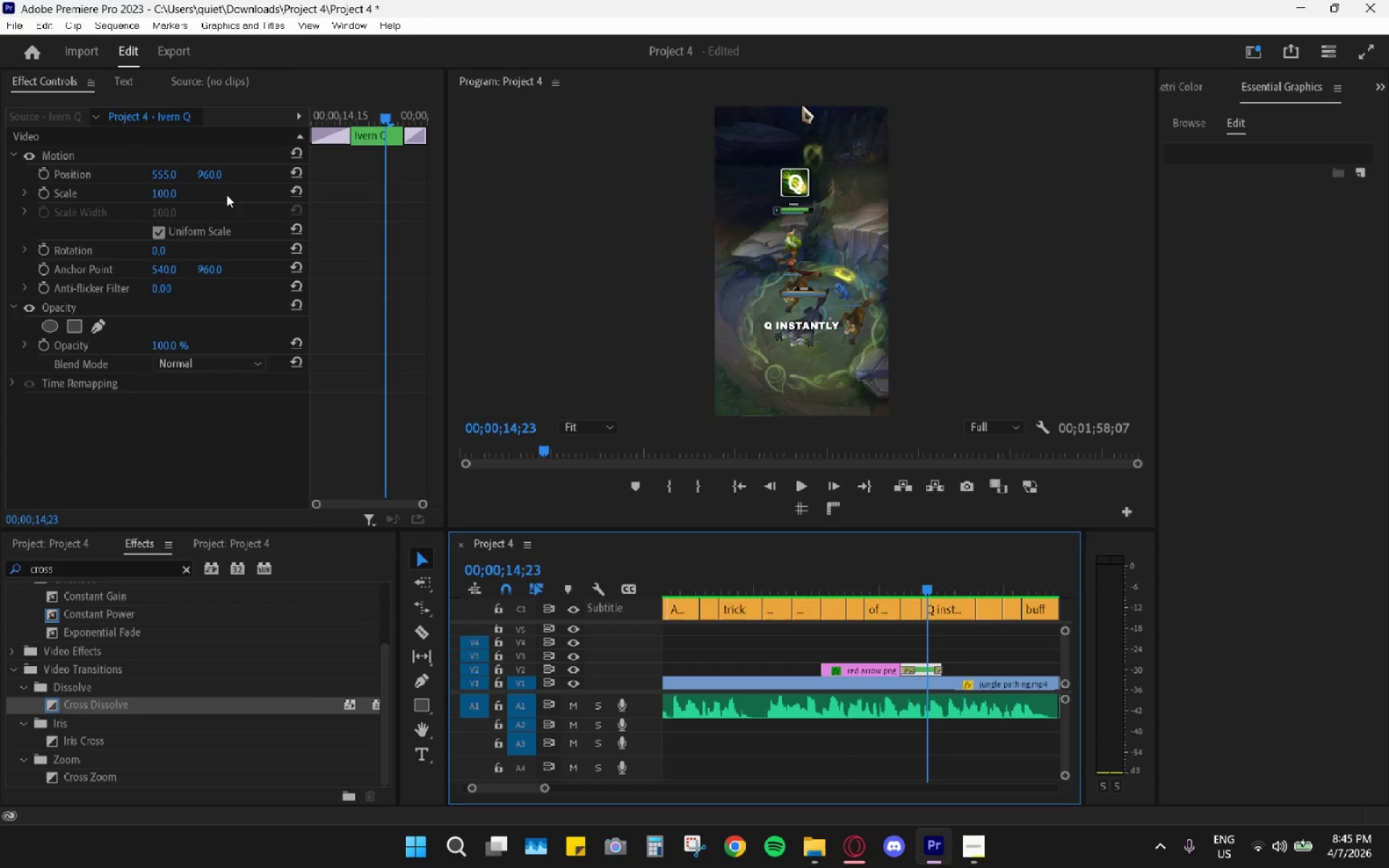 
left_click_drag(start_coordinate=[161, 169], to_coordinate=[122, 186])
 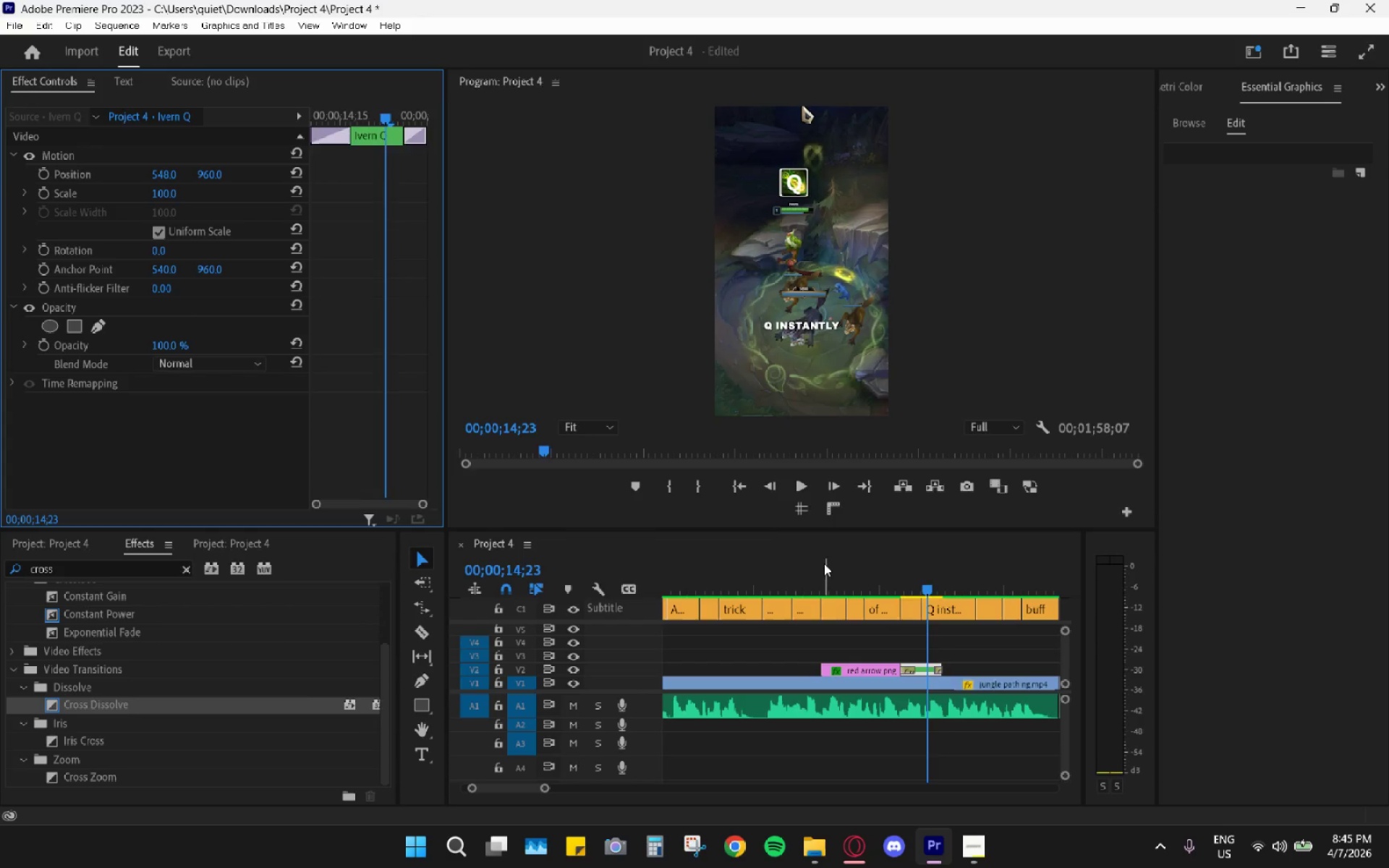 
key(Space)
 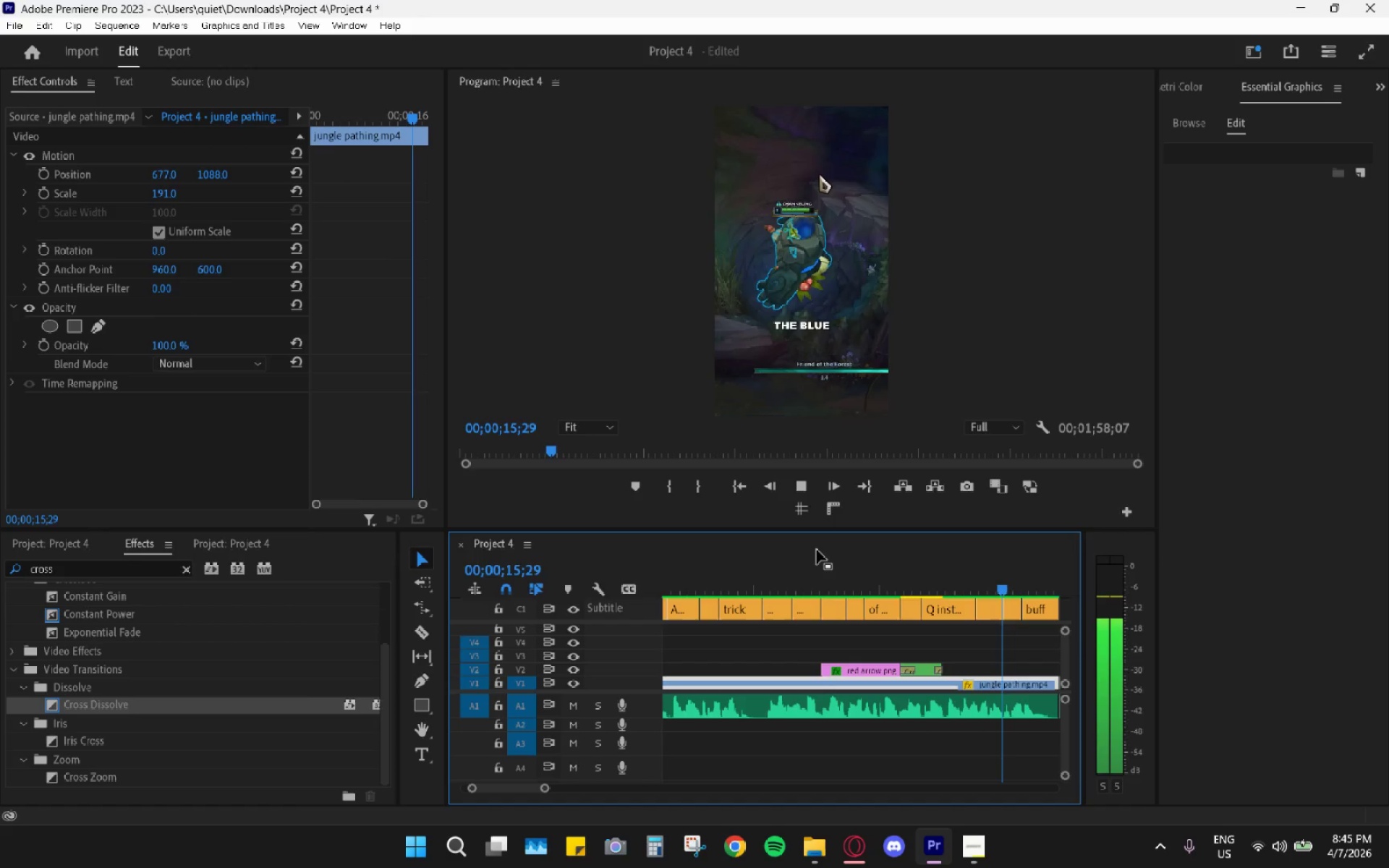 
key(Space)
 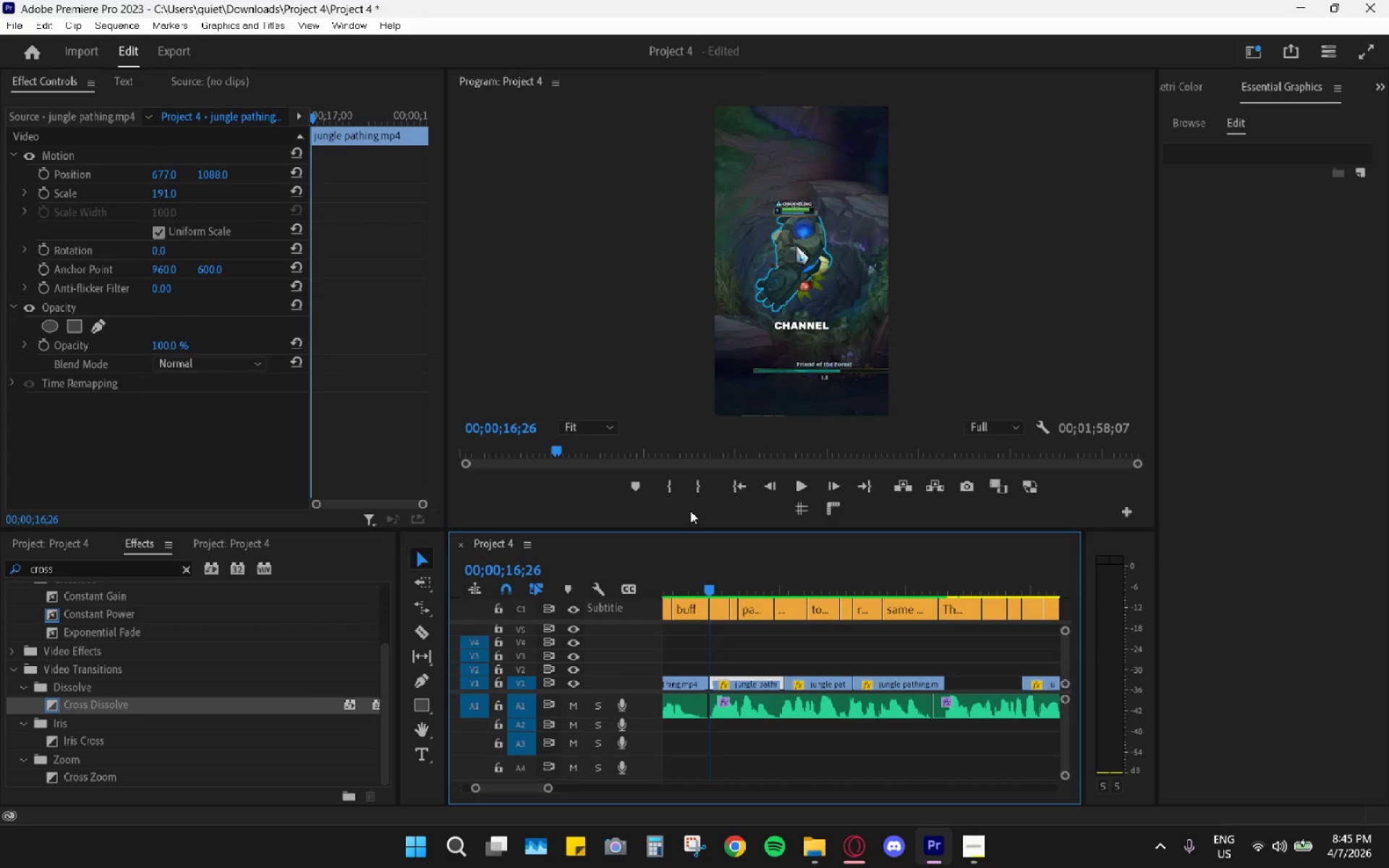 
wait(15.14)
 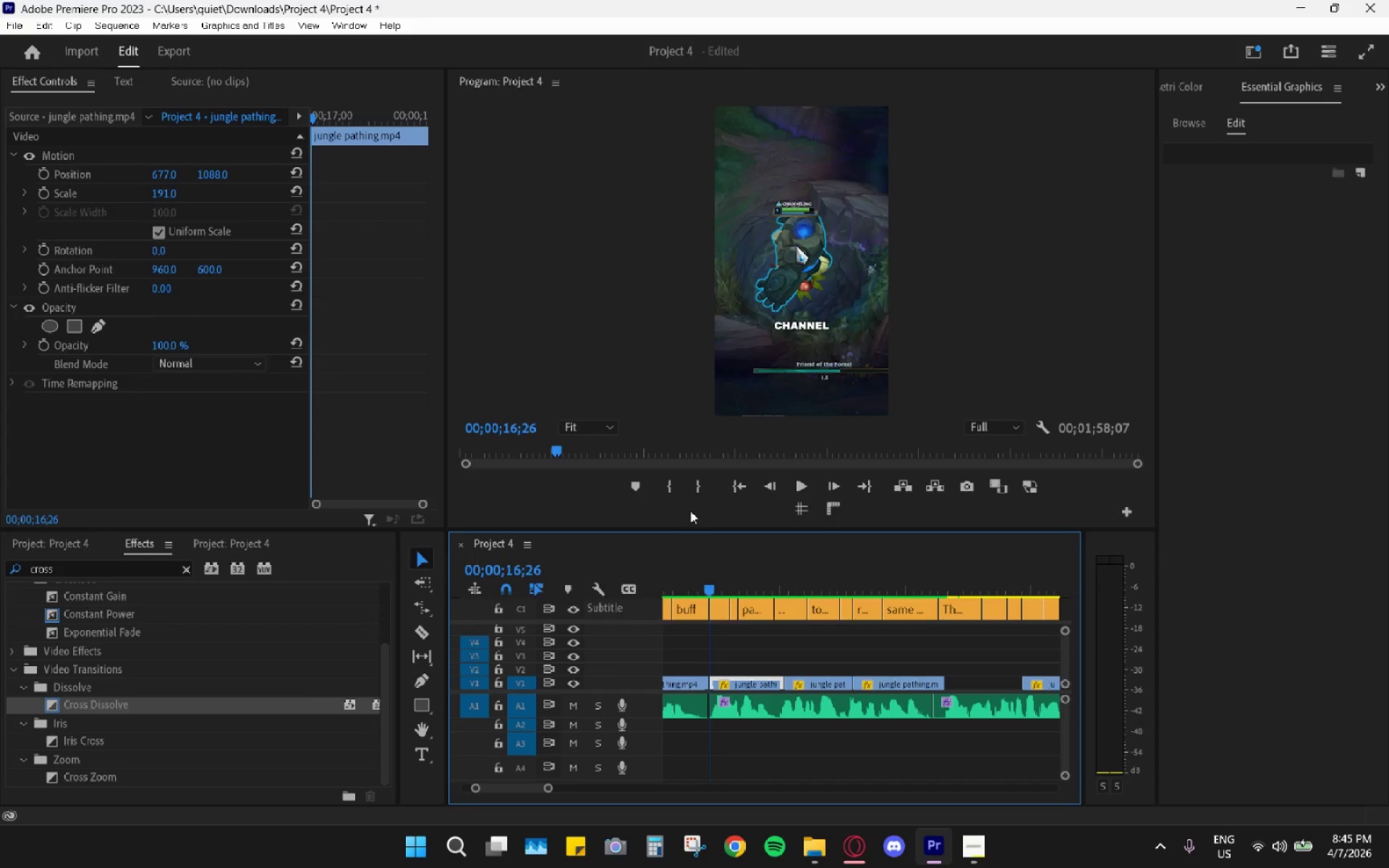 
key(Space)
 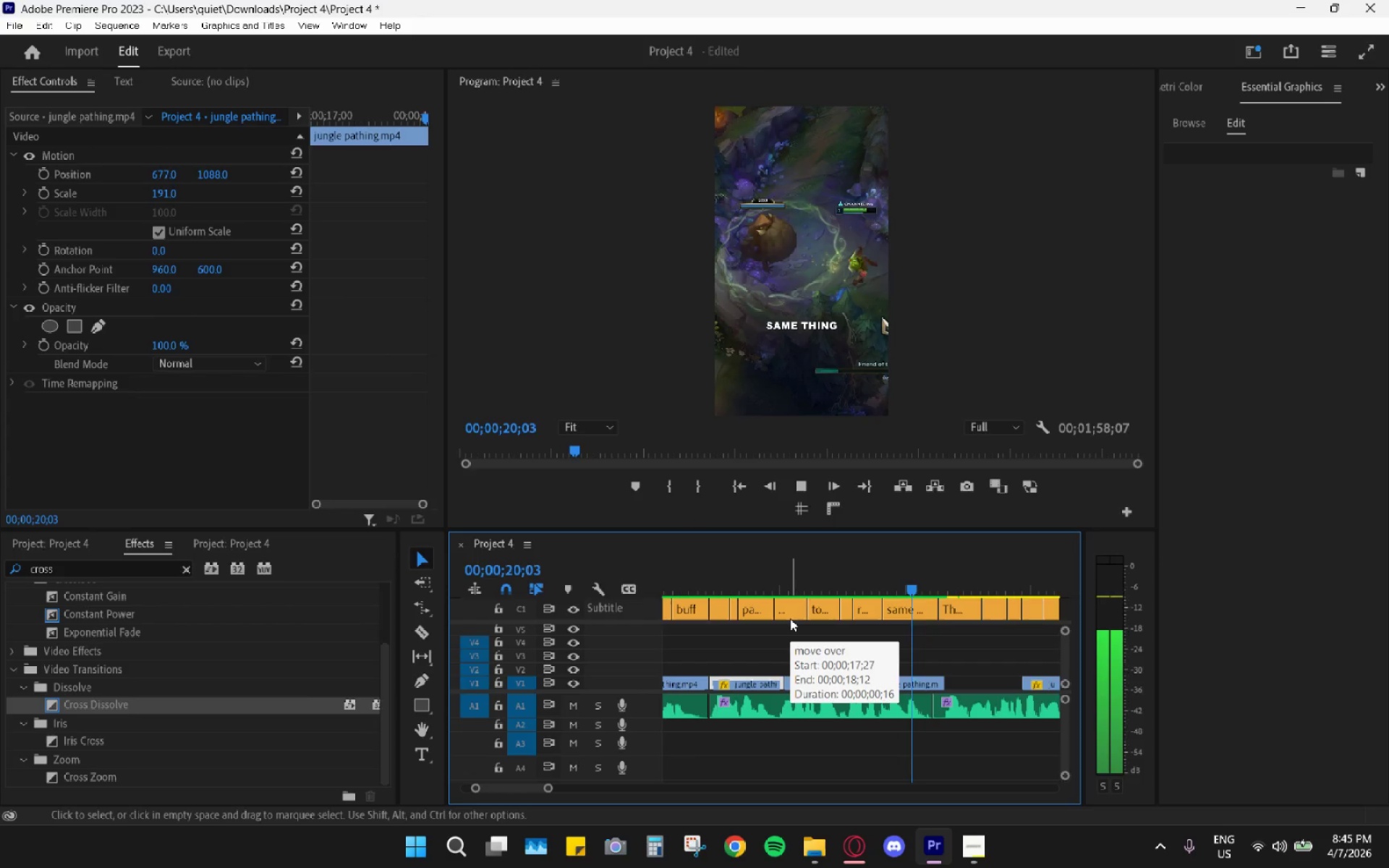 
key(Space)
 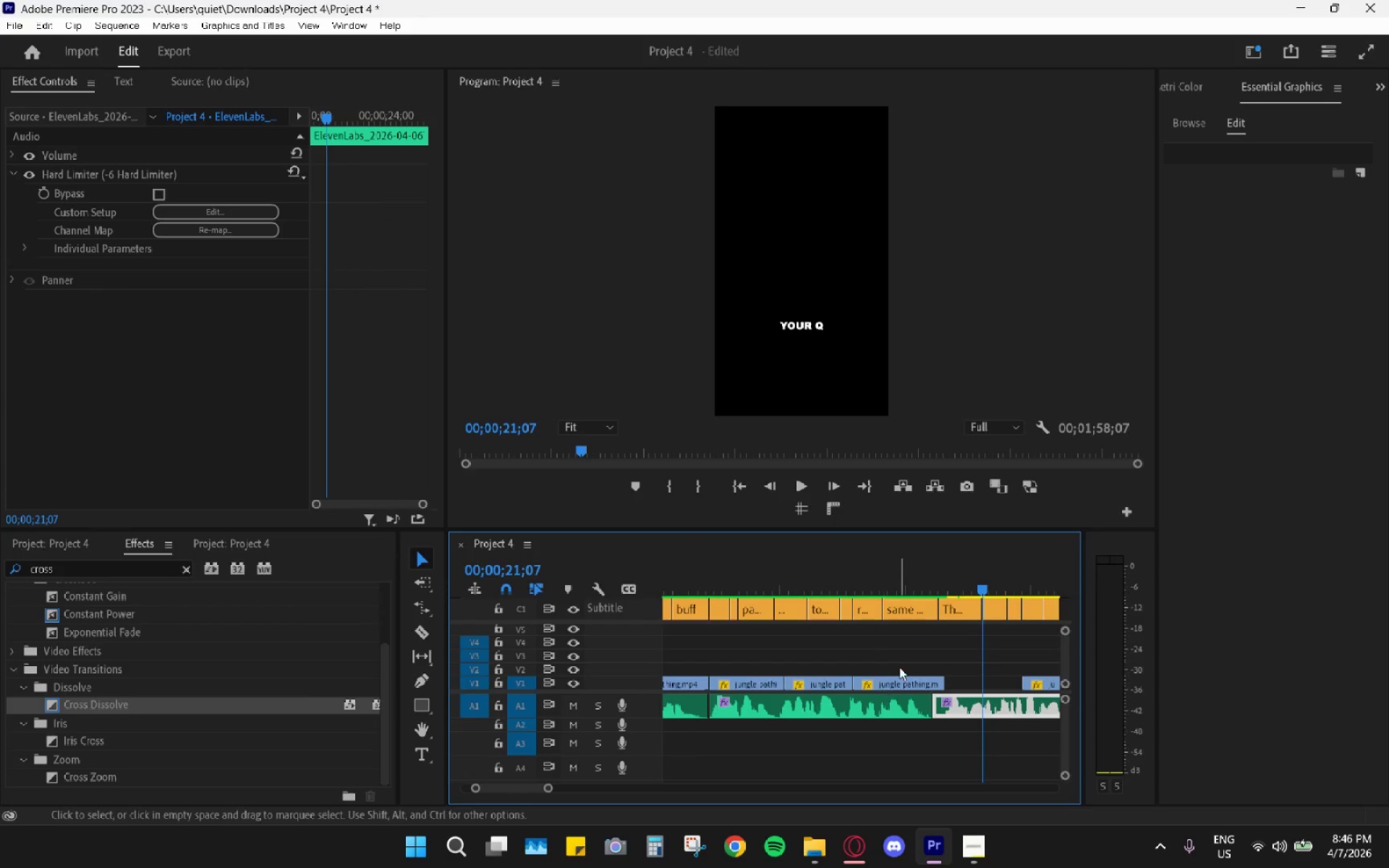 
hold_key(key=AltLeft, duration=0.8)
scroll: coordinate [893, 677], scroll_direction: down, amount: 9.0
 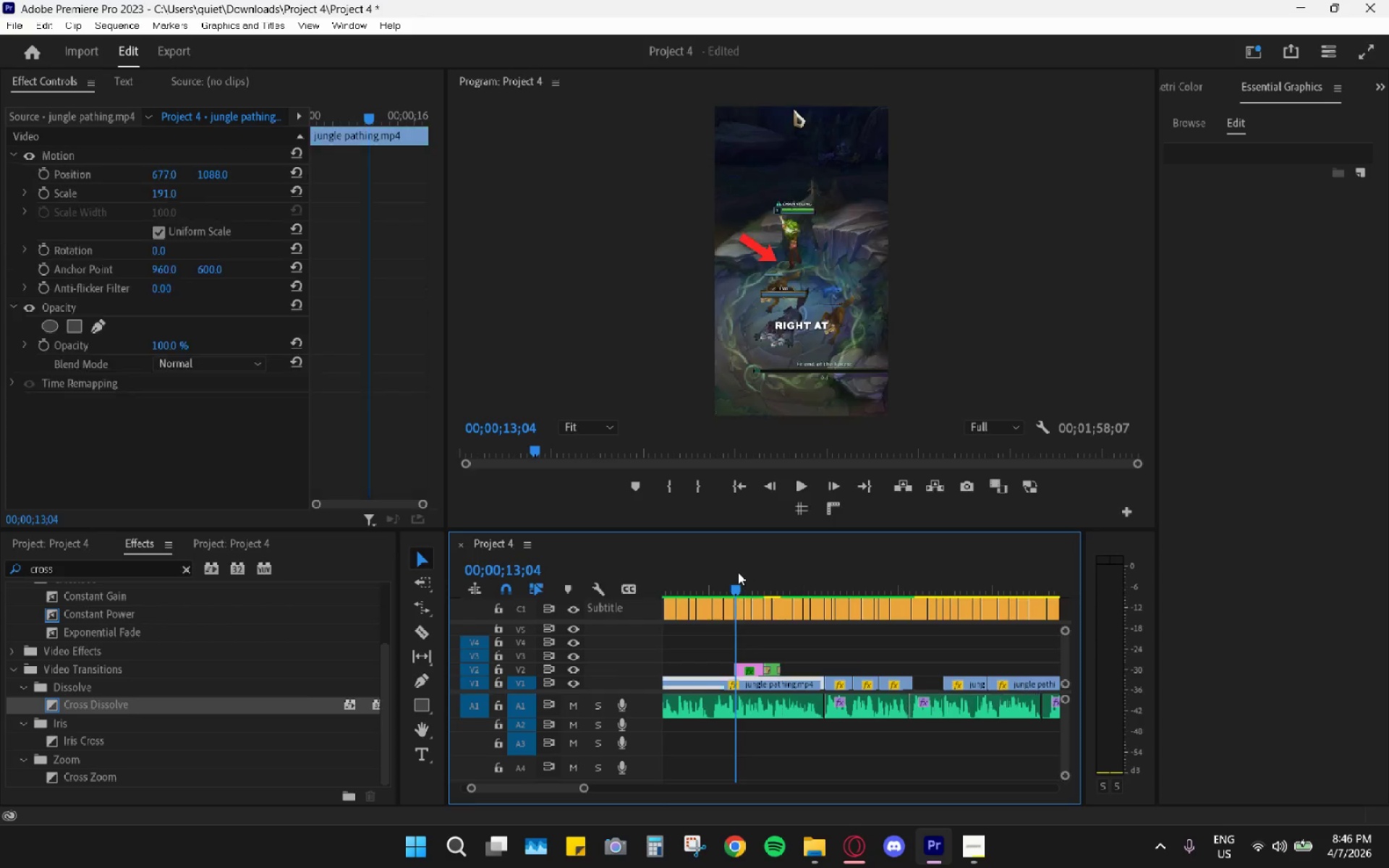 
key(Space)
 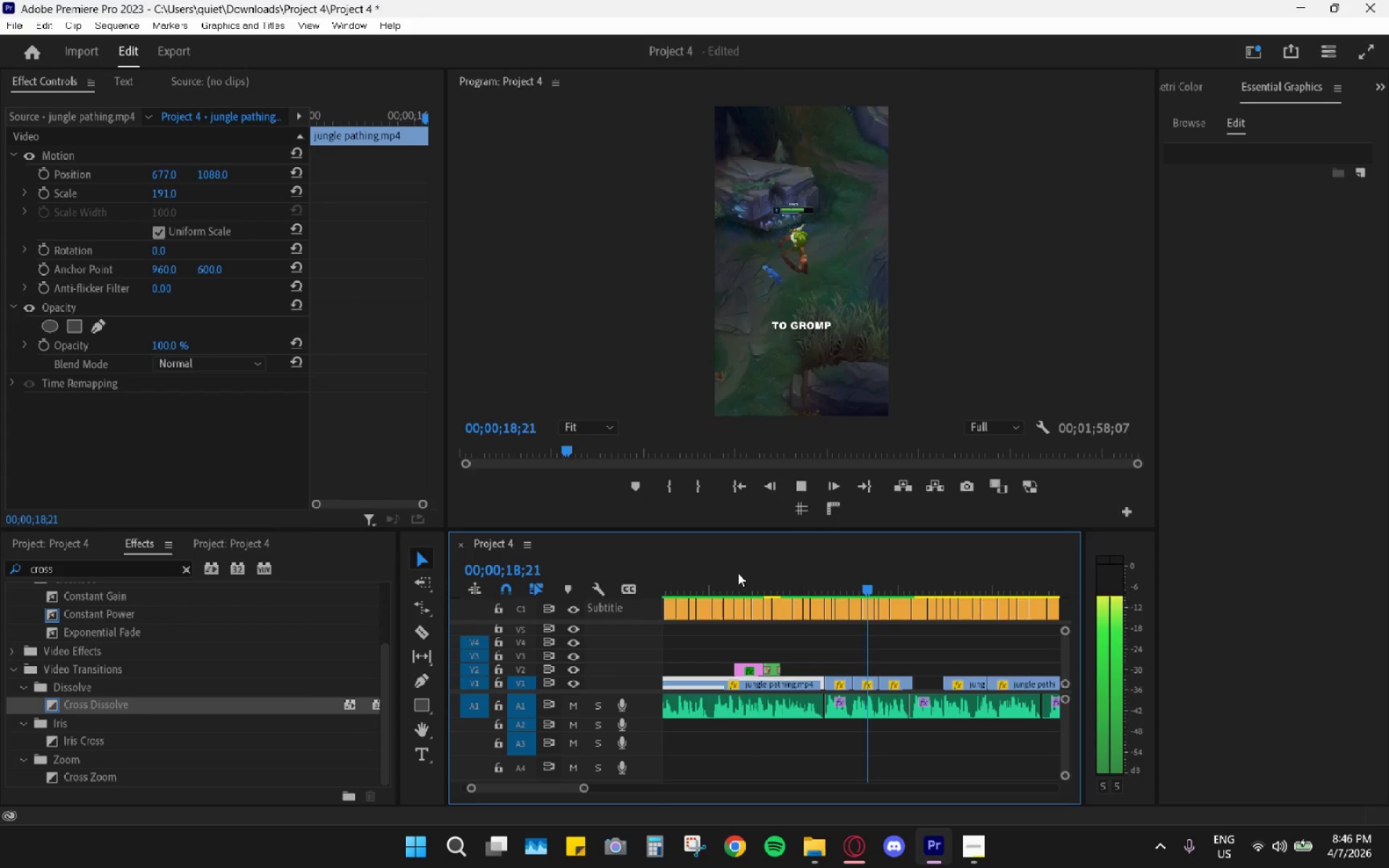 
wait(7.62)
 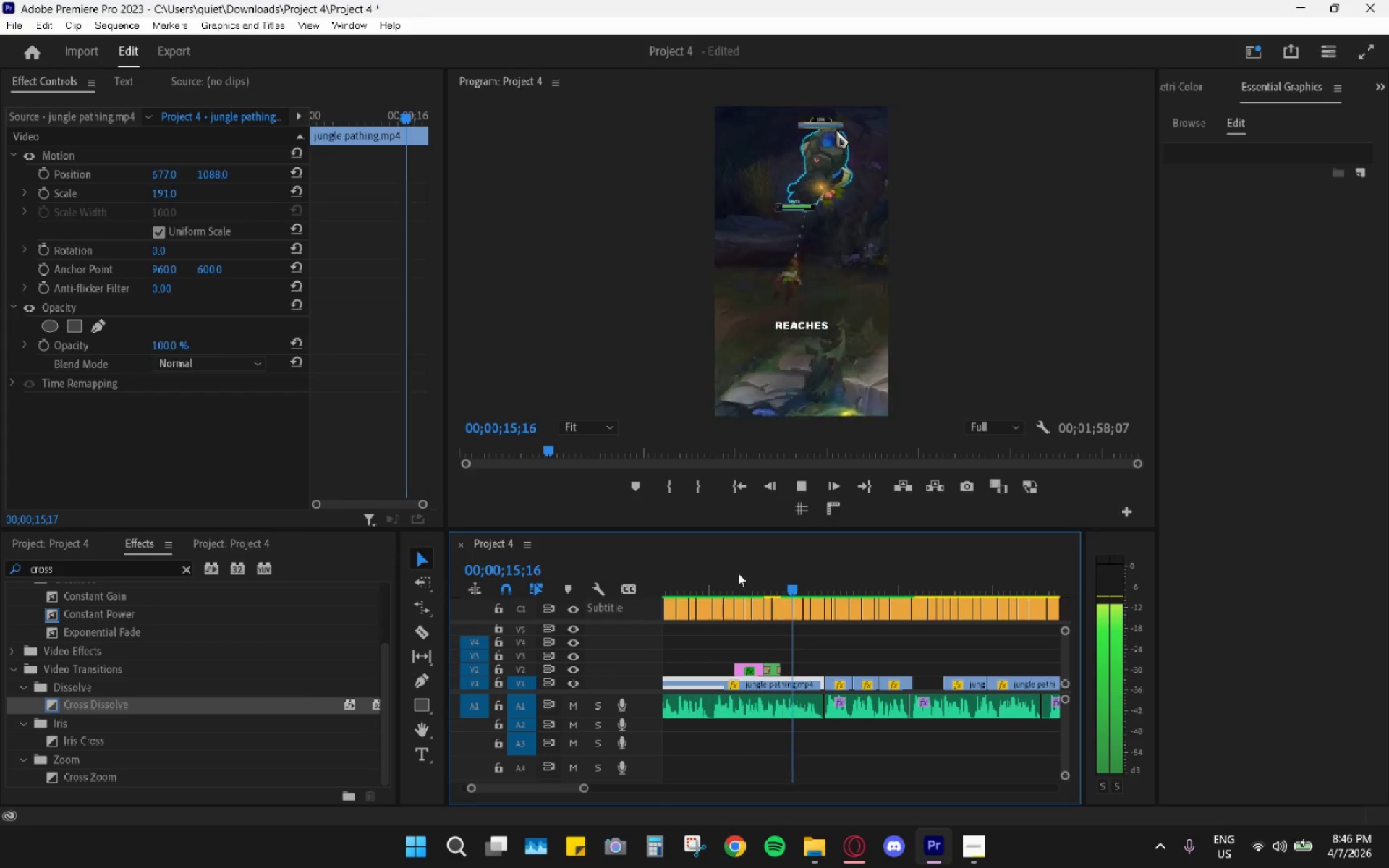 
key(Space)
 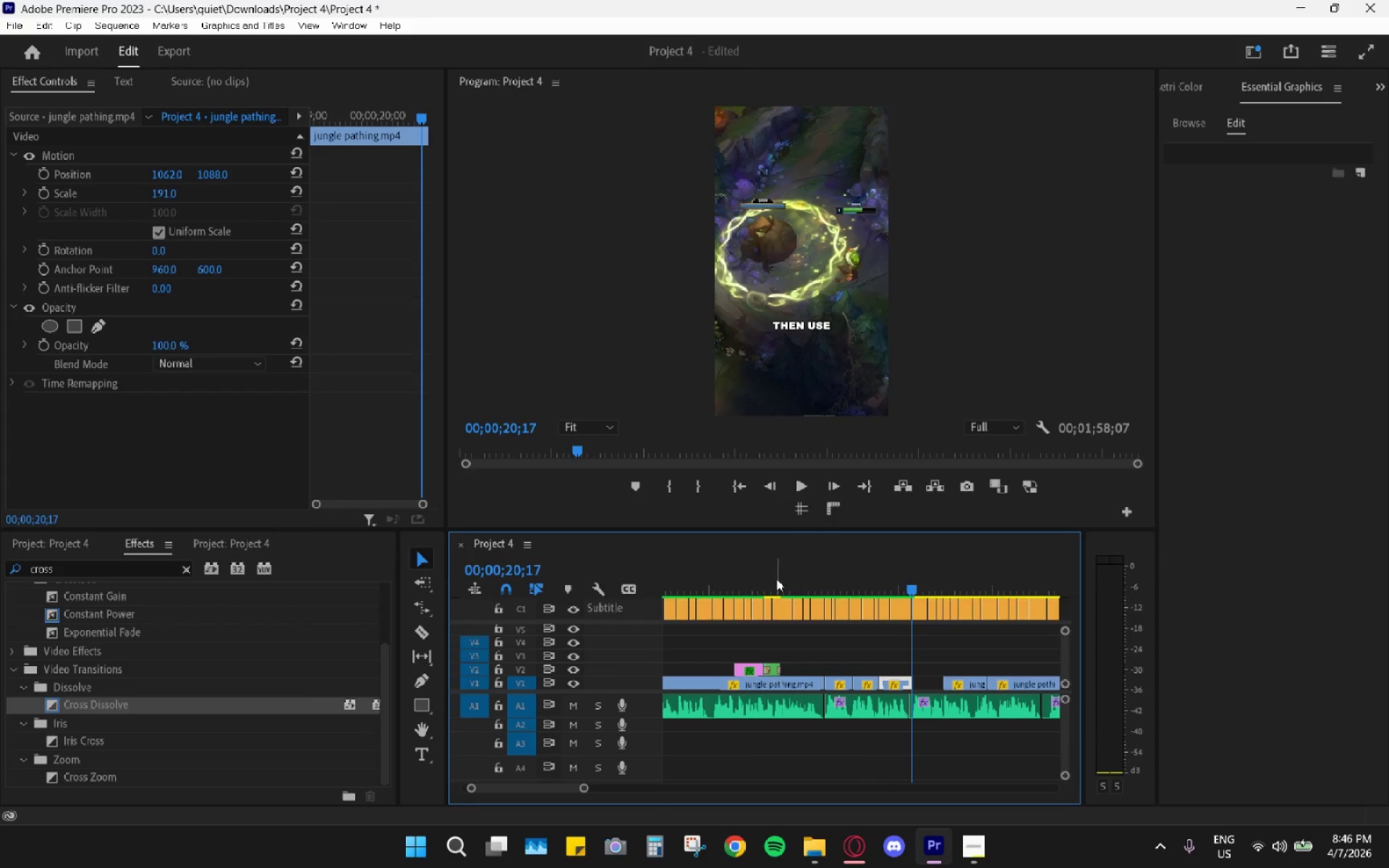 
left_click_drag(start_coordinate=[807, 562], to_coordinate=[827, 590])
 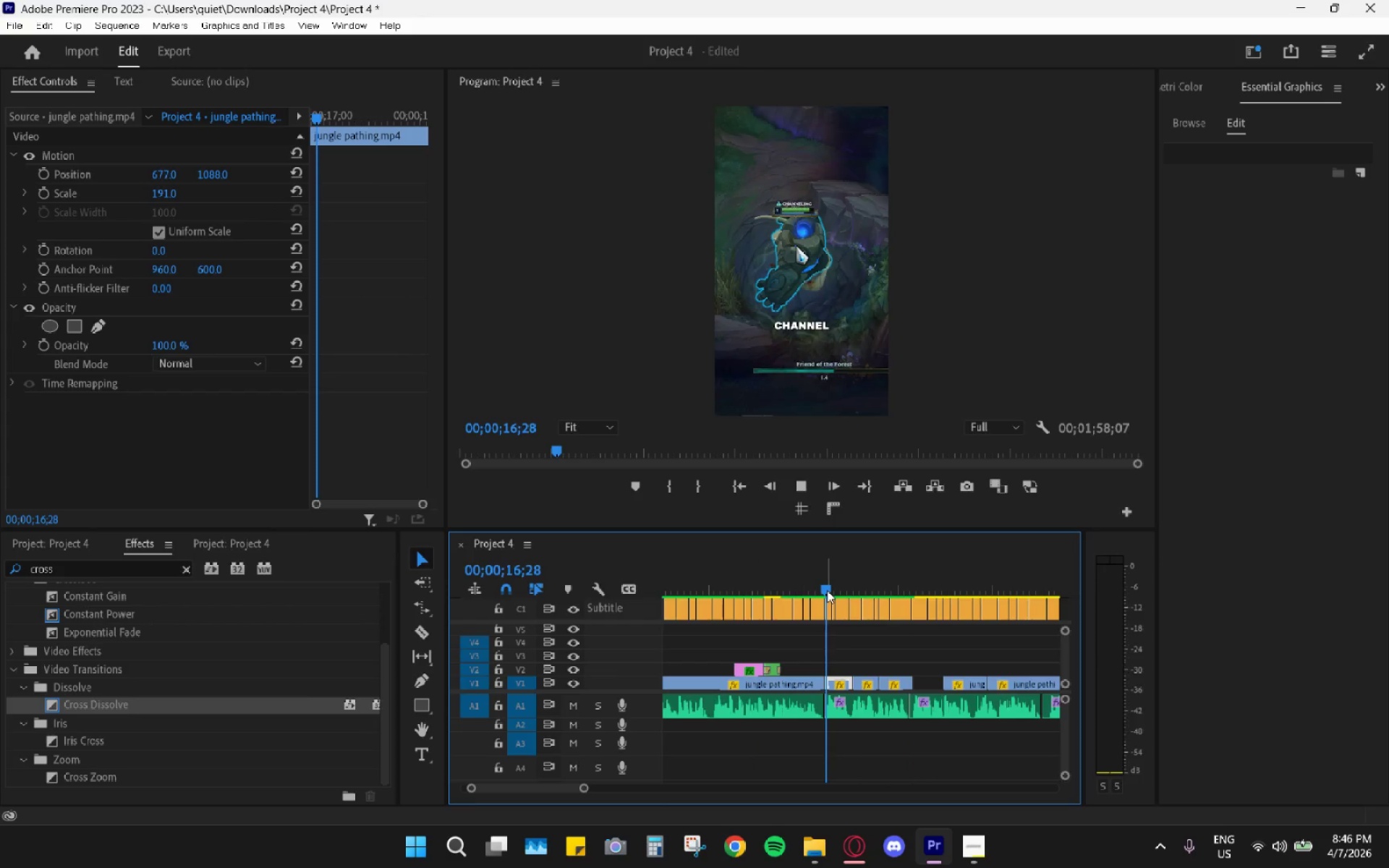 
key(Space)
 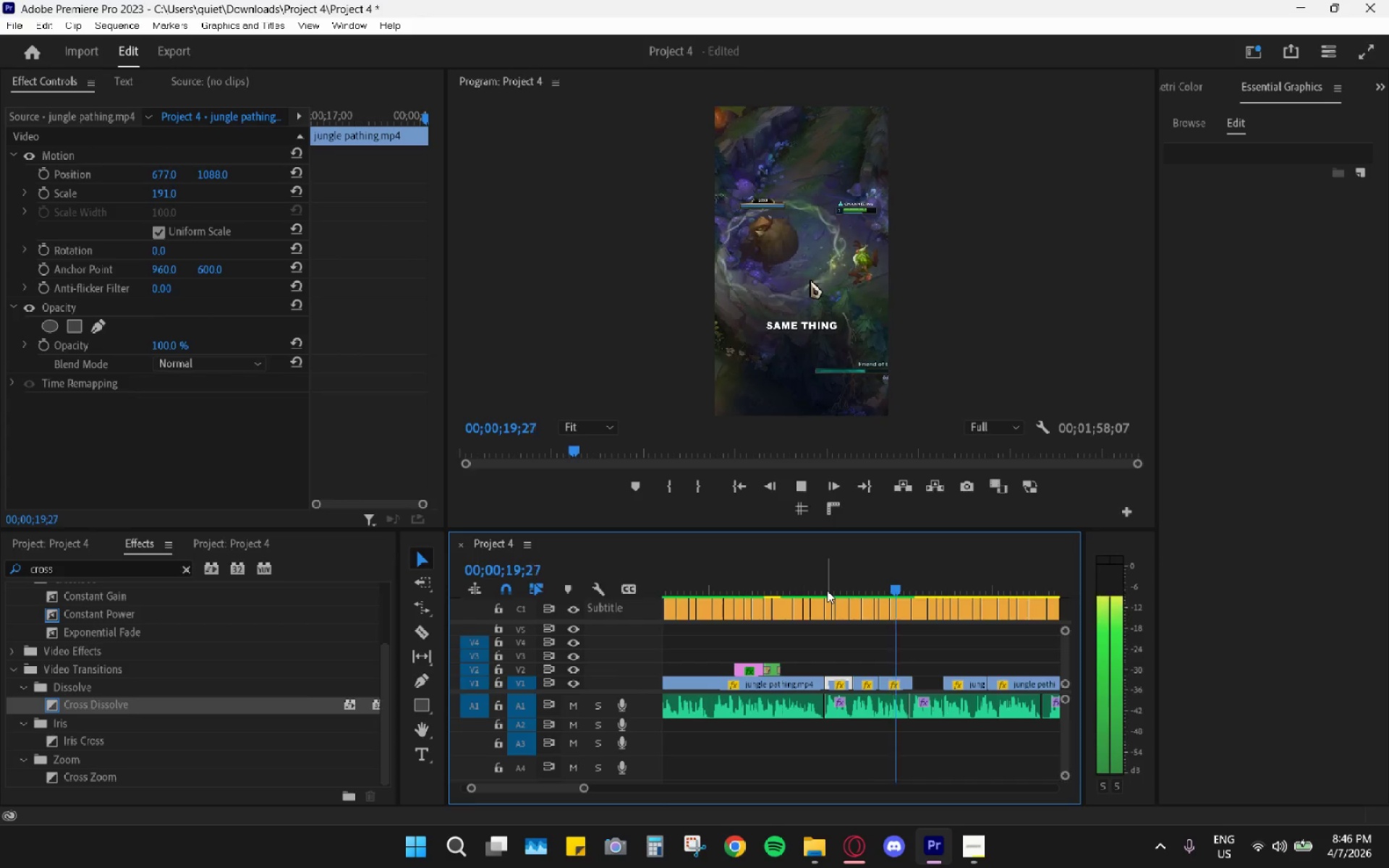 
key(Space)
 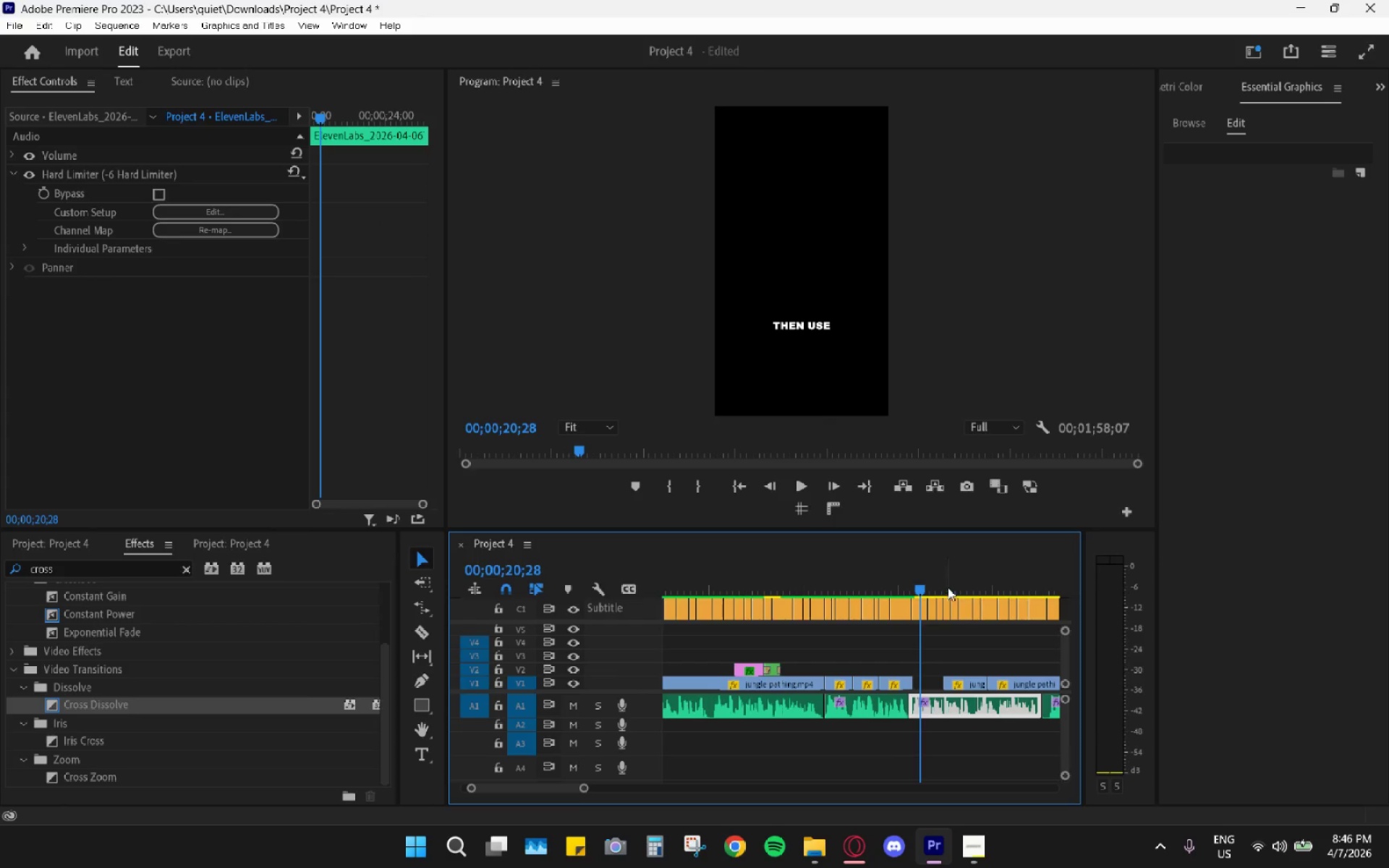 
key(Space)
 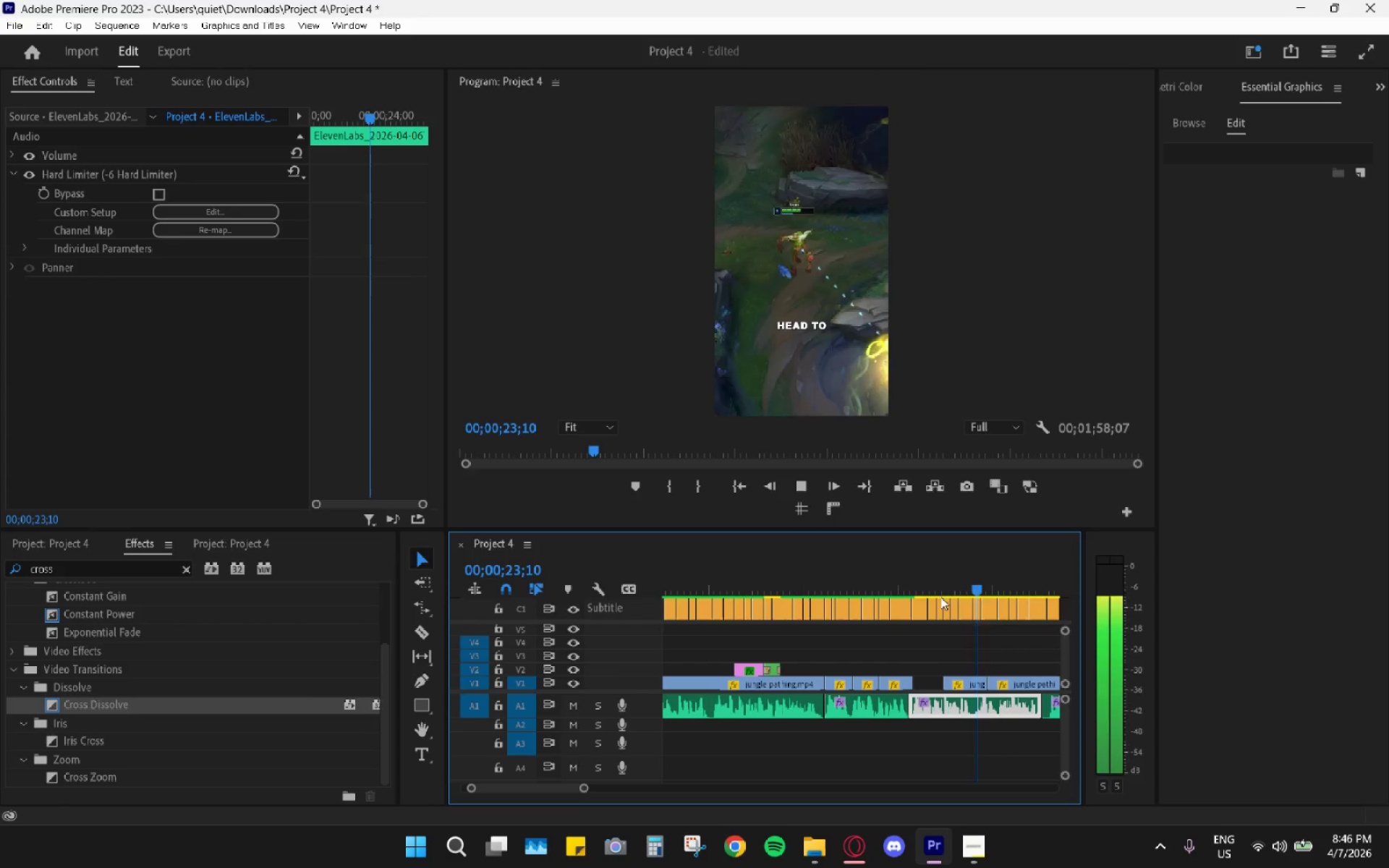 
key(Space)
 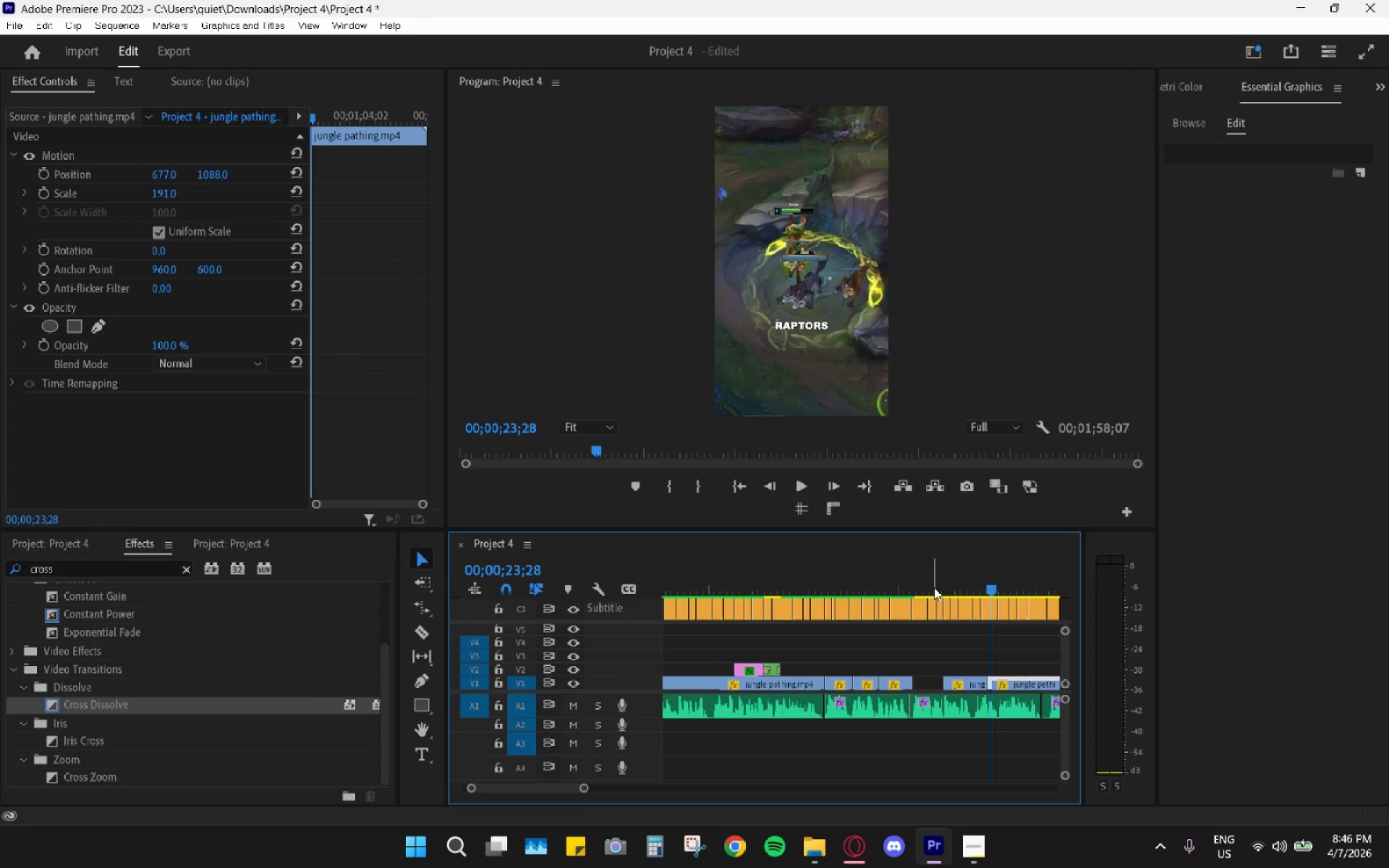 
left_click_drag(start_coordinate=[930, 582], to_coordinate=[914, 581])
 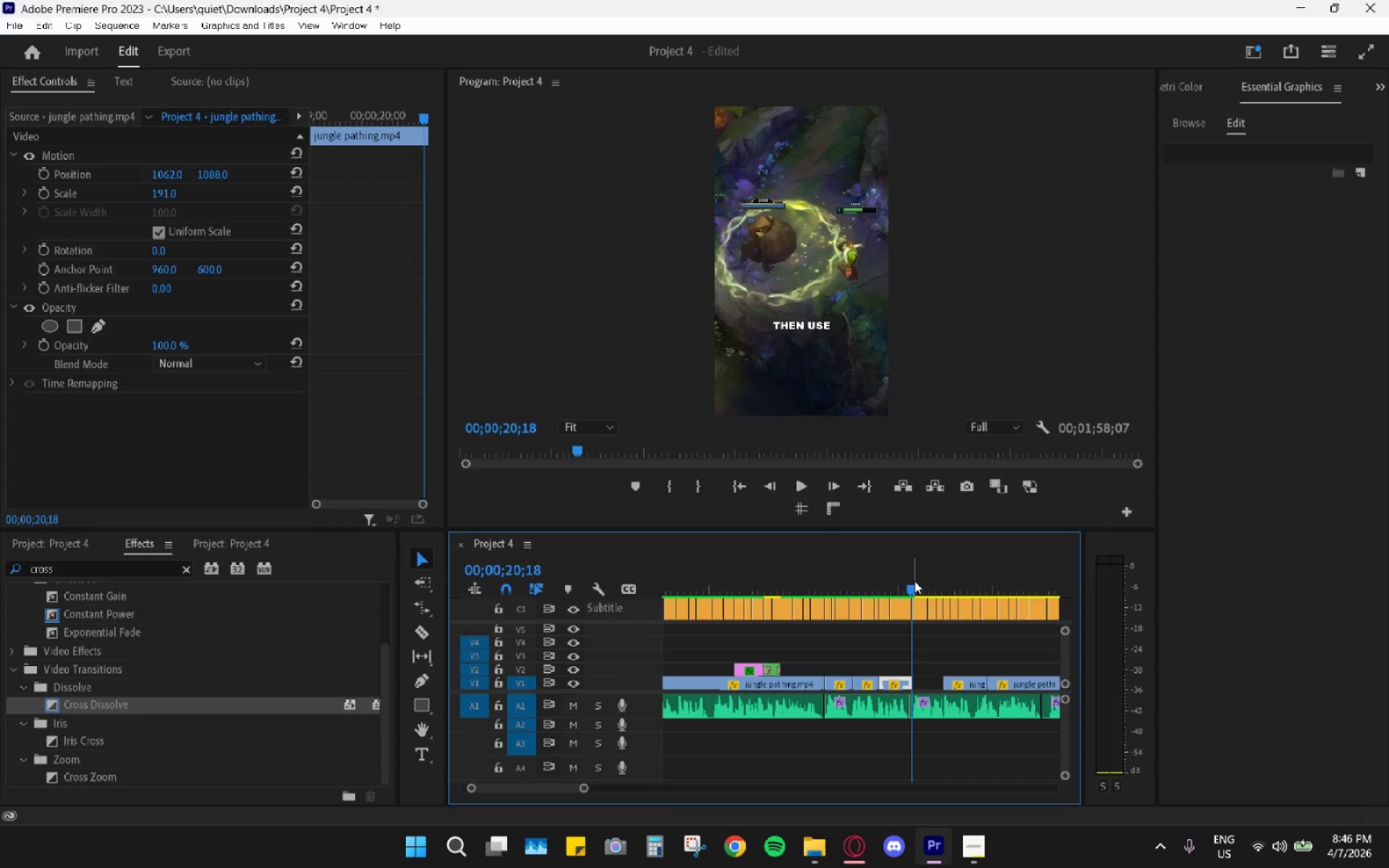 
key(Space)
 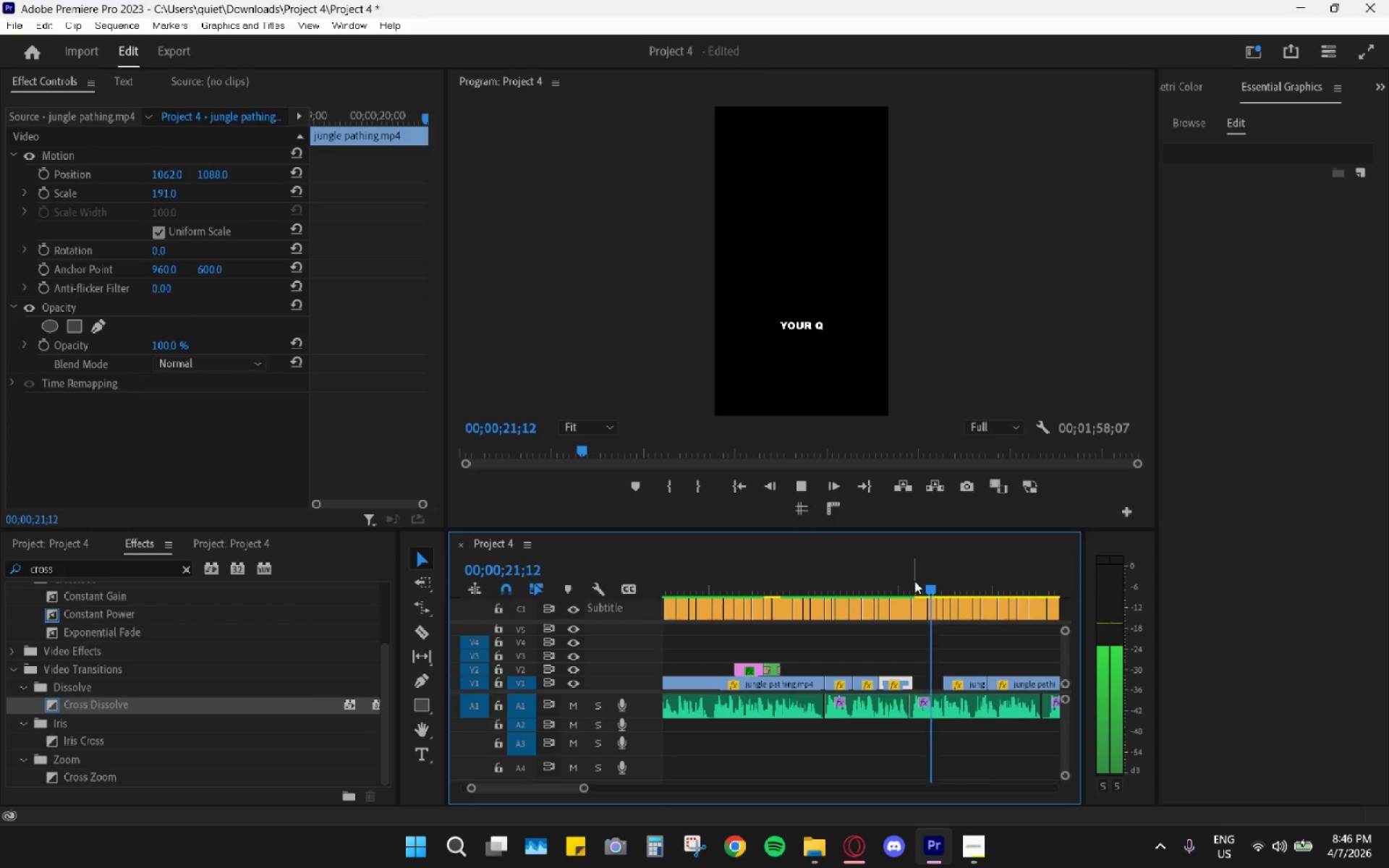 
key(Space)
 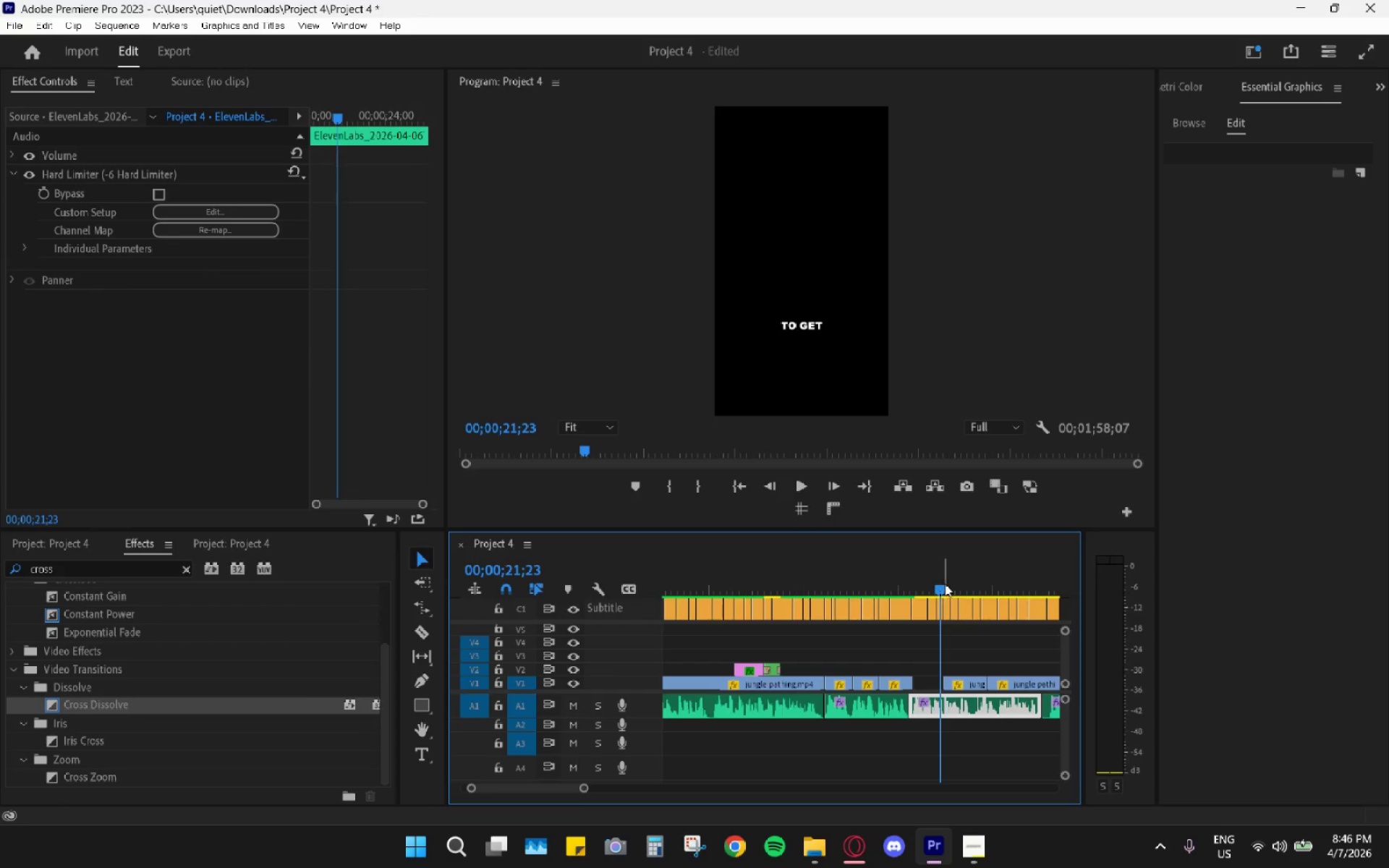 
left_click_drag(start_coordinate=[943, 577], to_coordinate=[943, 583])
 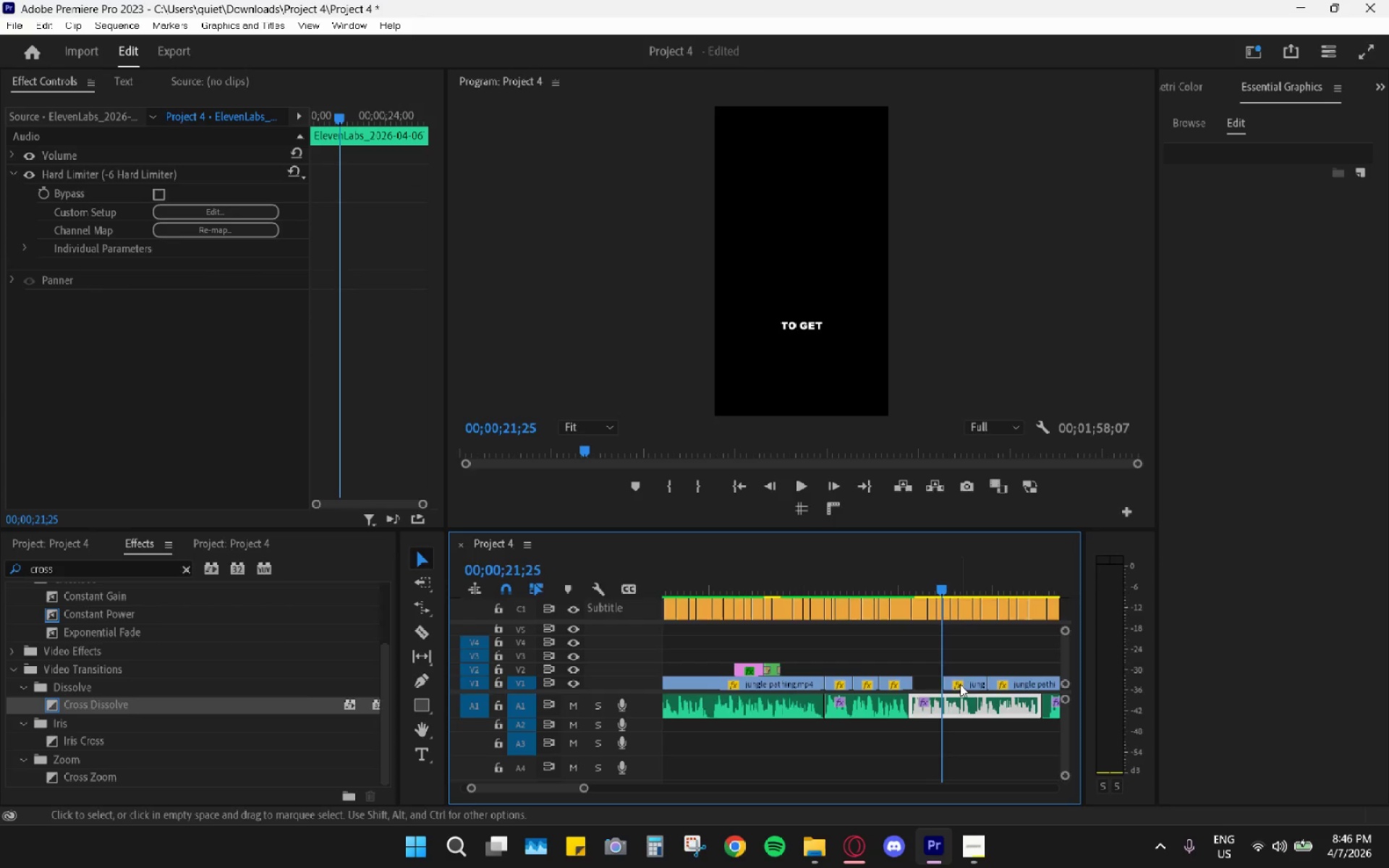 
left_click_drag(start_coordinate=[976, 679], to_coordinate=[940, 678])
 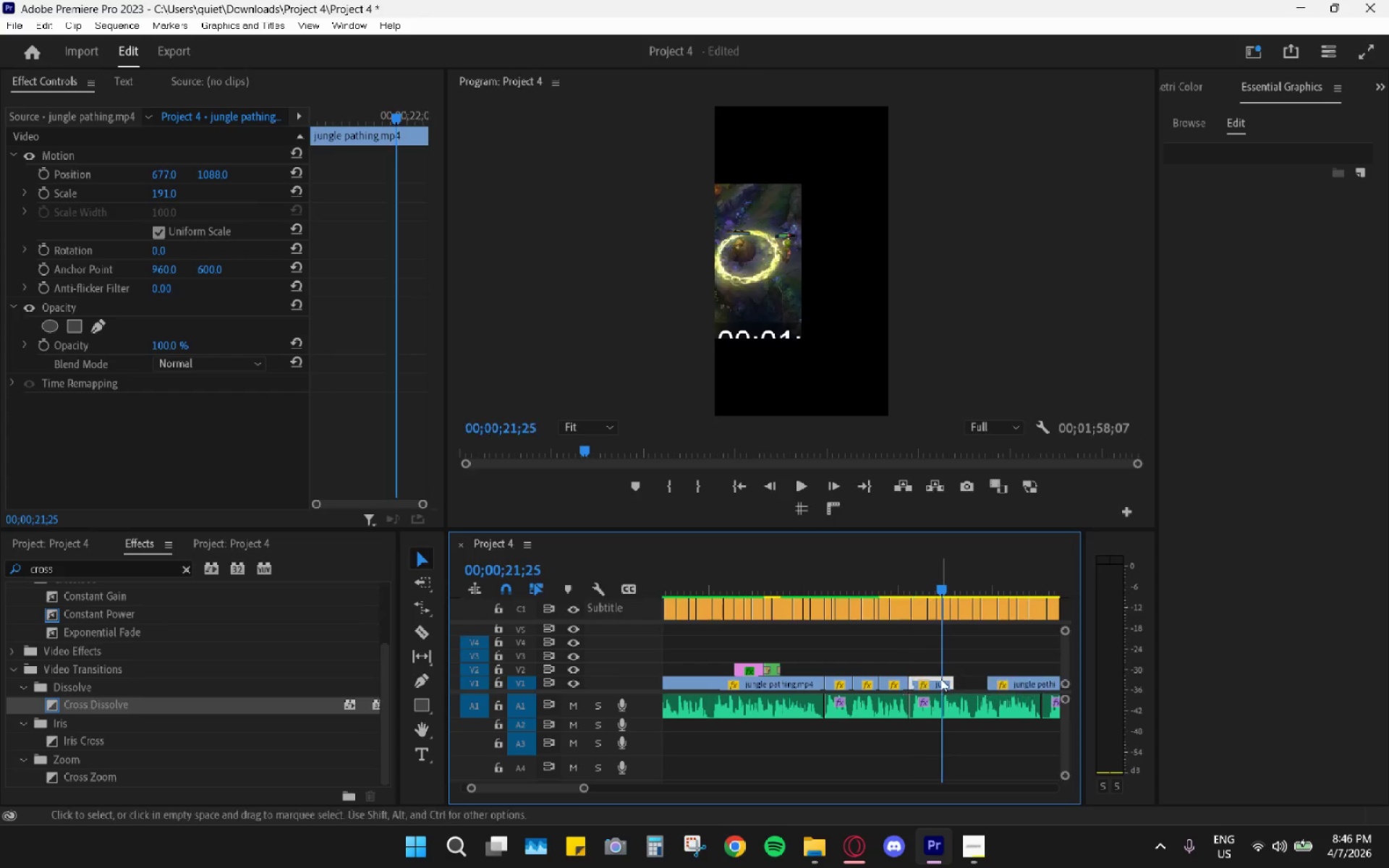 
left_click([940, 678])
 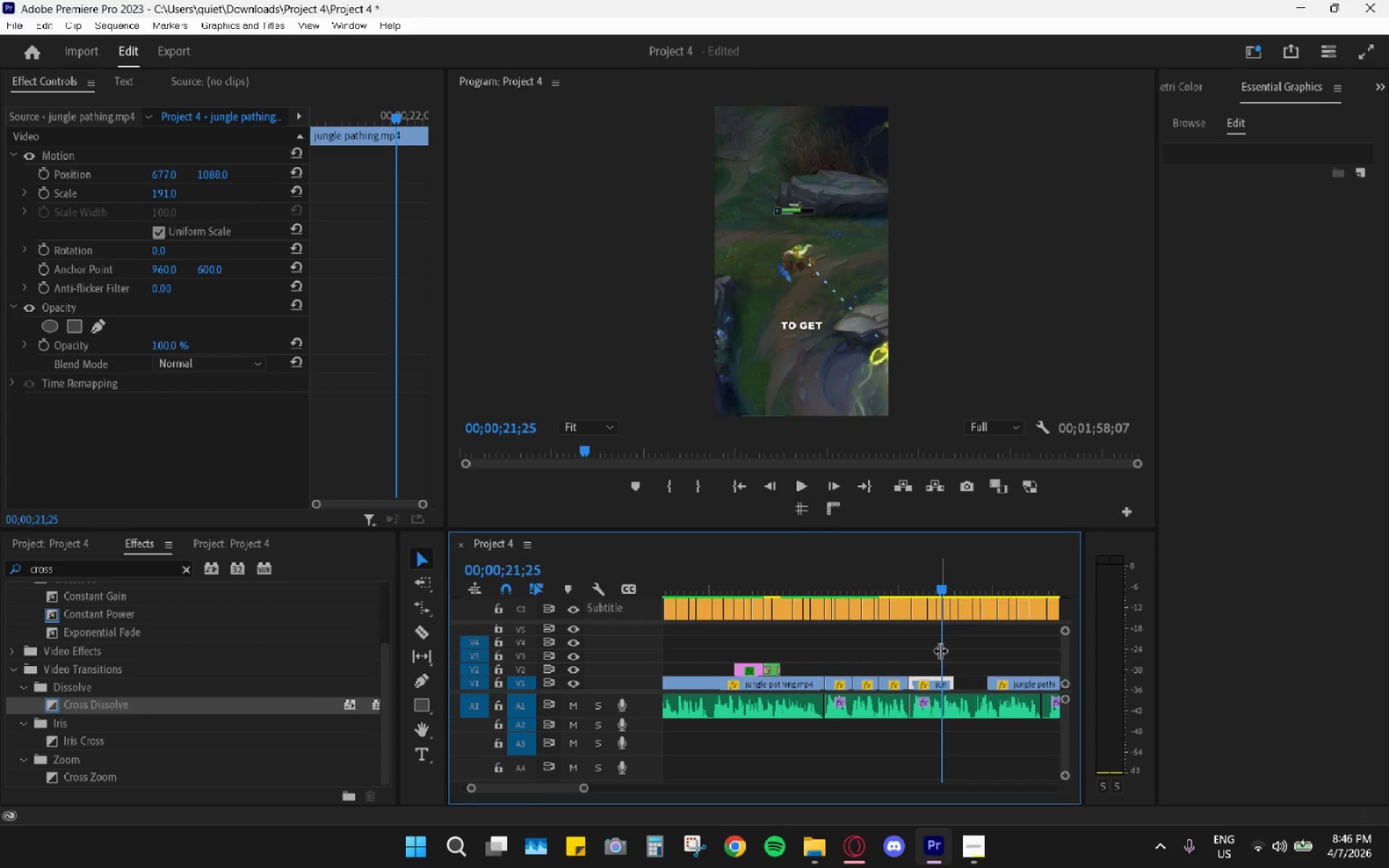 
key(Control+ControlLeft)
 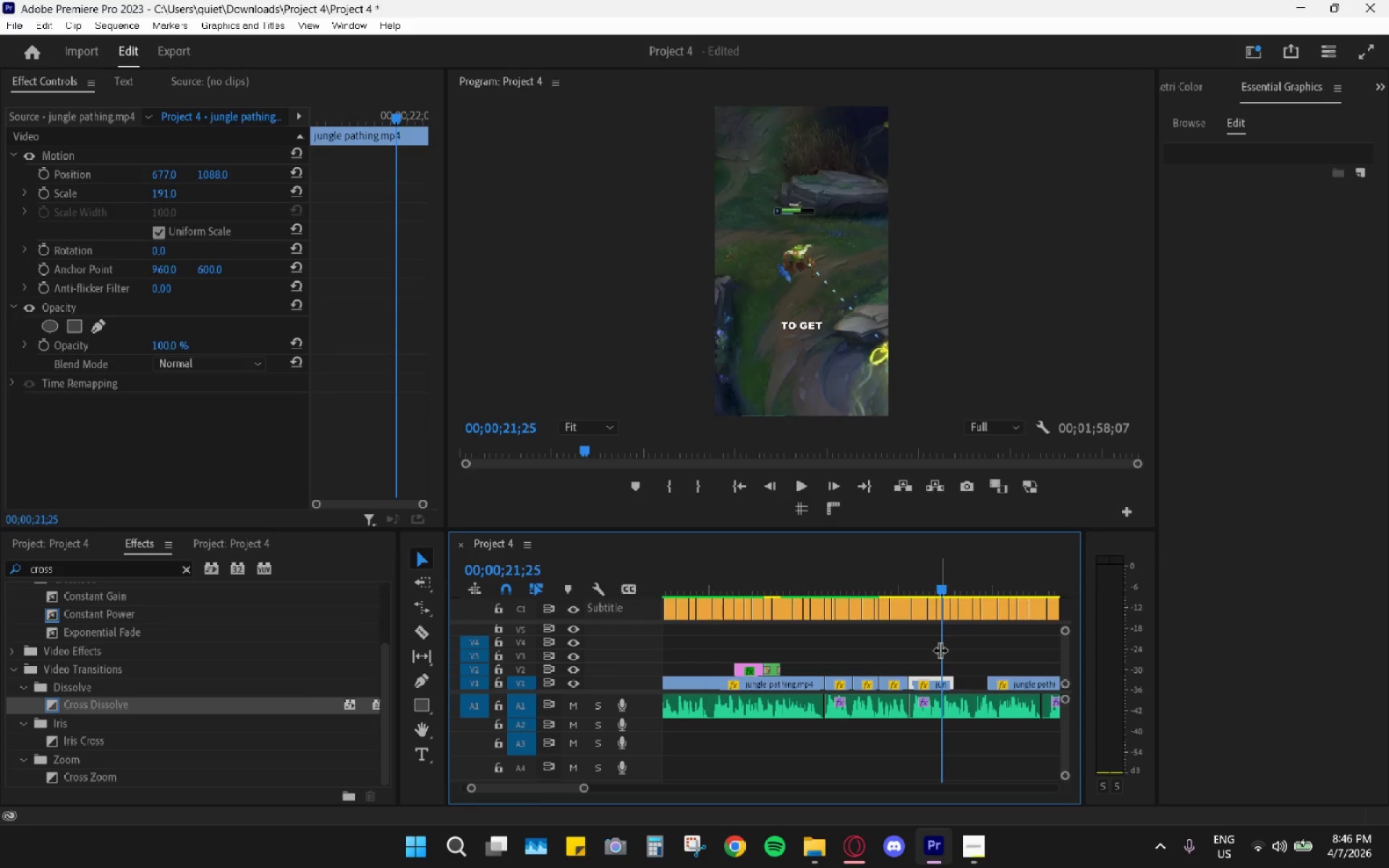 
key(Control+Z)
 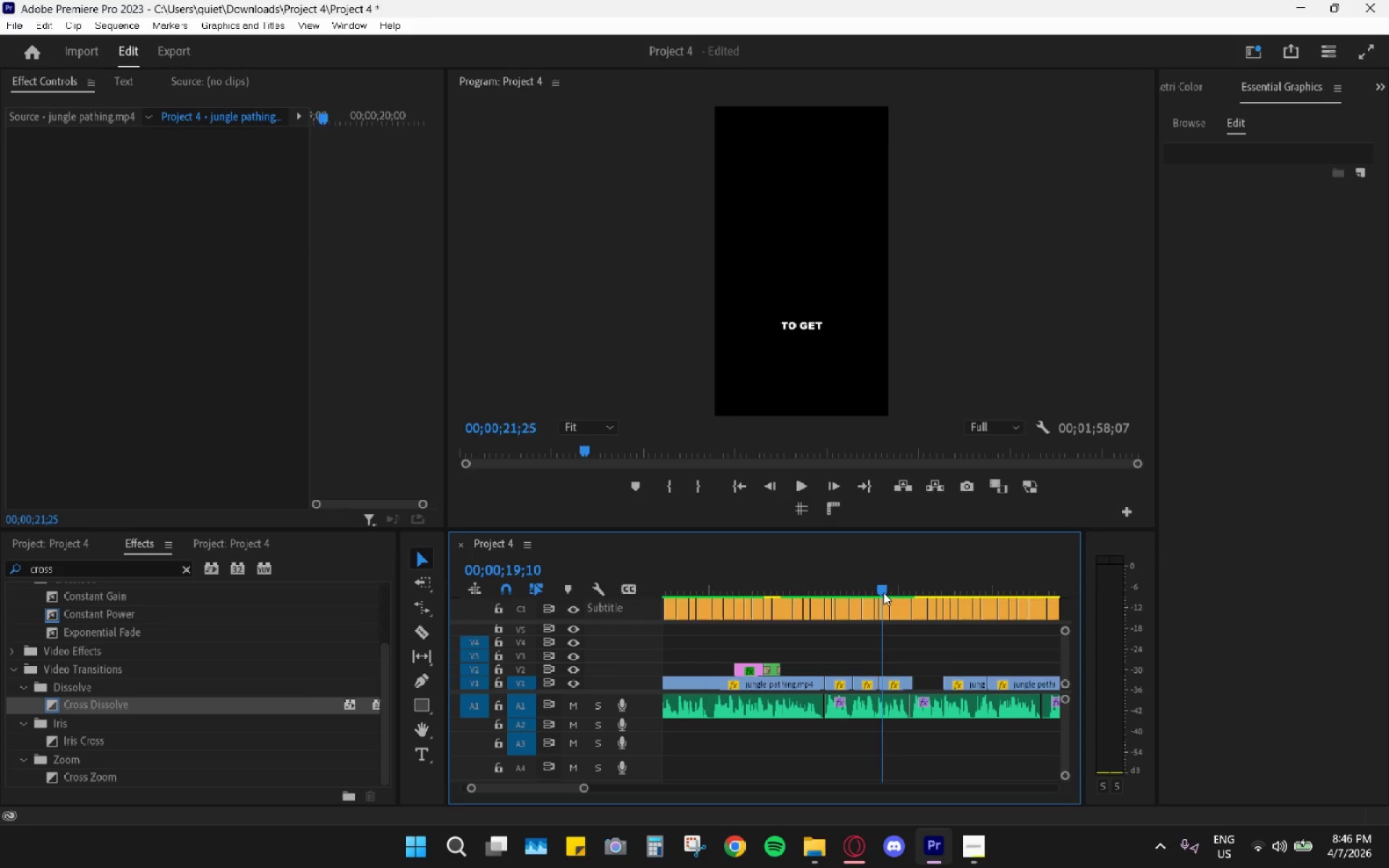 
key(Space)
 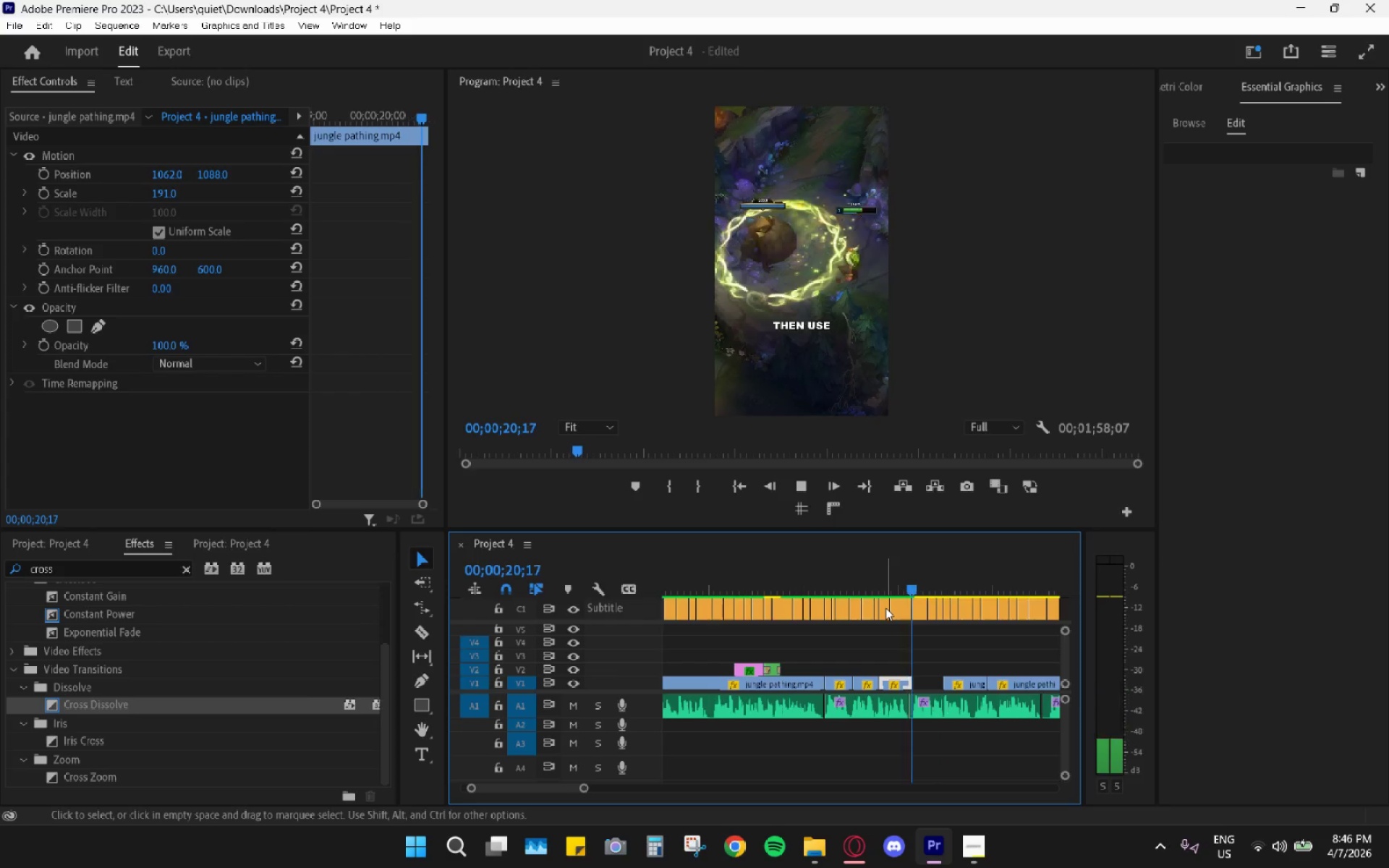 
key(Space)
 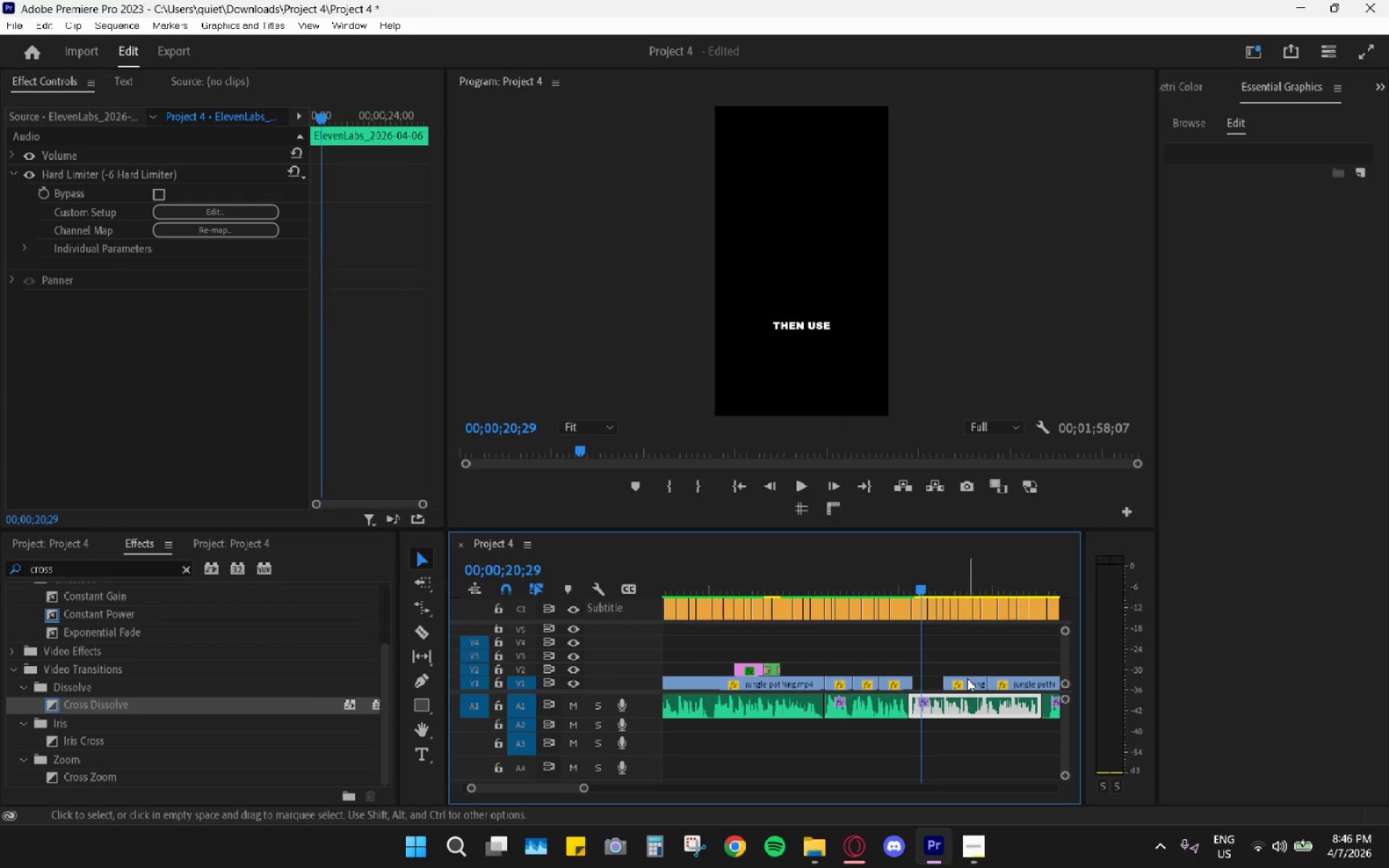 
left_click_drag(start_coordinate=[971, 681], to_coordinate=[941, 688])
 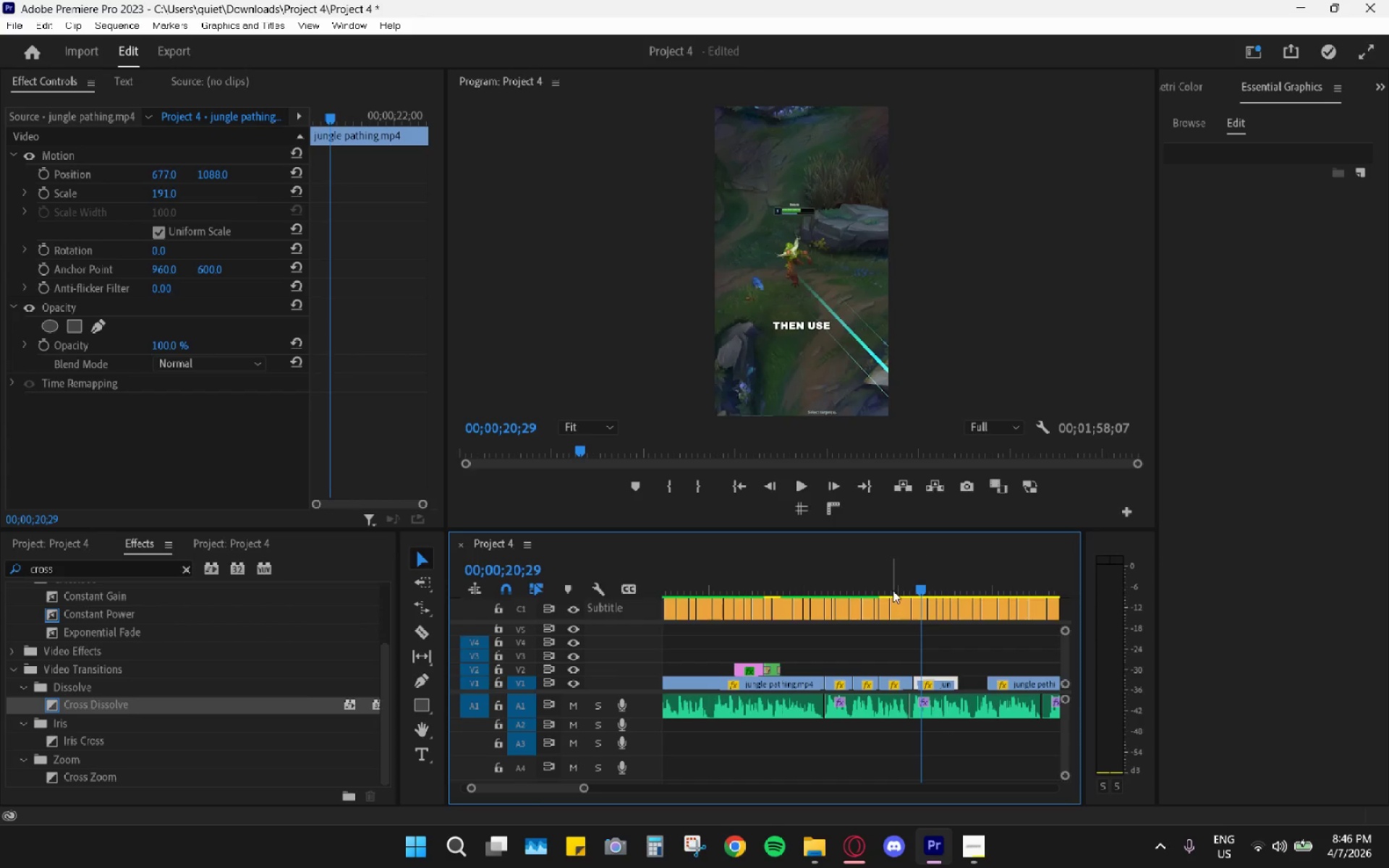 
key(Space)
 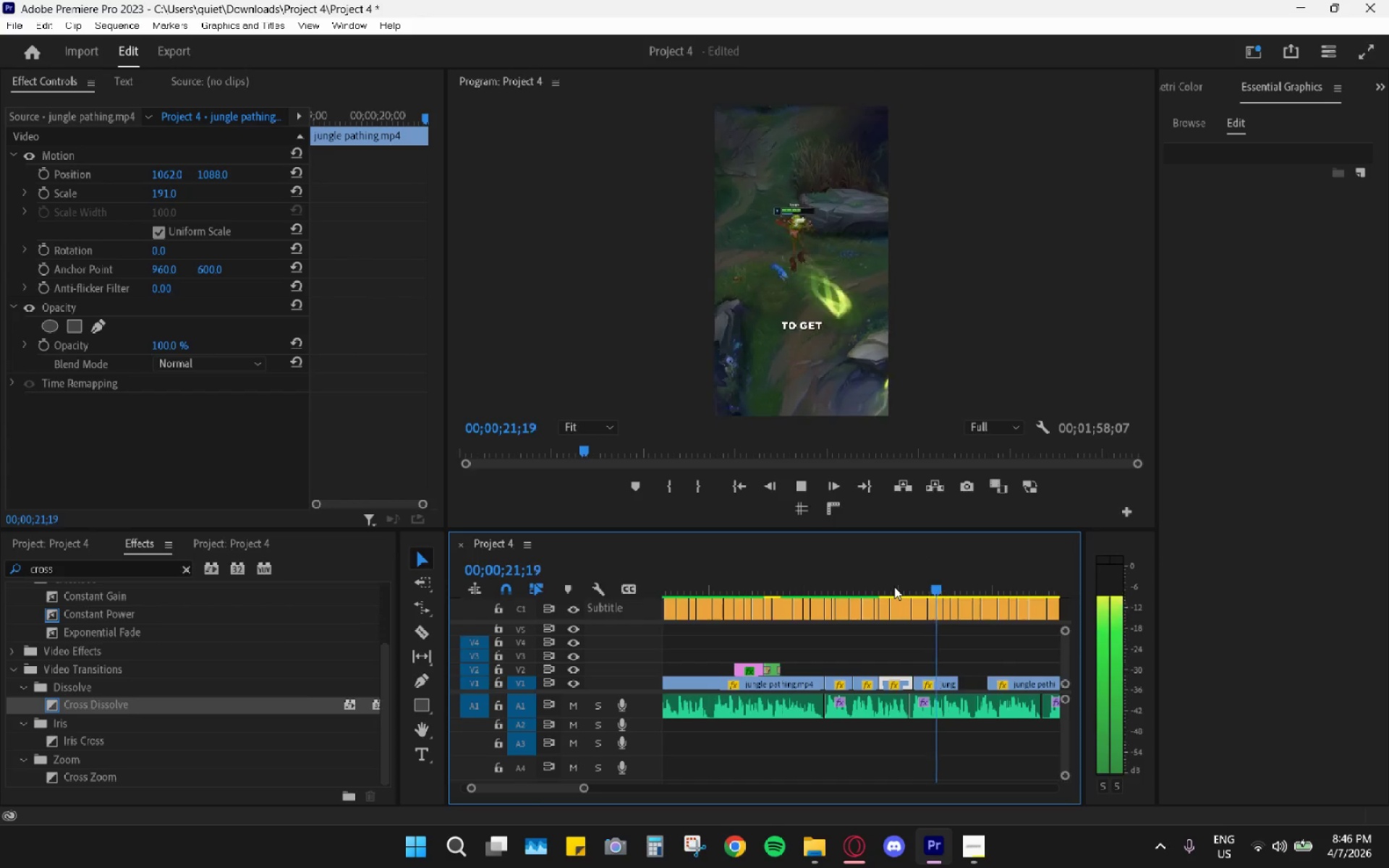 
key(Space)
 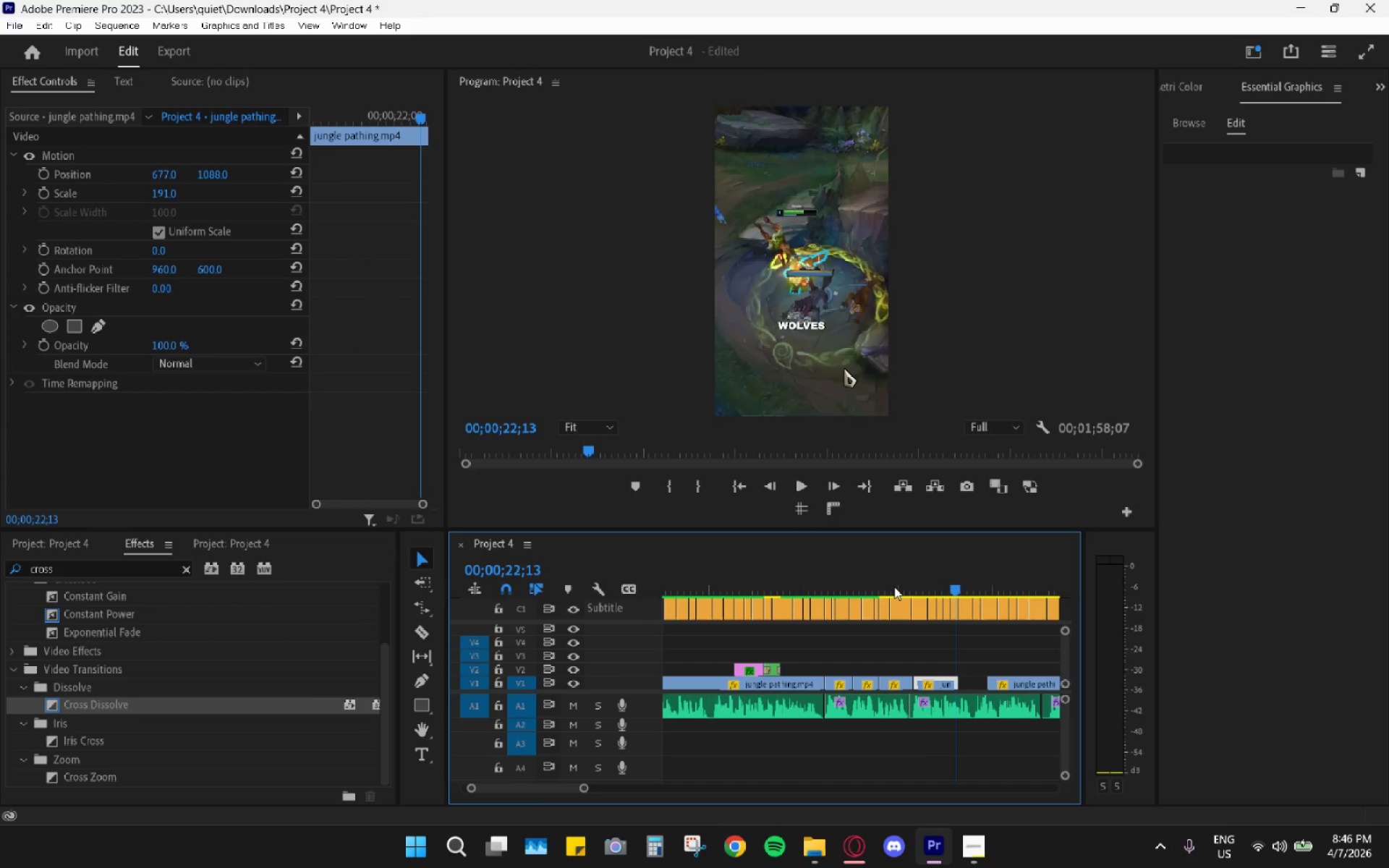 
key(Space)
 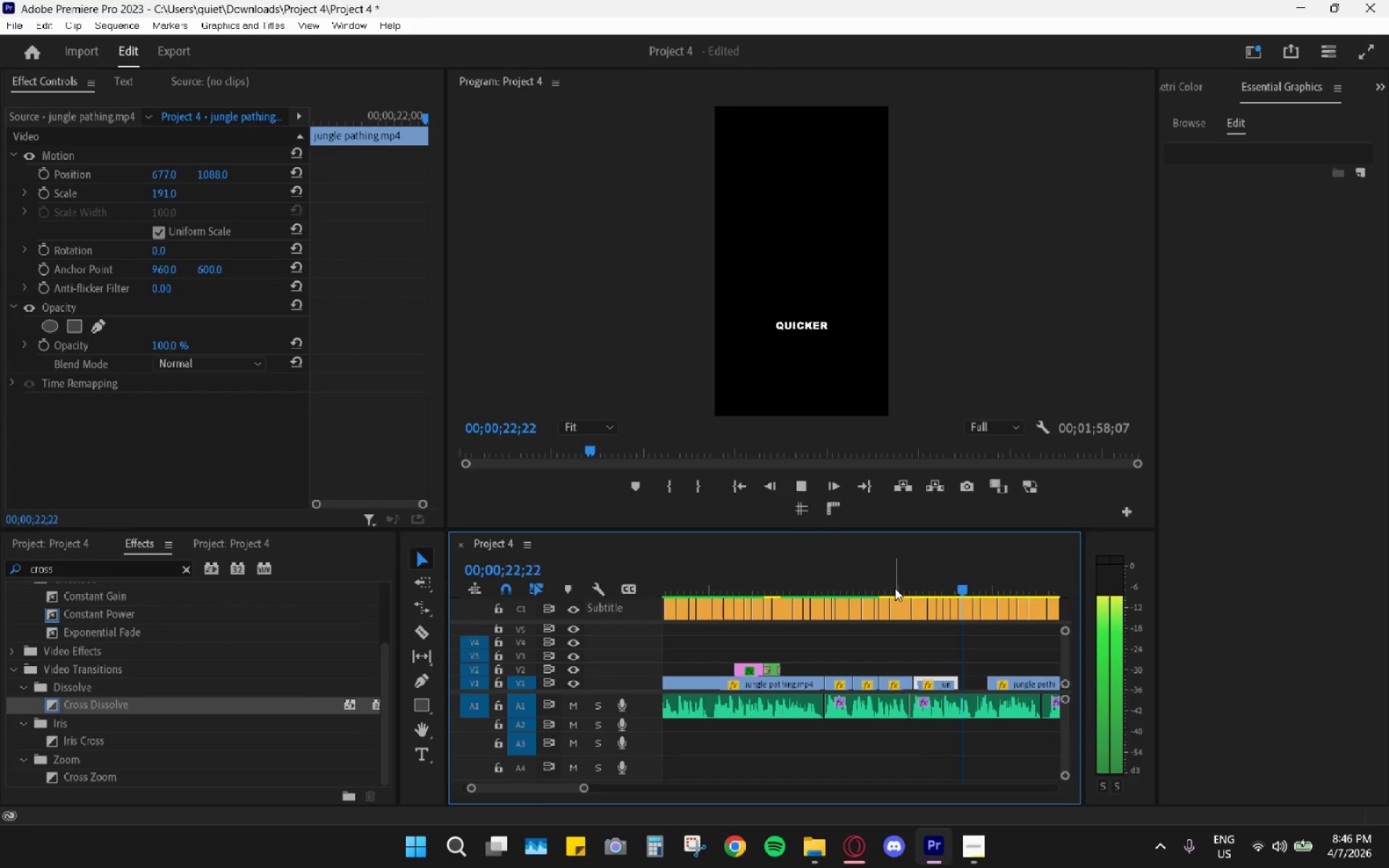 
key(Space)
 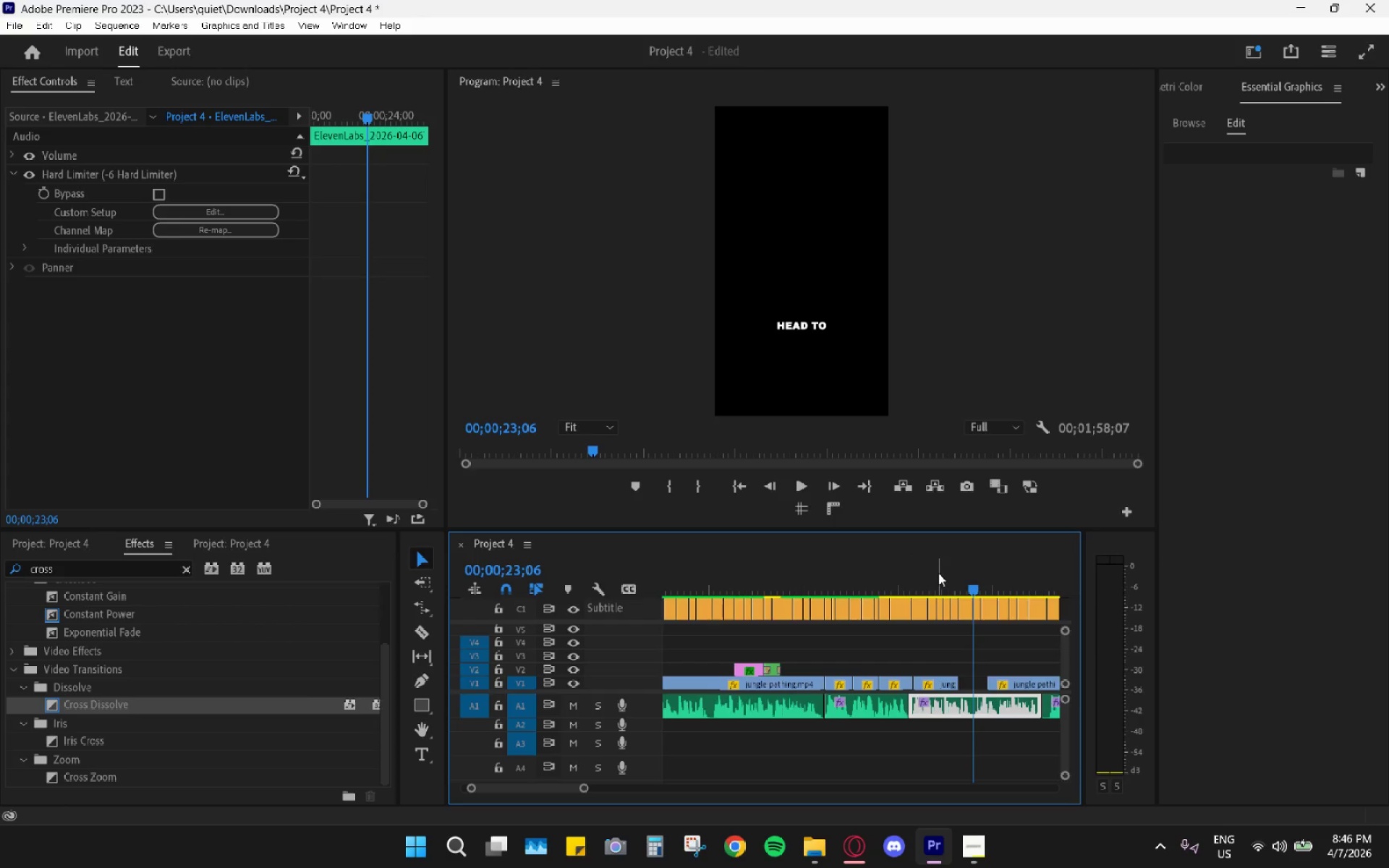 
left_click_drag(start_coordinate=[932, 573], to_coordinate=[927, 621])
 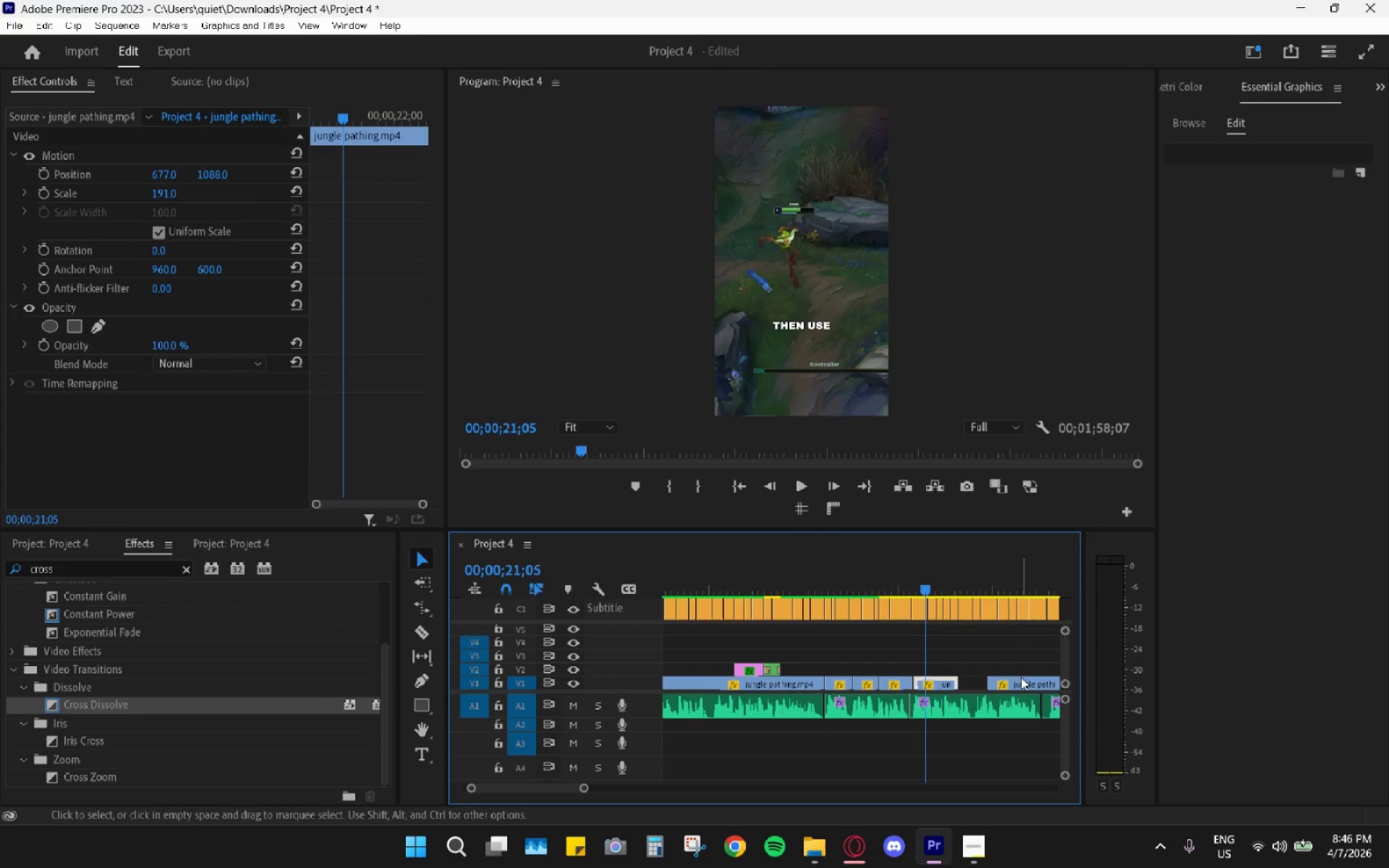 
left_click_drag(start_coordinate=[1021, 677], to_coordinate=[993, 678])
 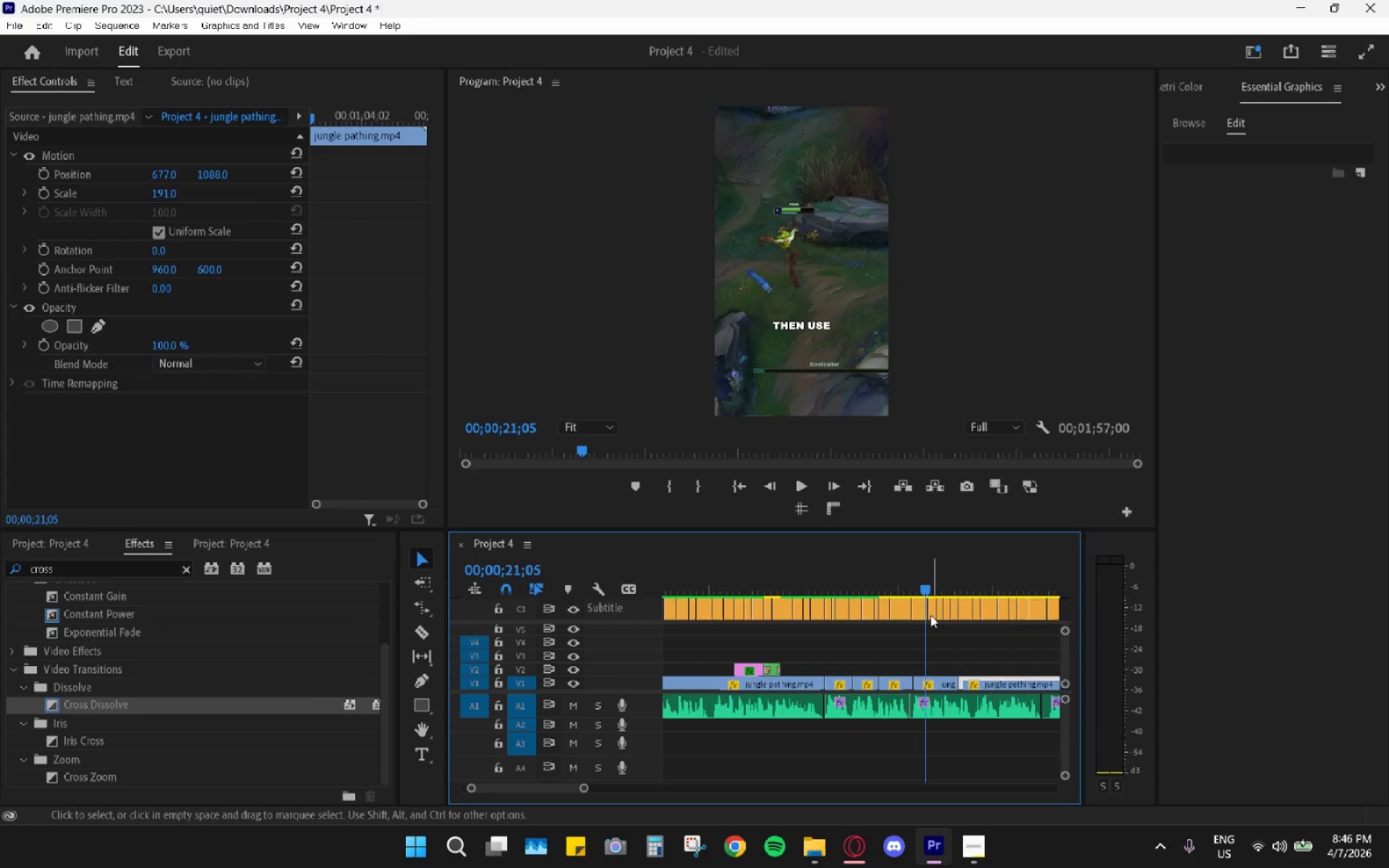 
key(Space)
 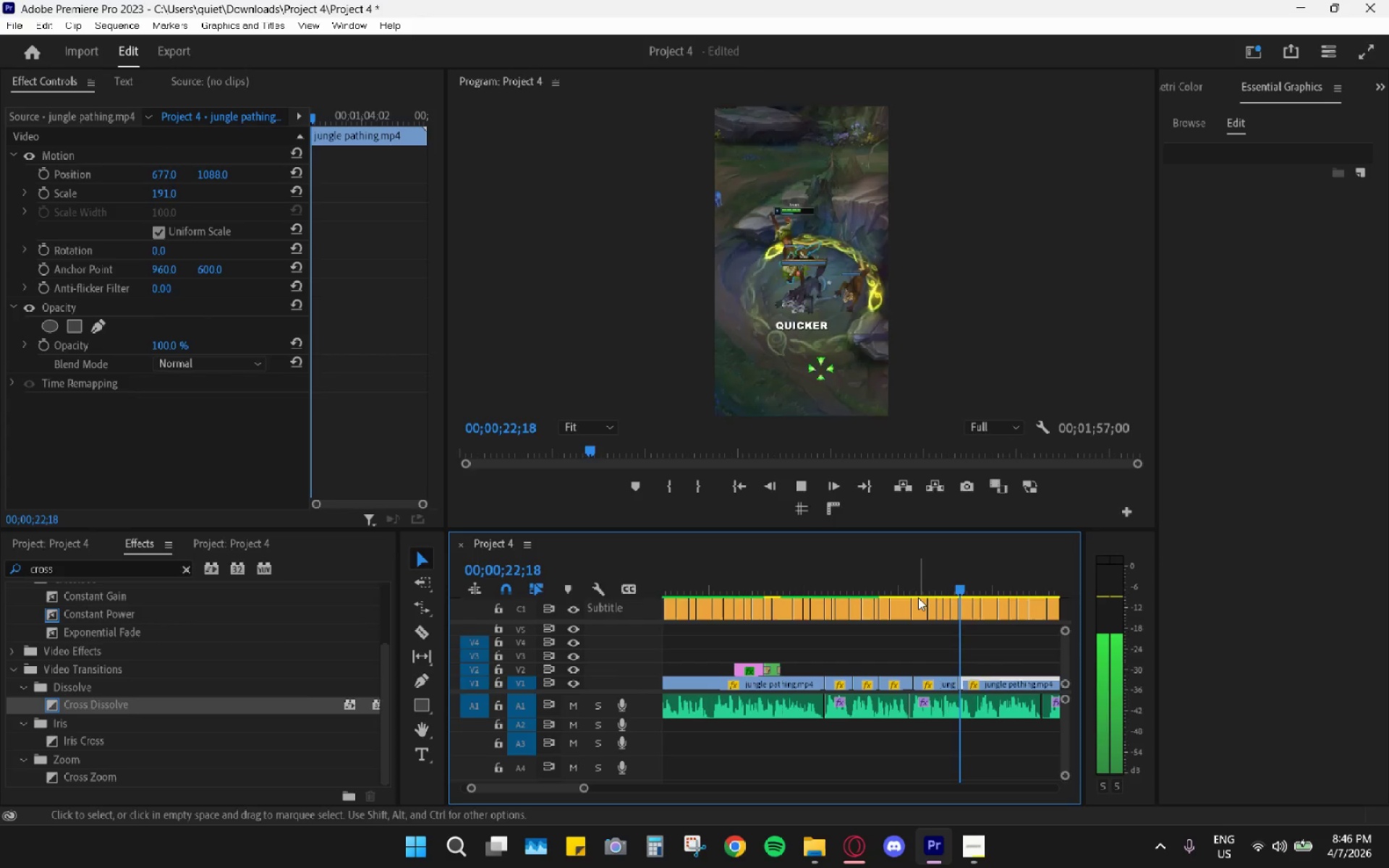 
key(Space)
 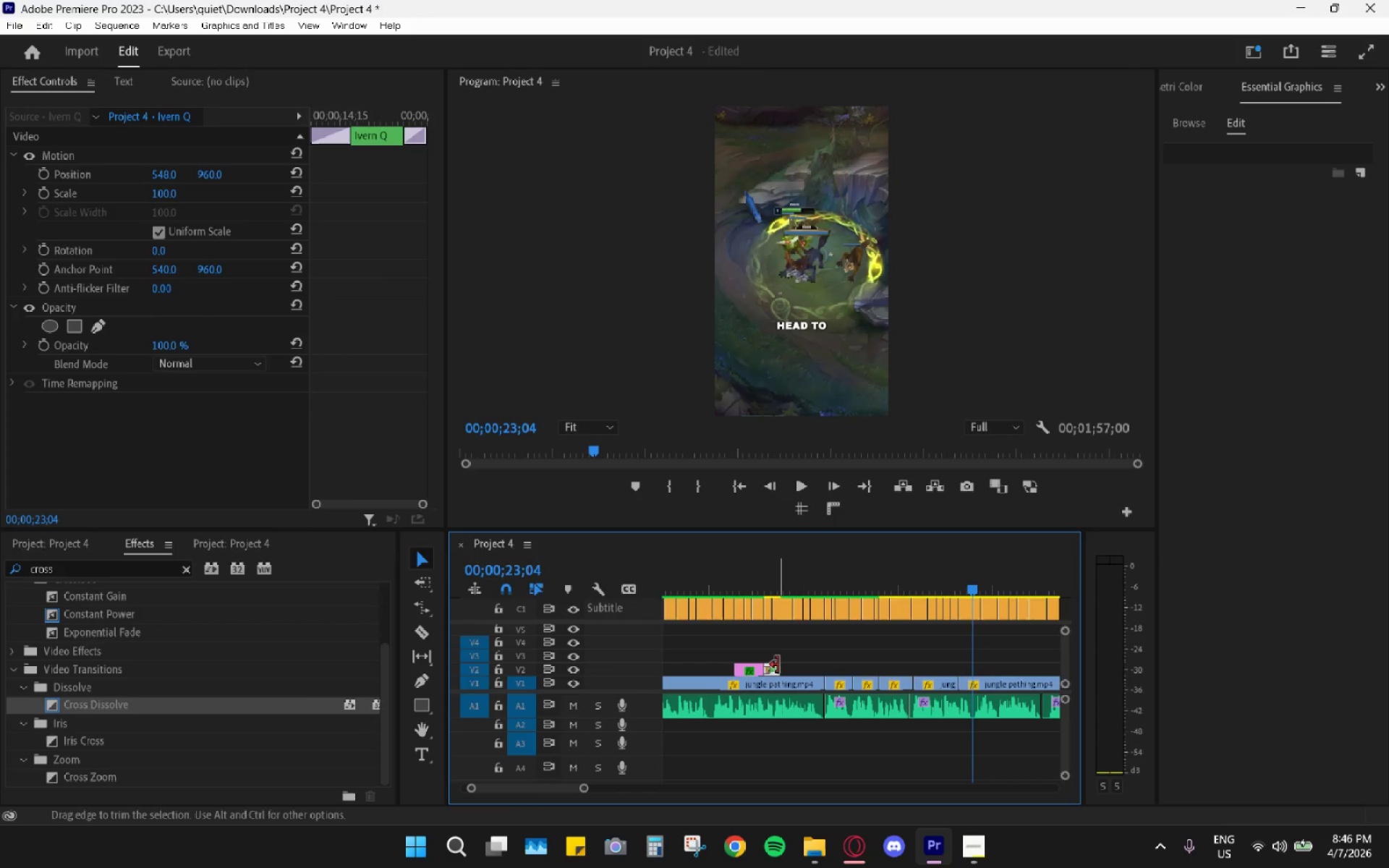 
wait(5.33)
 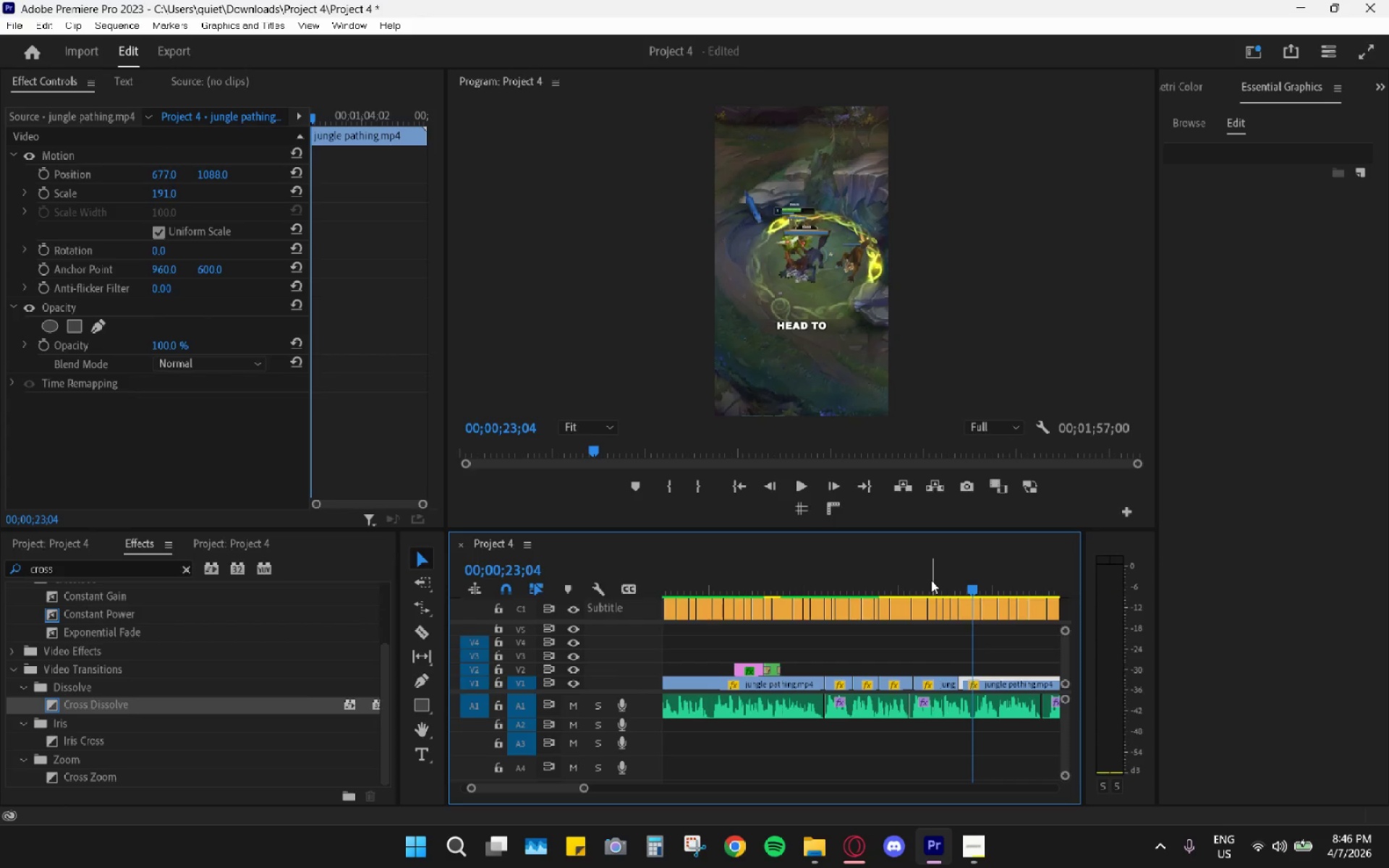 
key(Control+C)
 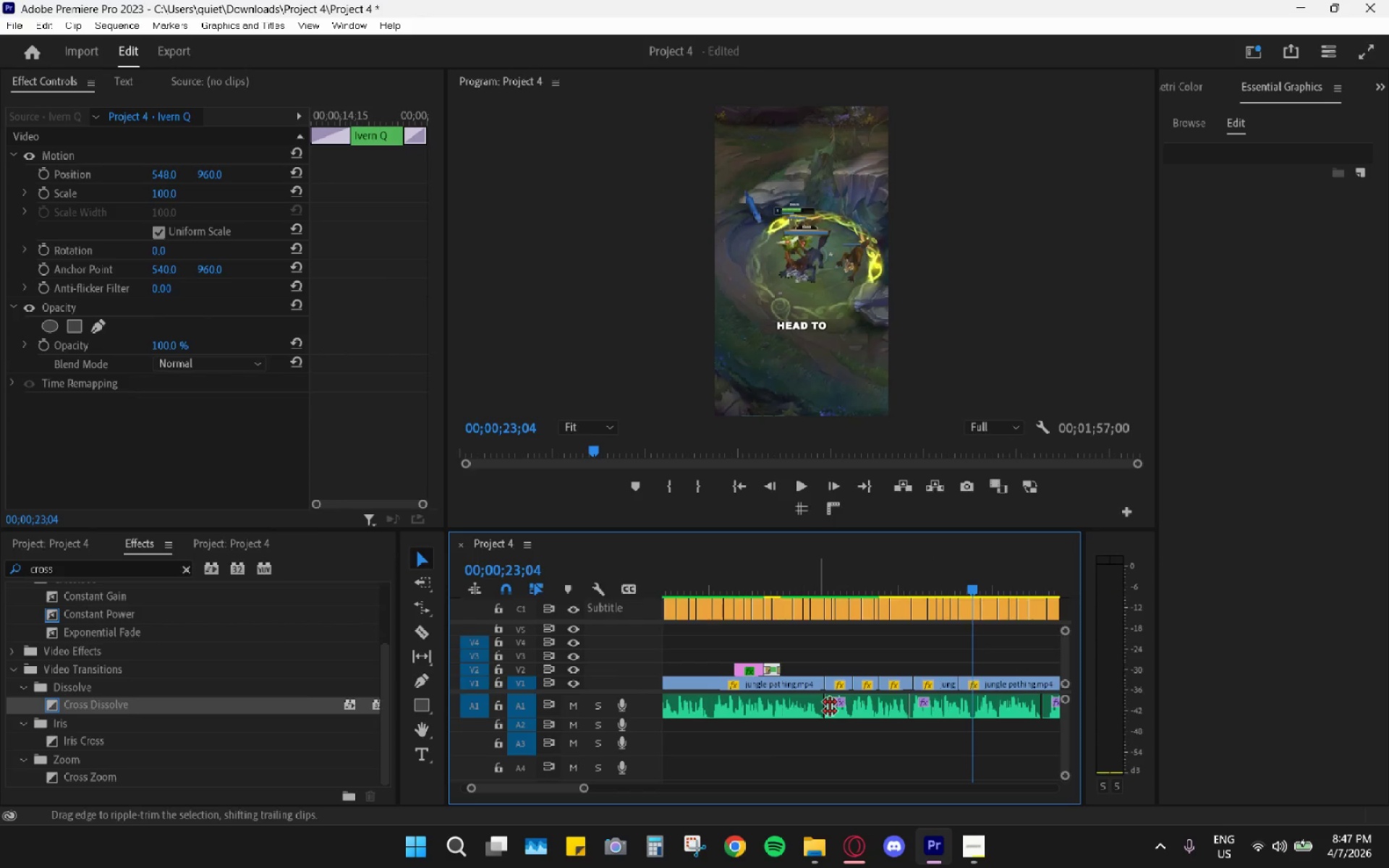 
key(Control+V)
 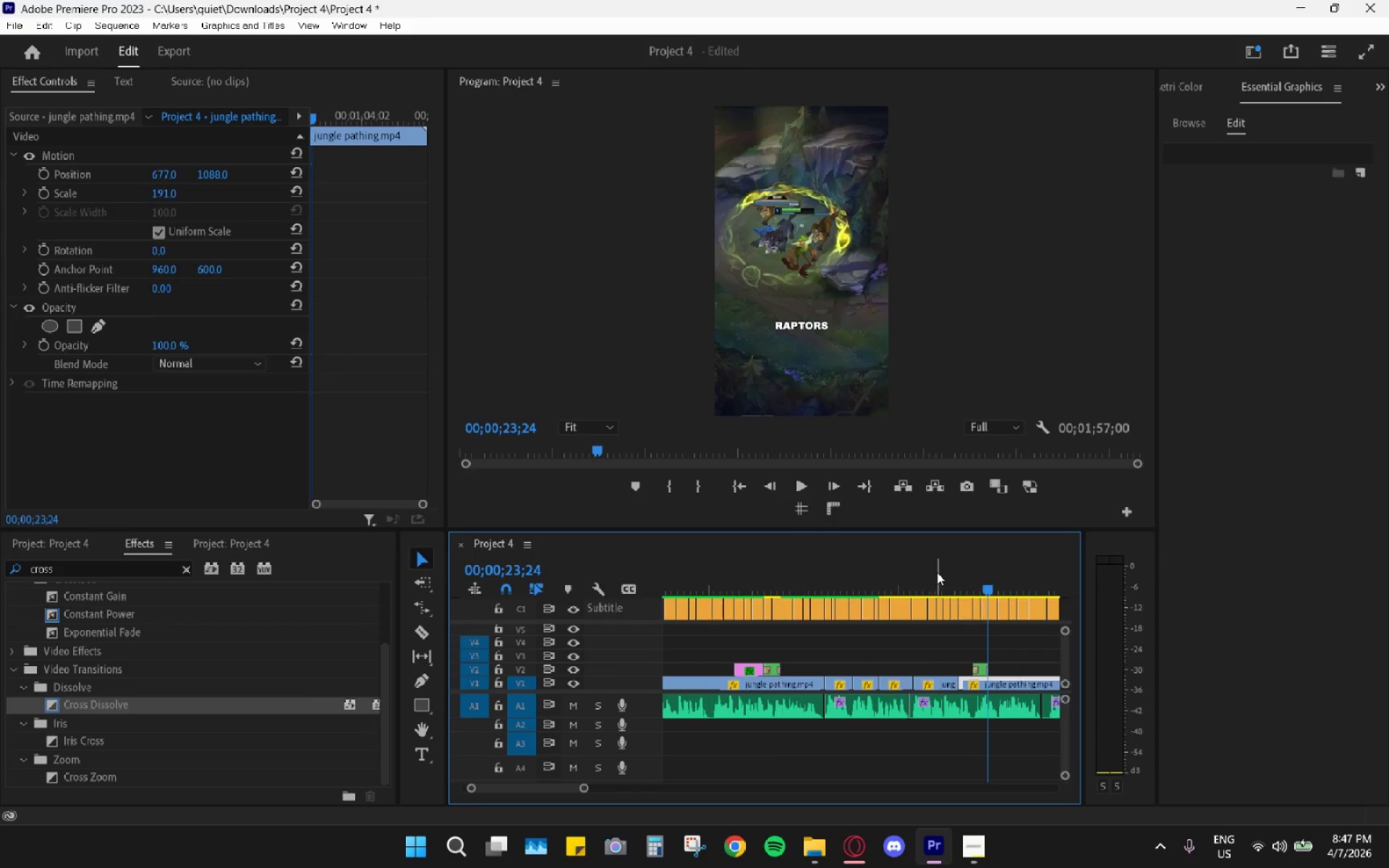 
left_click_drag(start_coordinate=[948, 585], to_coordinate=[932, 583])
 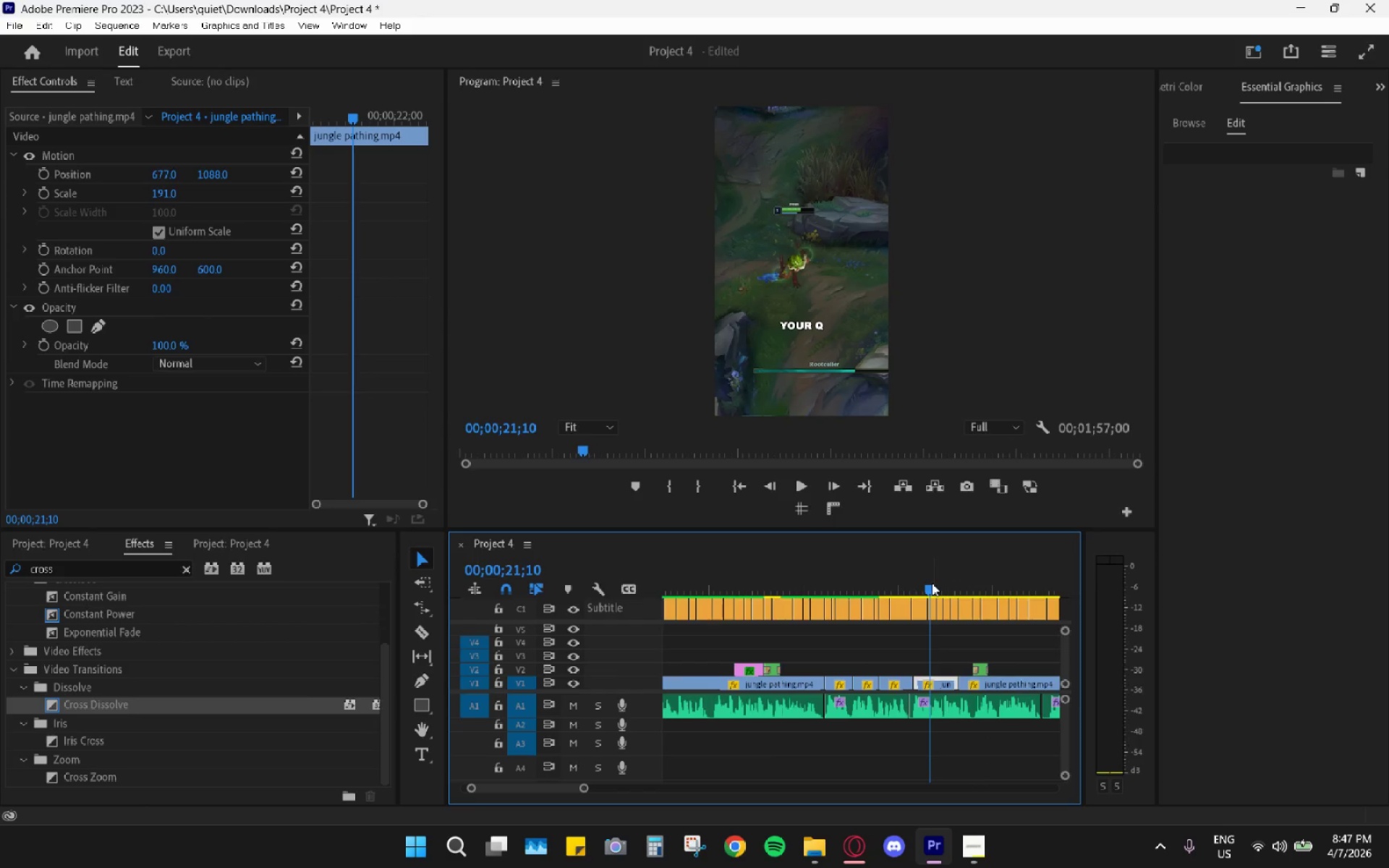 
key(Space)
 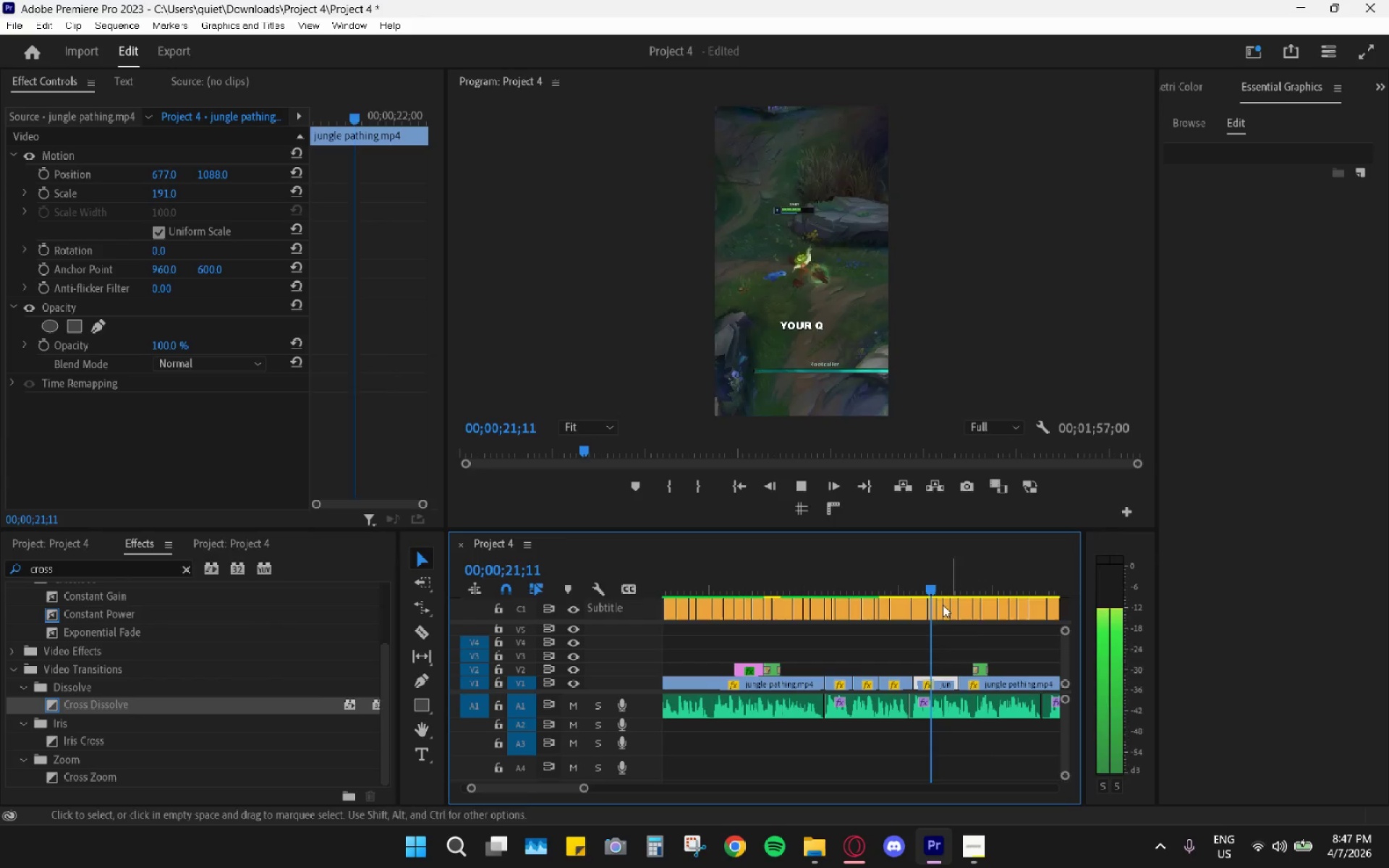 
key(Space)
 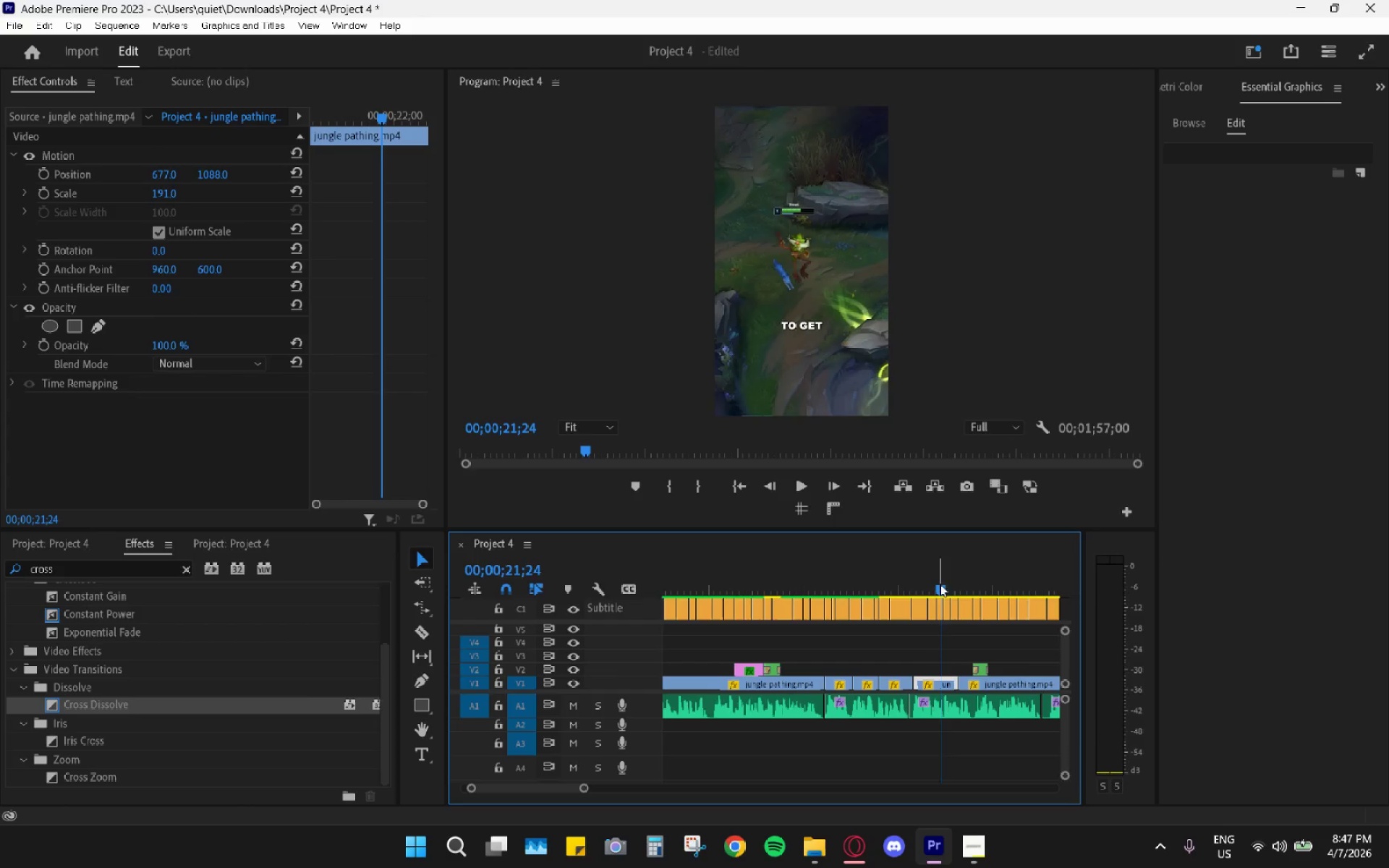 
left_click_drag(start_coordinate=[936, 584], to_coordinate=[922, 584])
 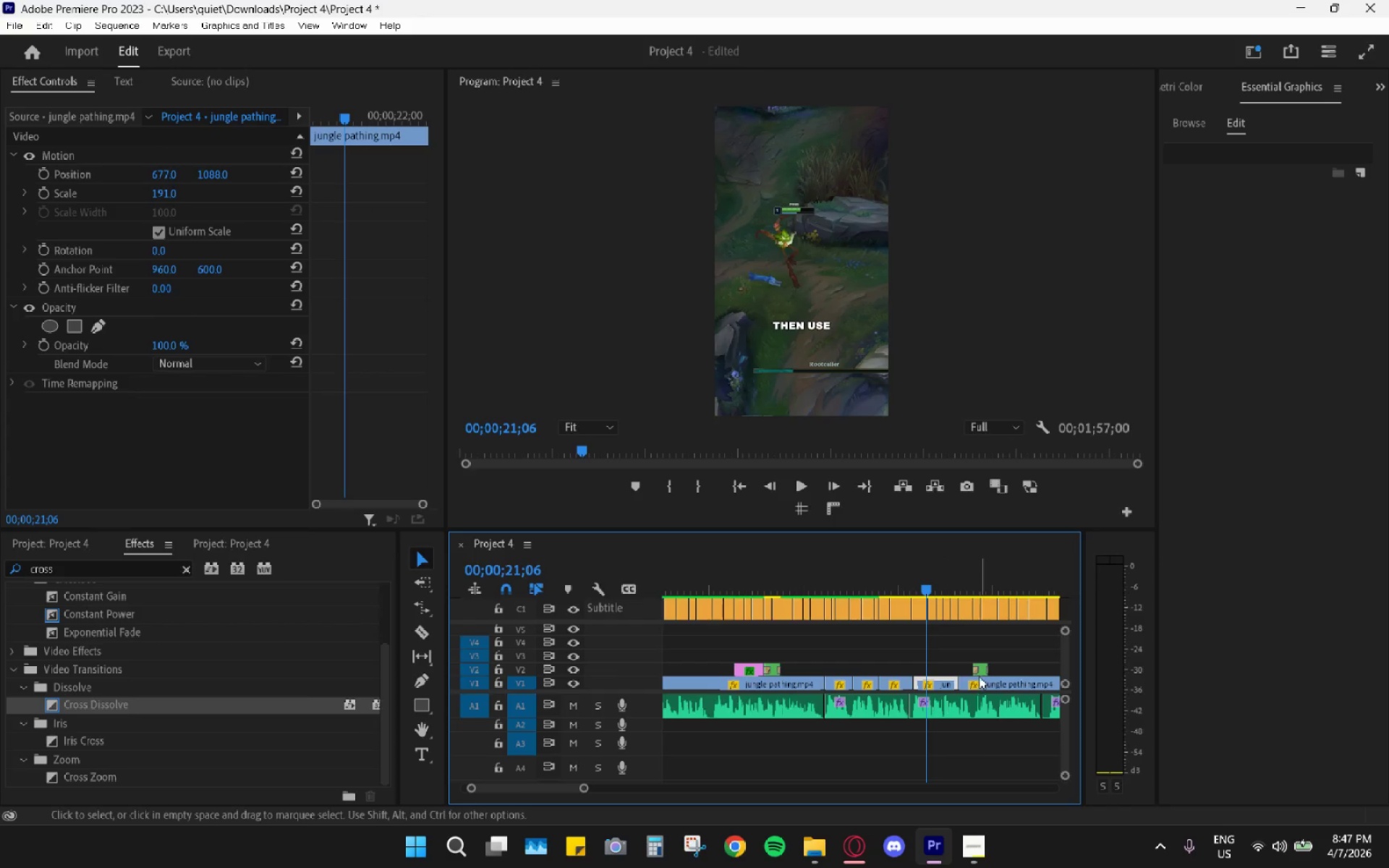 
left_click_drag(start_coordinate=[983, 669], to_coordinate=[936, 670])
 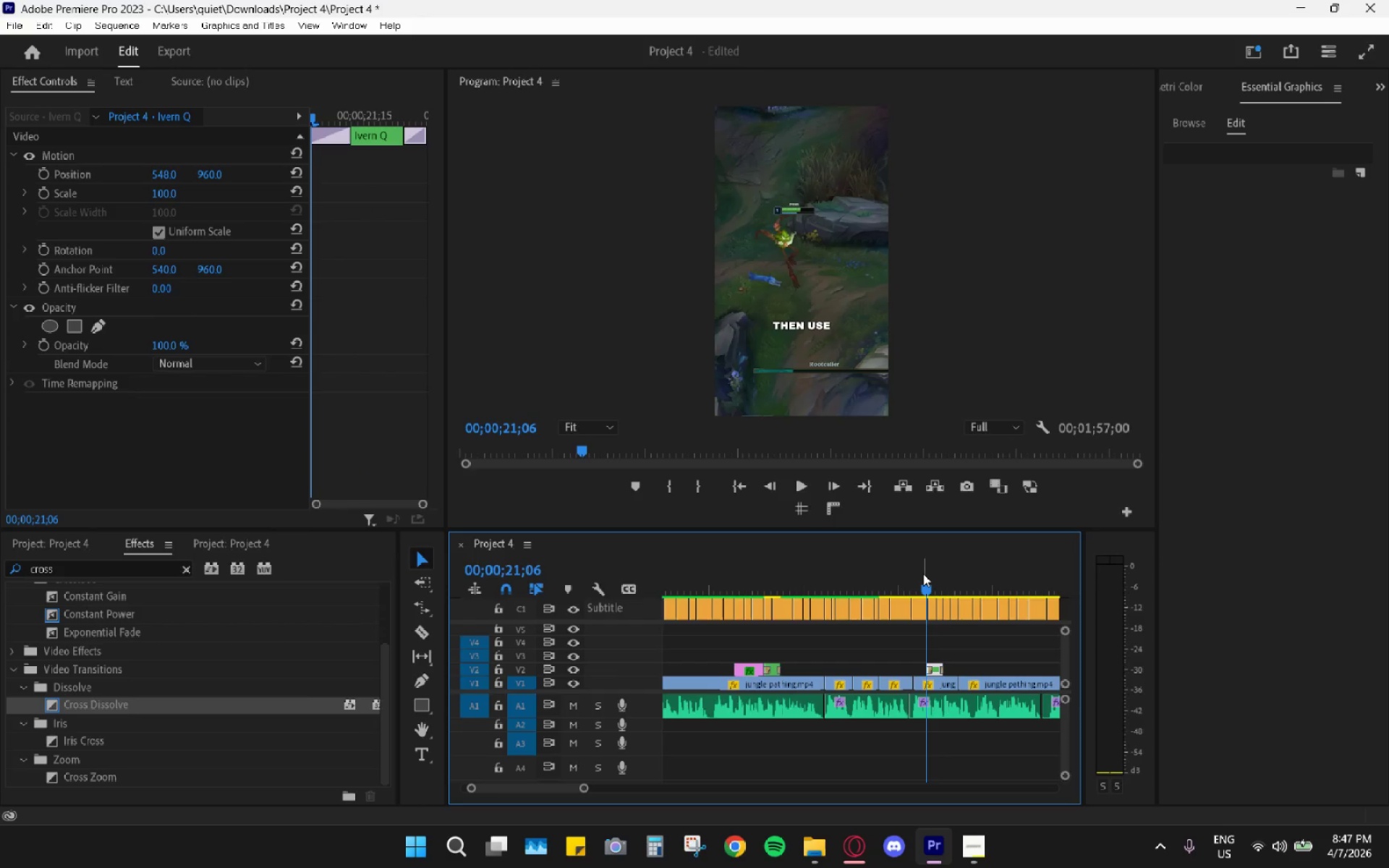 
key(Space)
 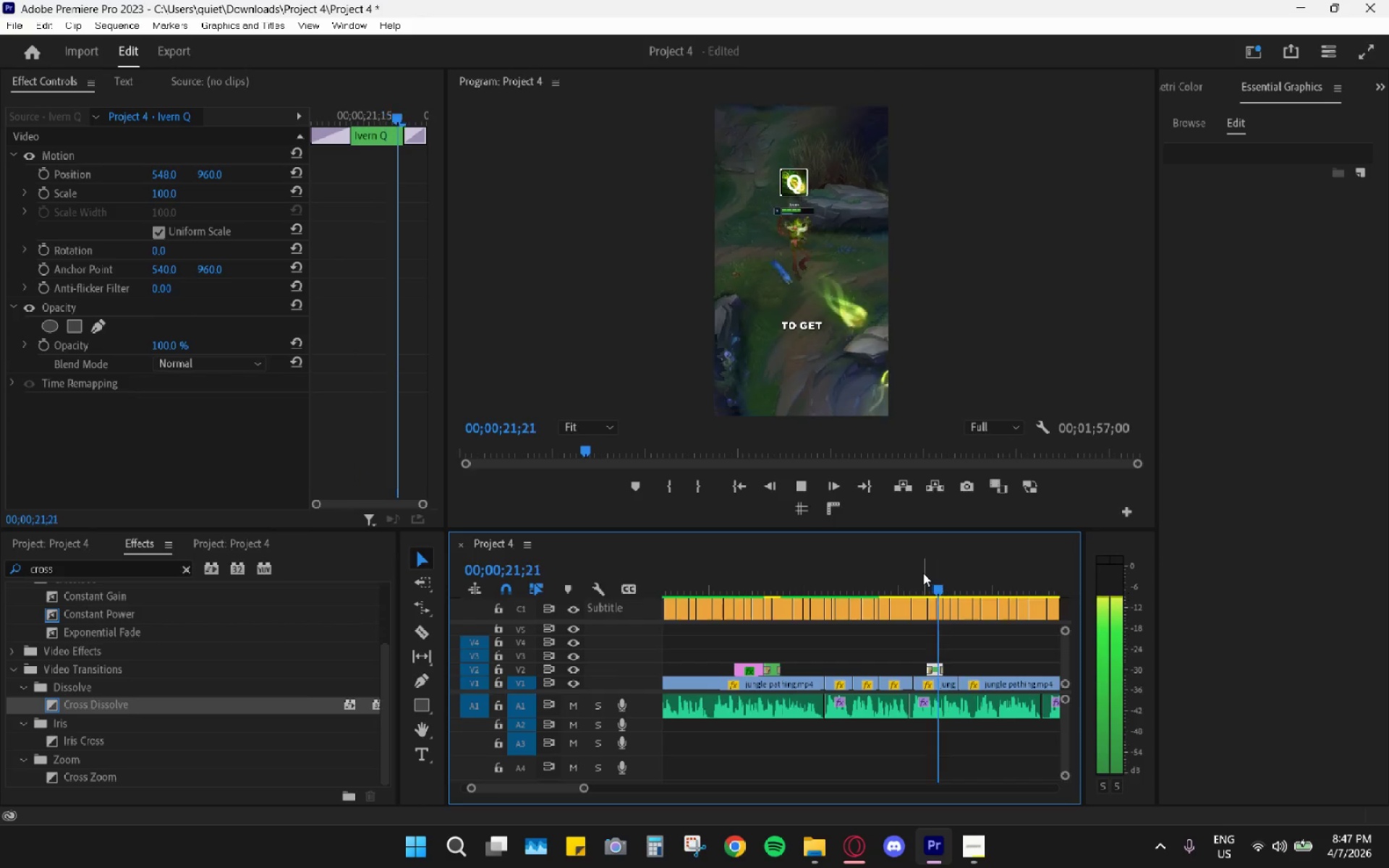 
key(Space)
 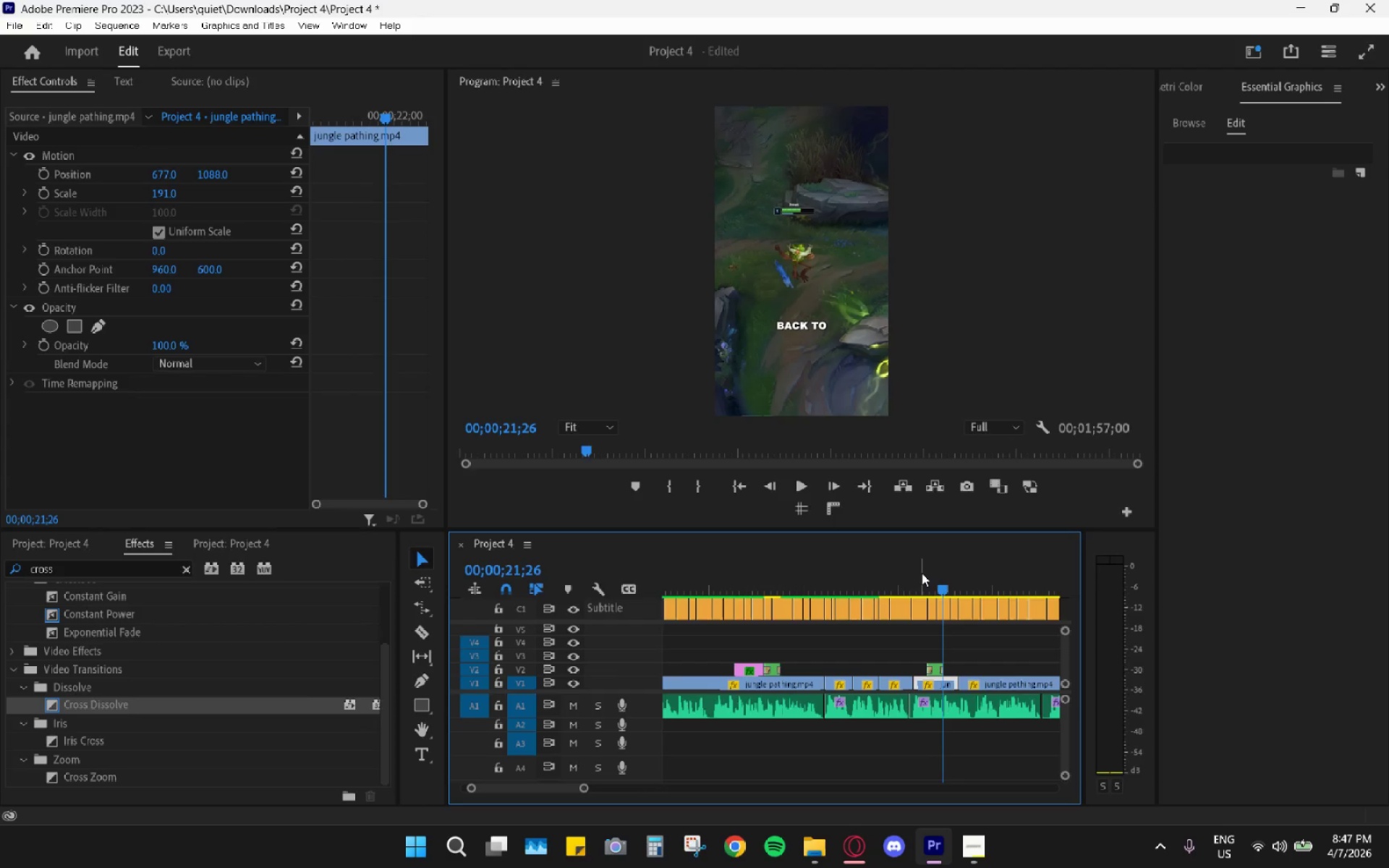 
left_click_drag(start_coordinate=[921, 573], to_coordinate=[918, 577])
 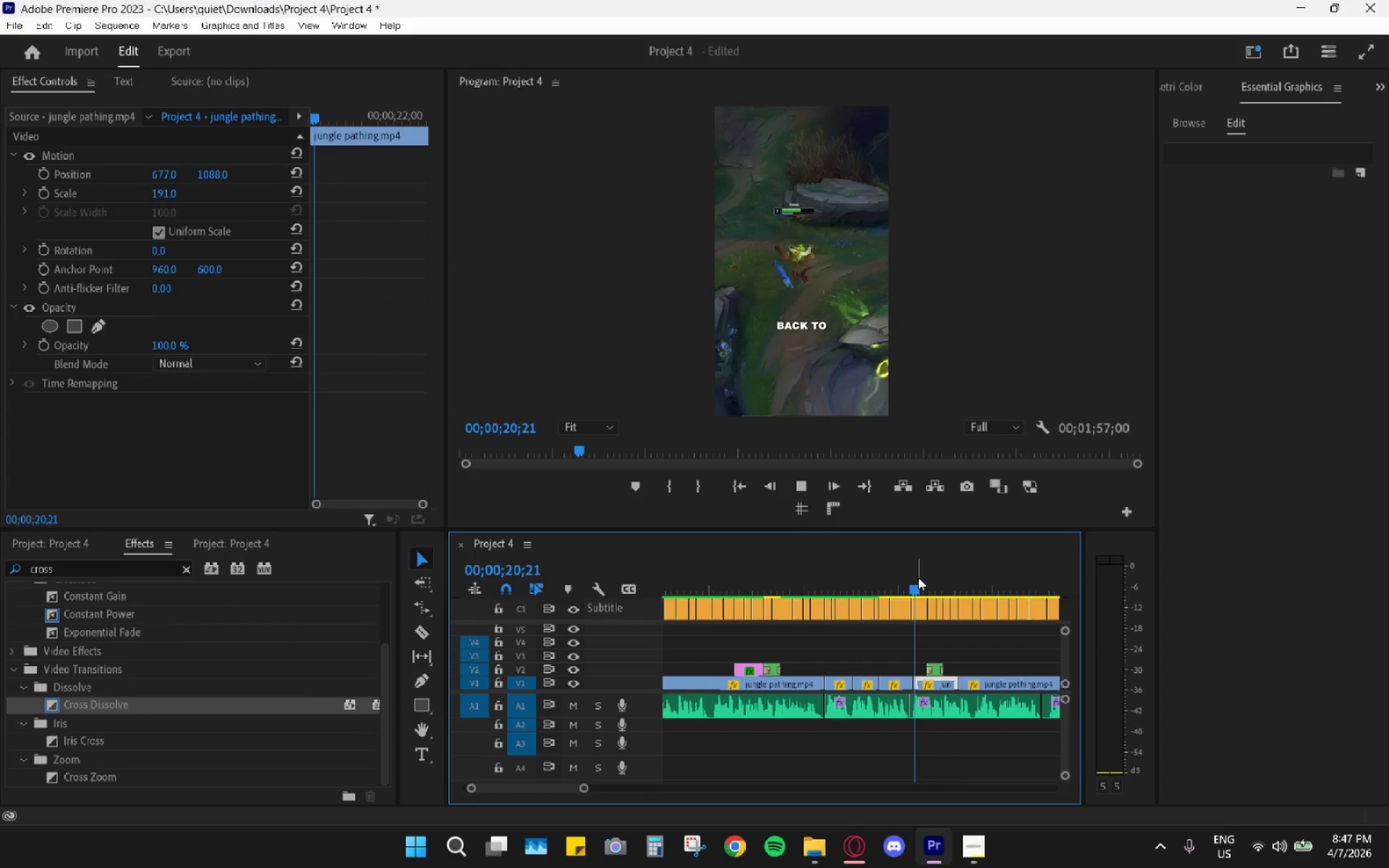 
key(Space)
 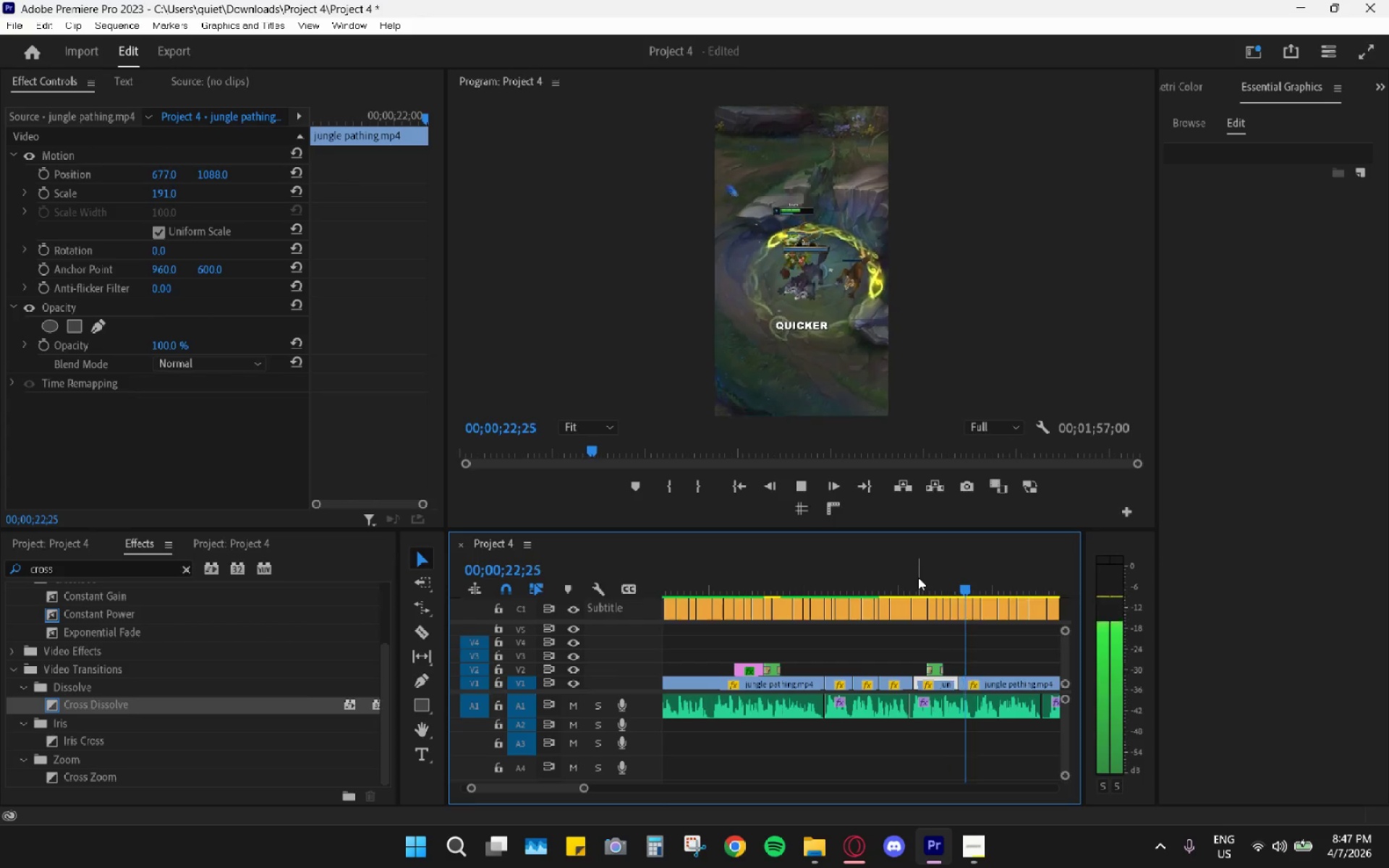 
key(Space)
 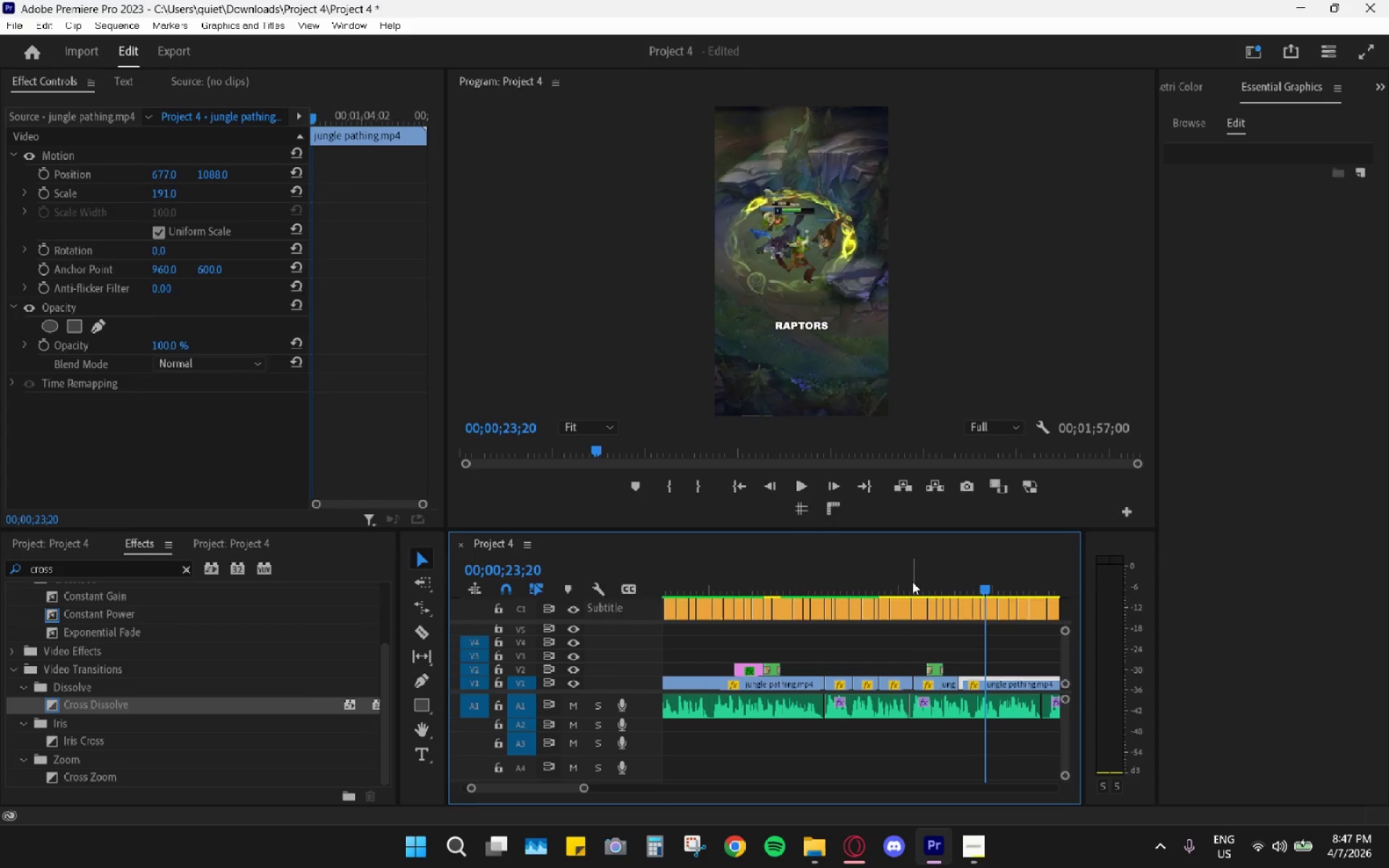 
key(Space)
 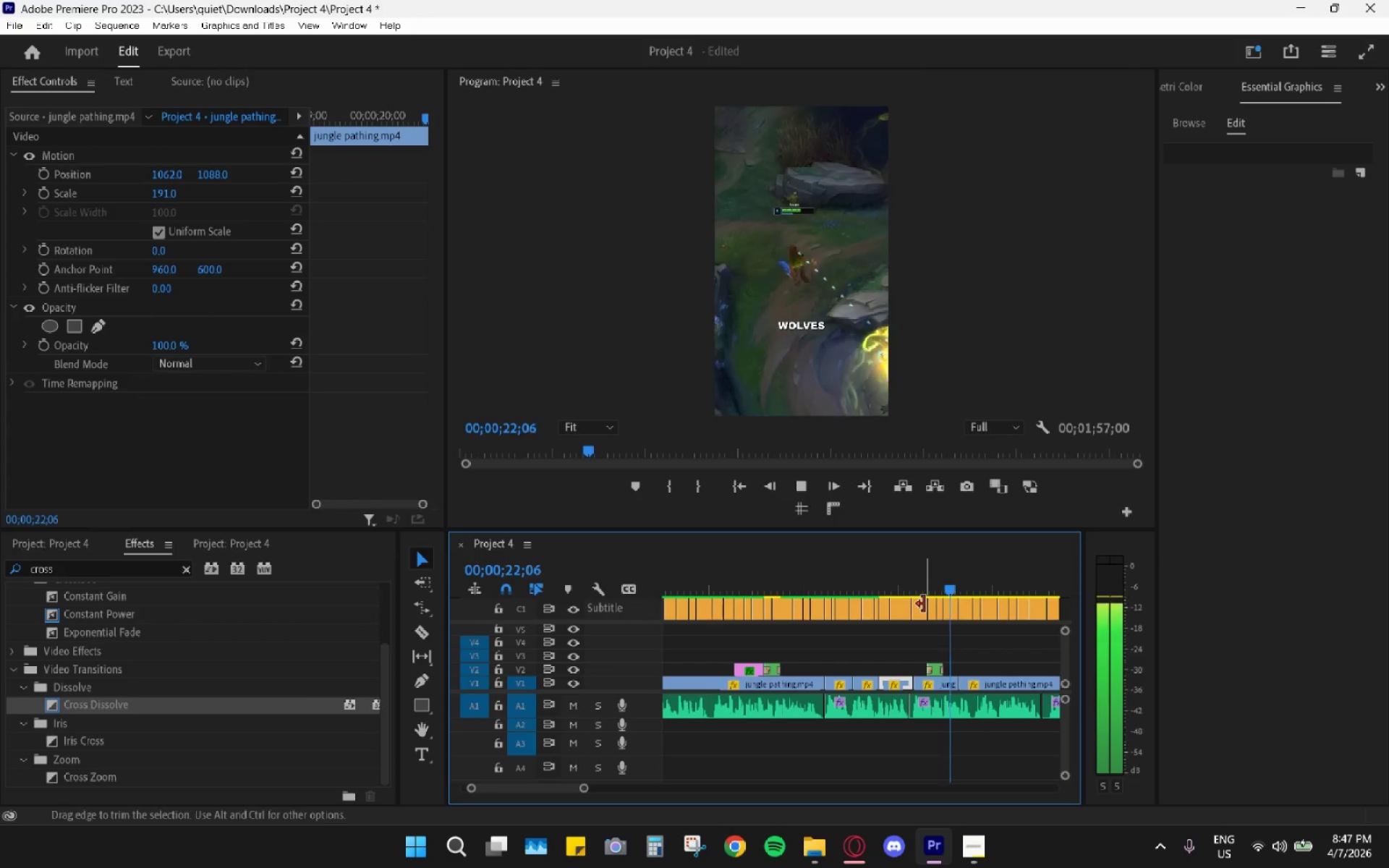 
key(Space)
 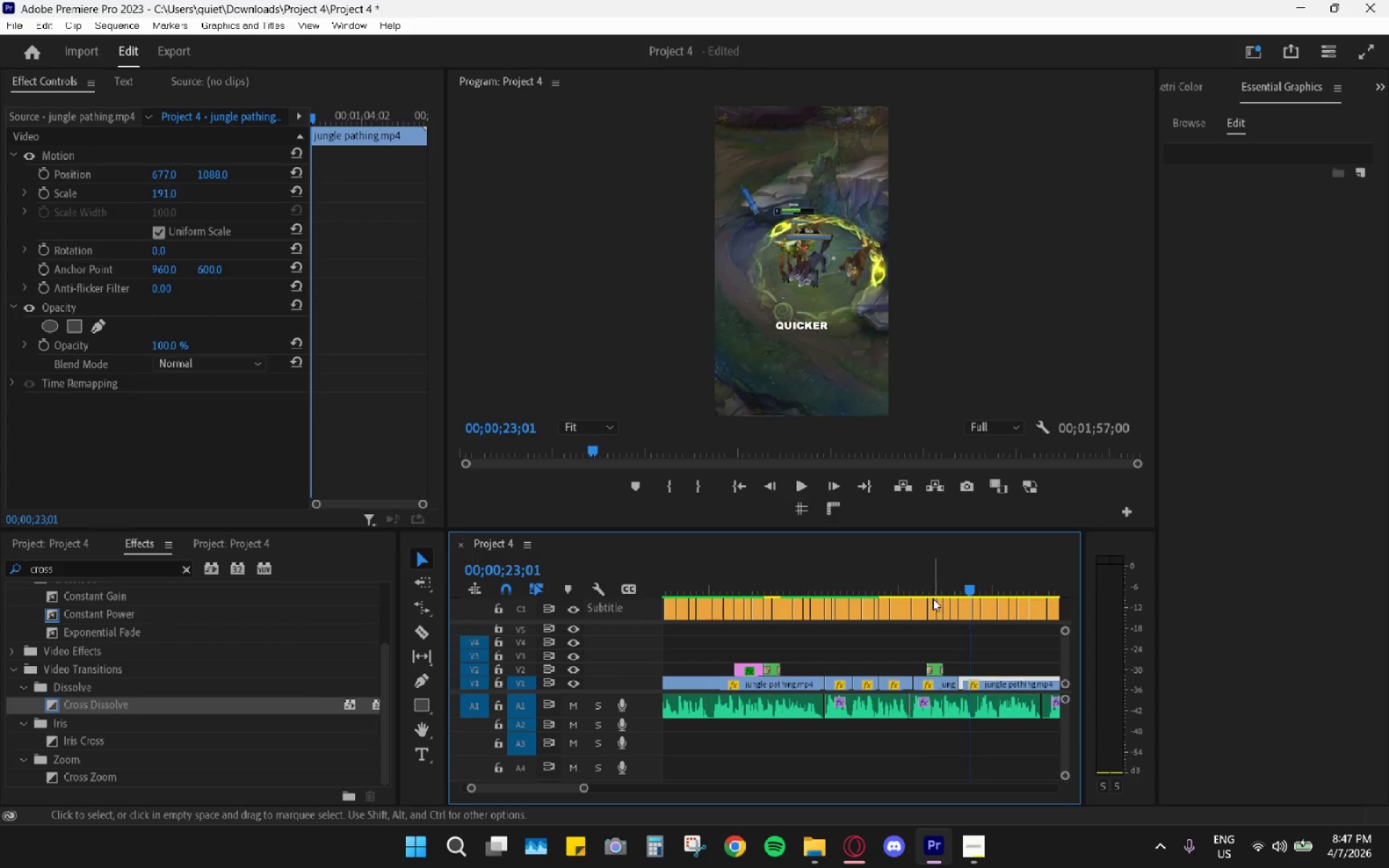 
scroll: coordinate [949, 662], scroll_direction: down, amount: 9.0
 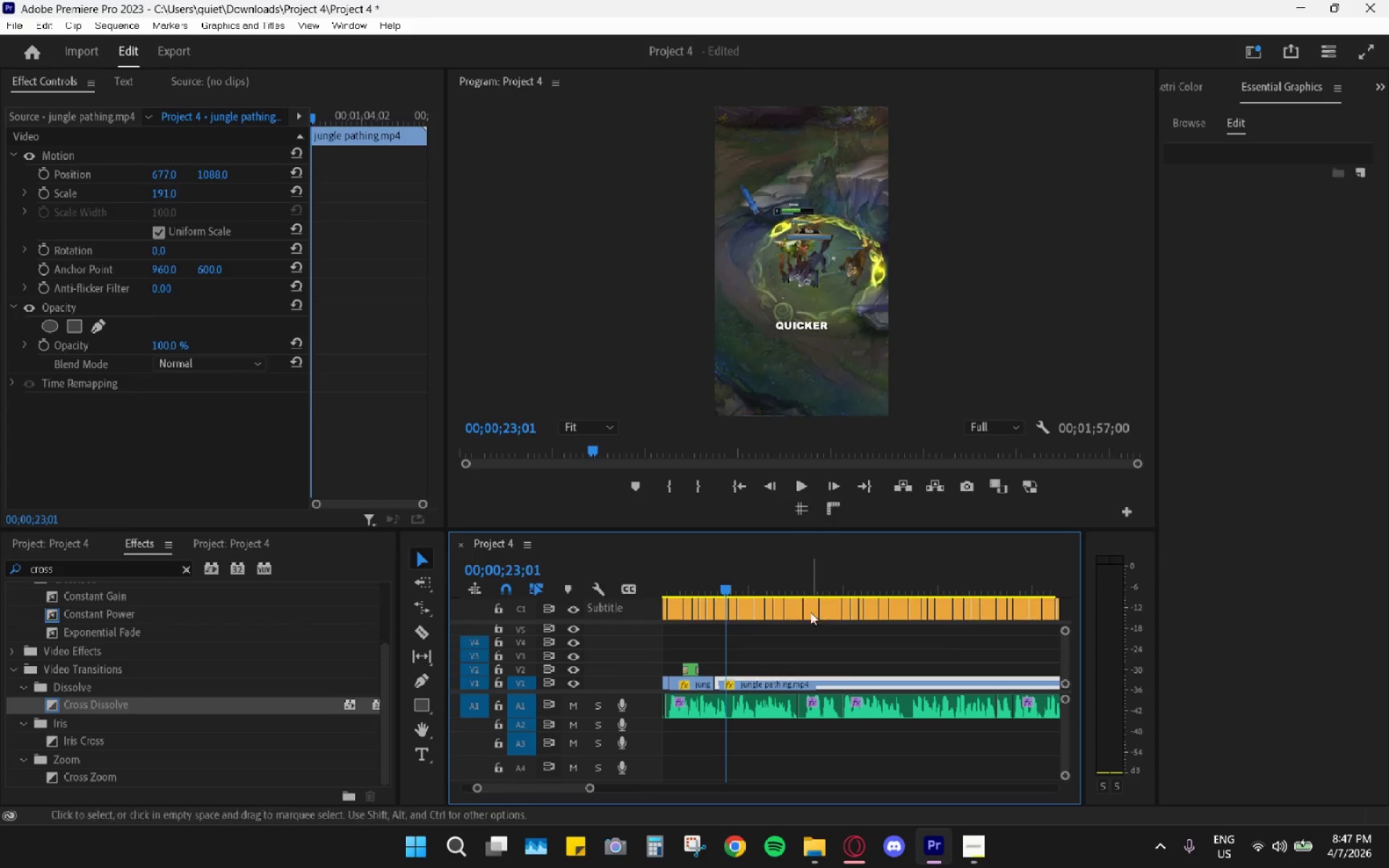 
key(Space)
 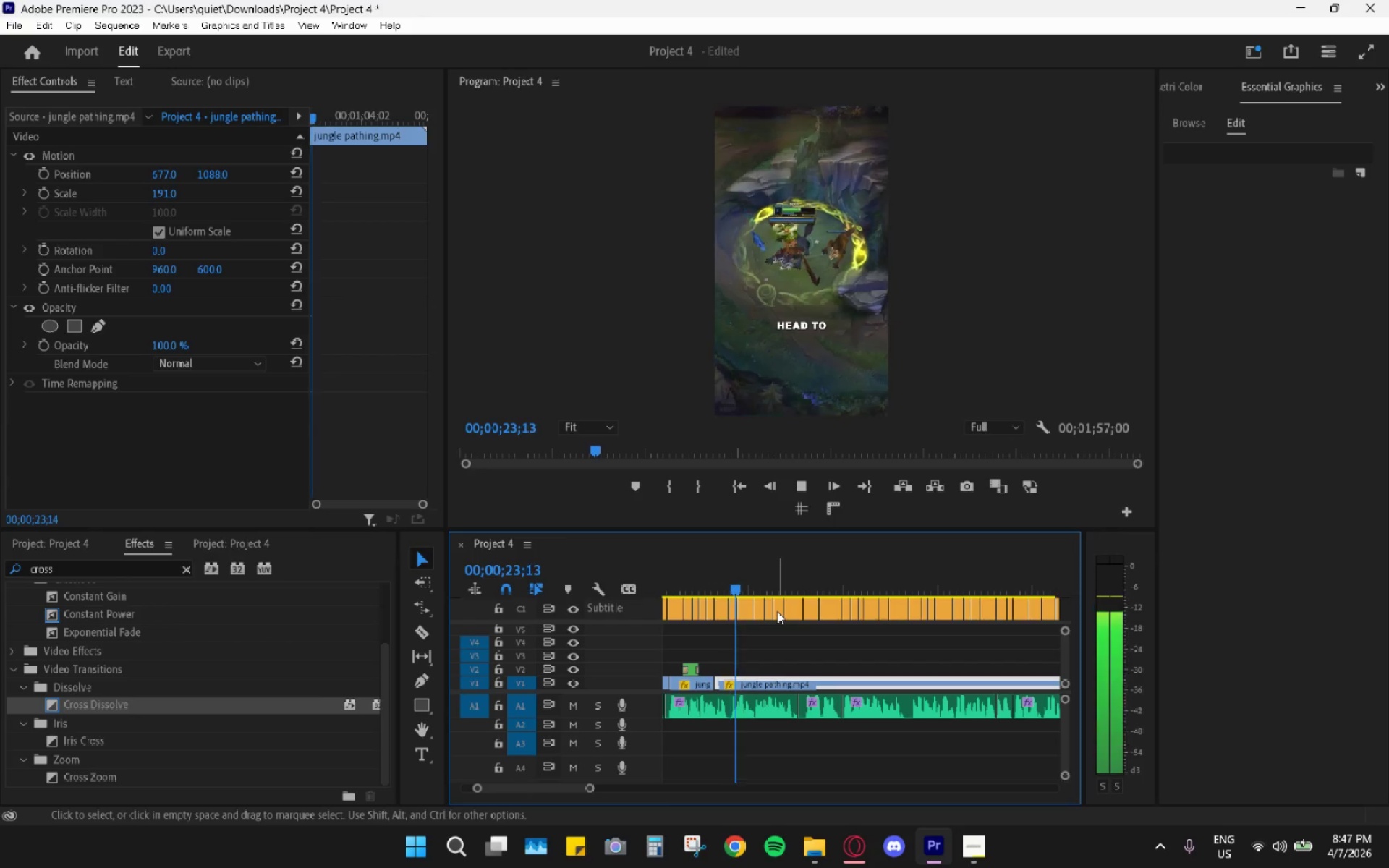 
key(Space)
 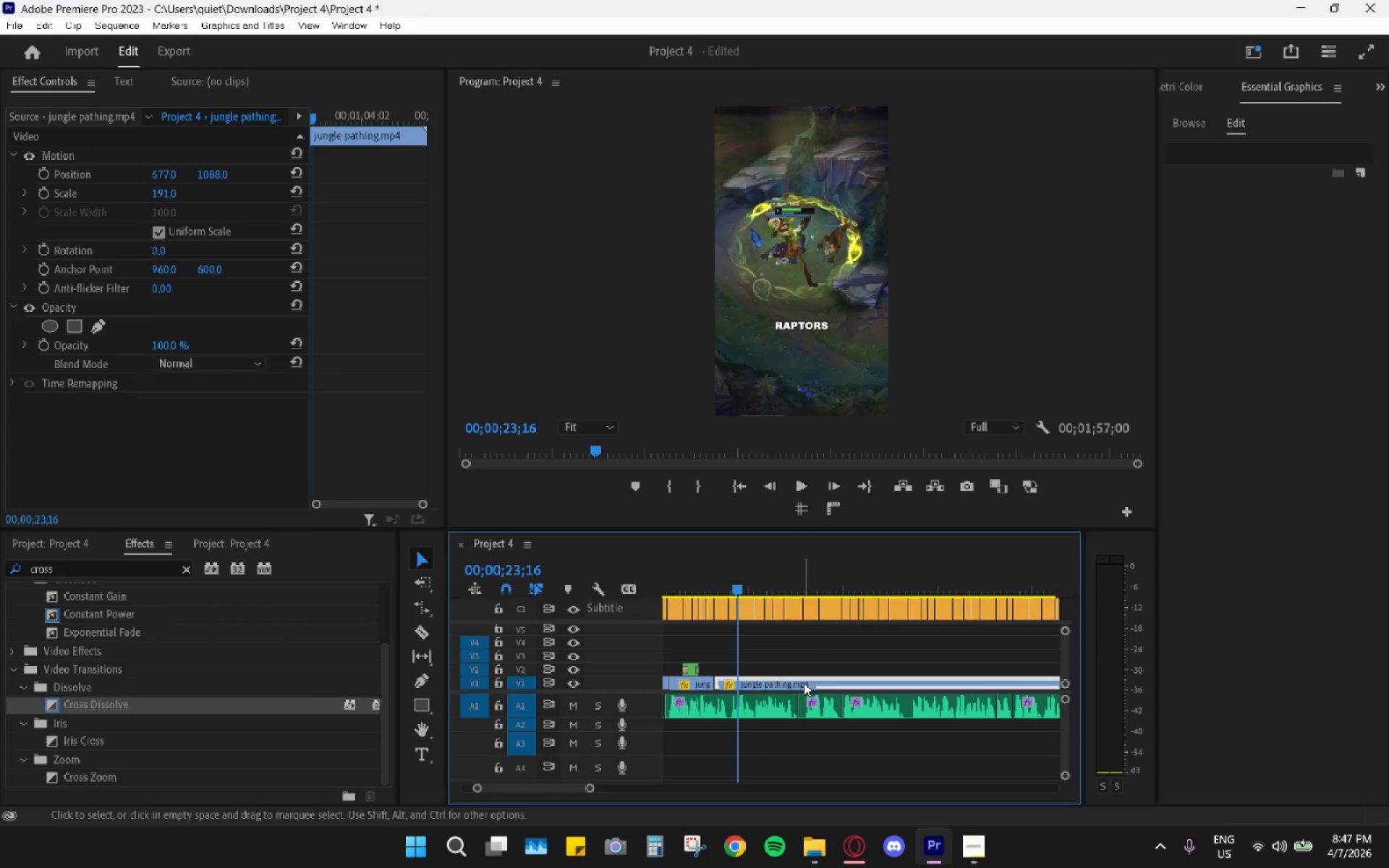 
left_click_drag(start_coordinate=[765, 584], to_coordinate=[818, 603])
 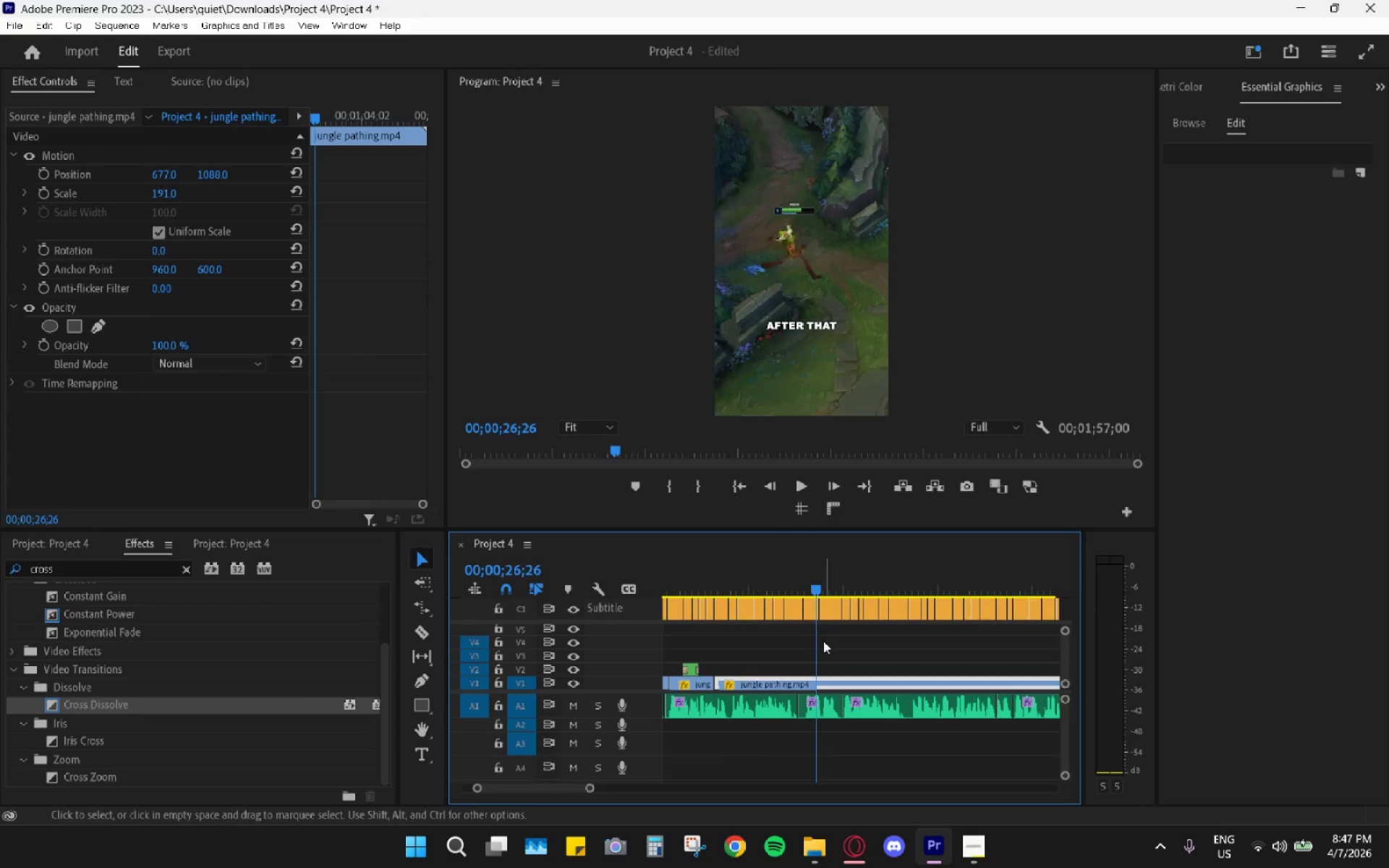 
key(C)
 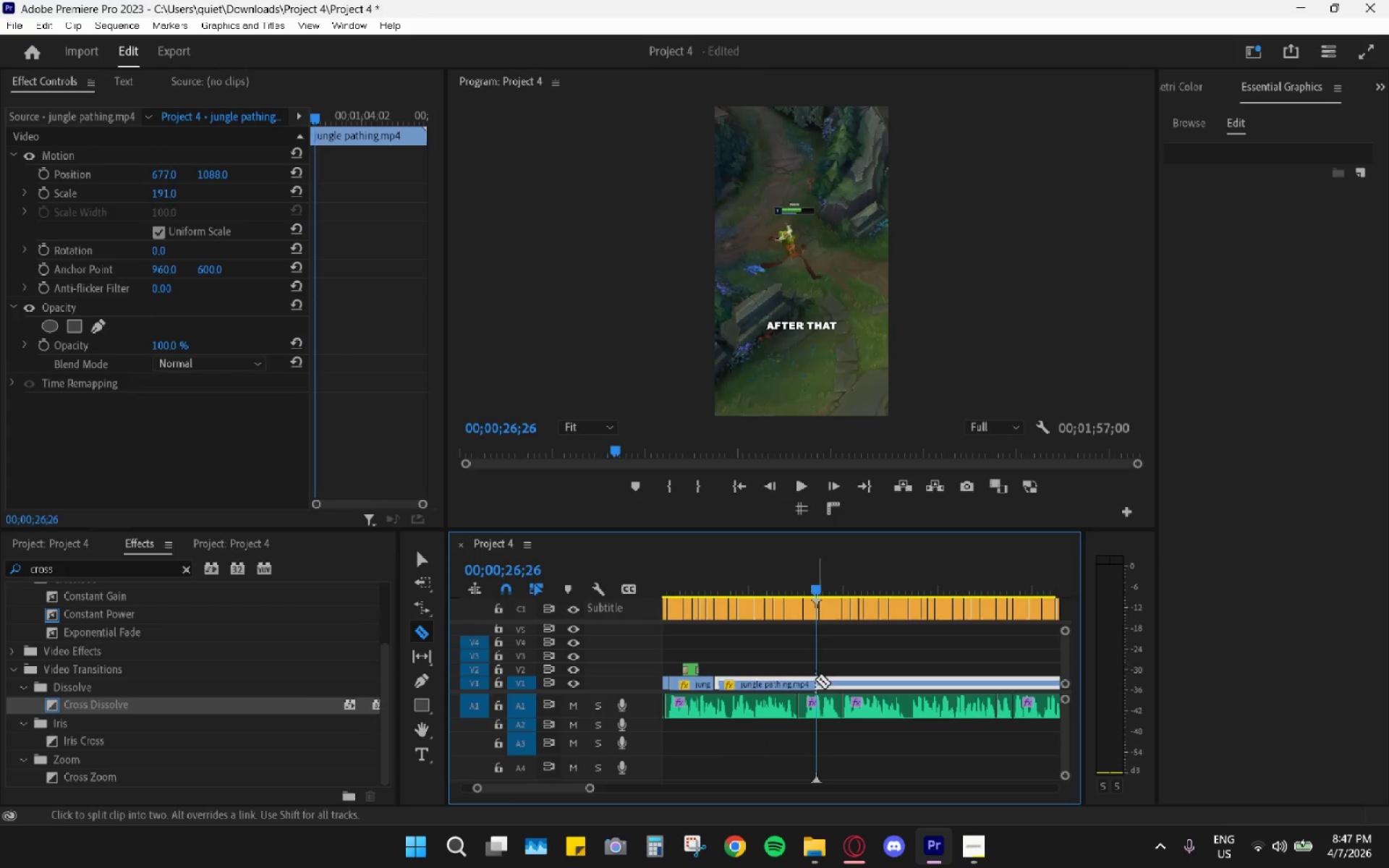 
left_click([813, 683])
 